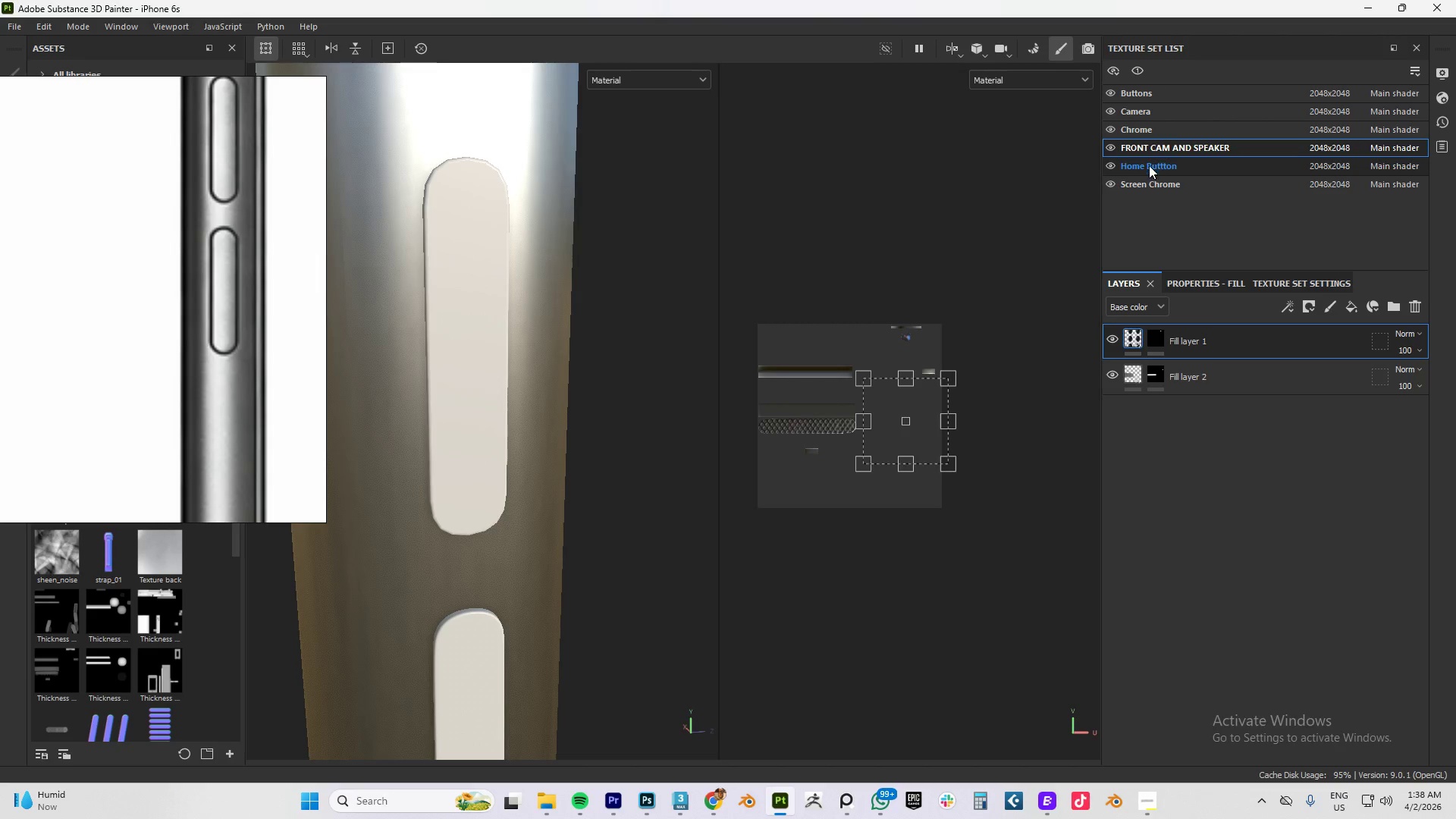 
left_click([1145, 187])
 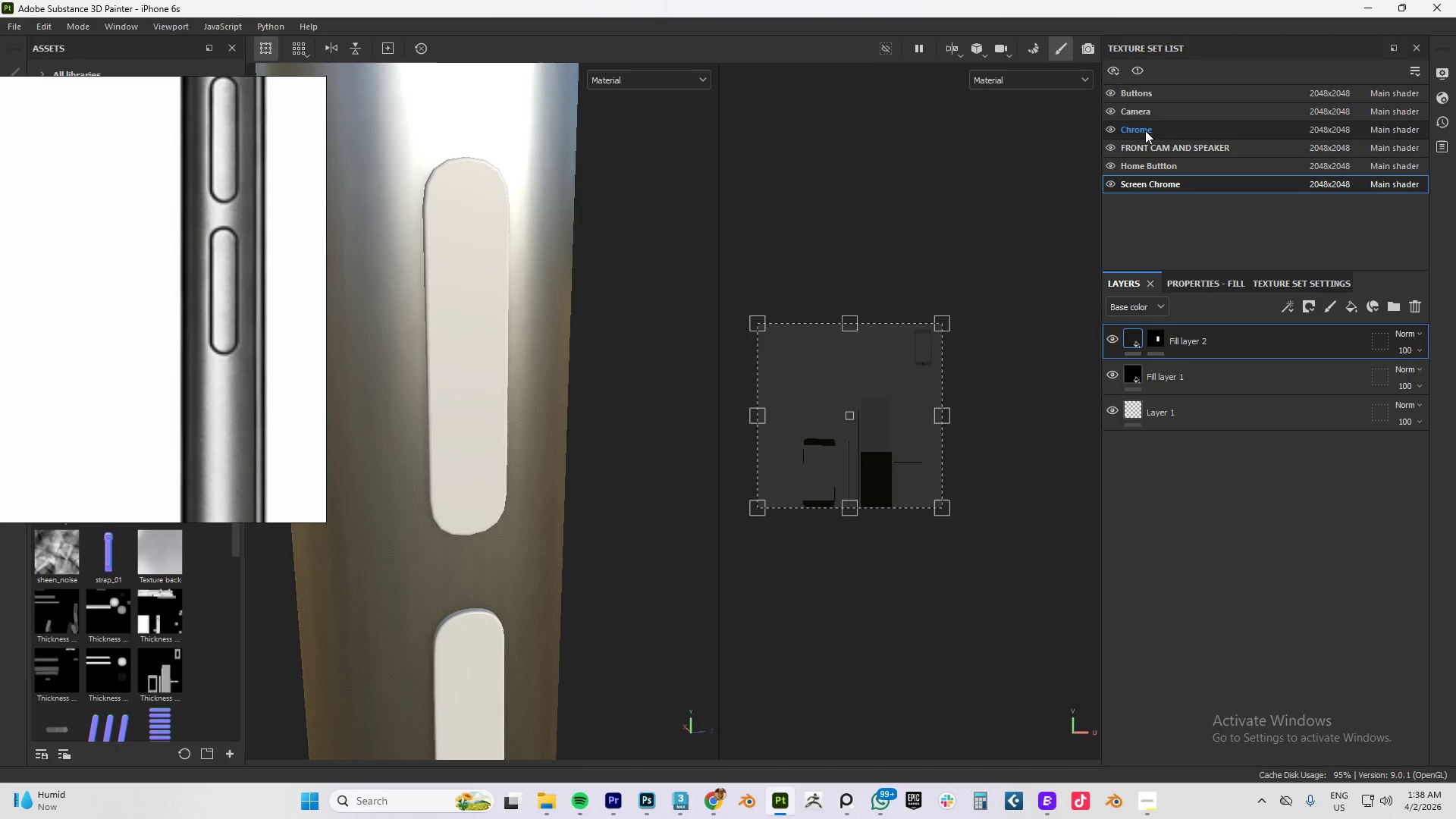 
left_click([1141, 128])
 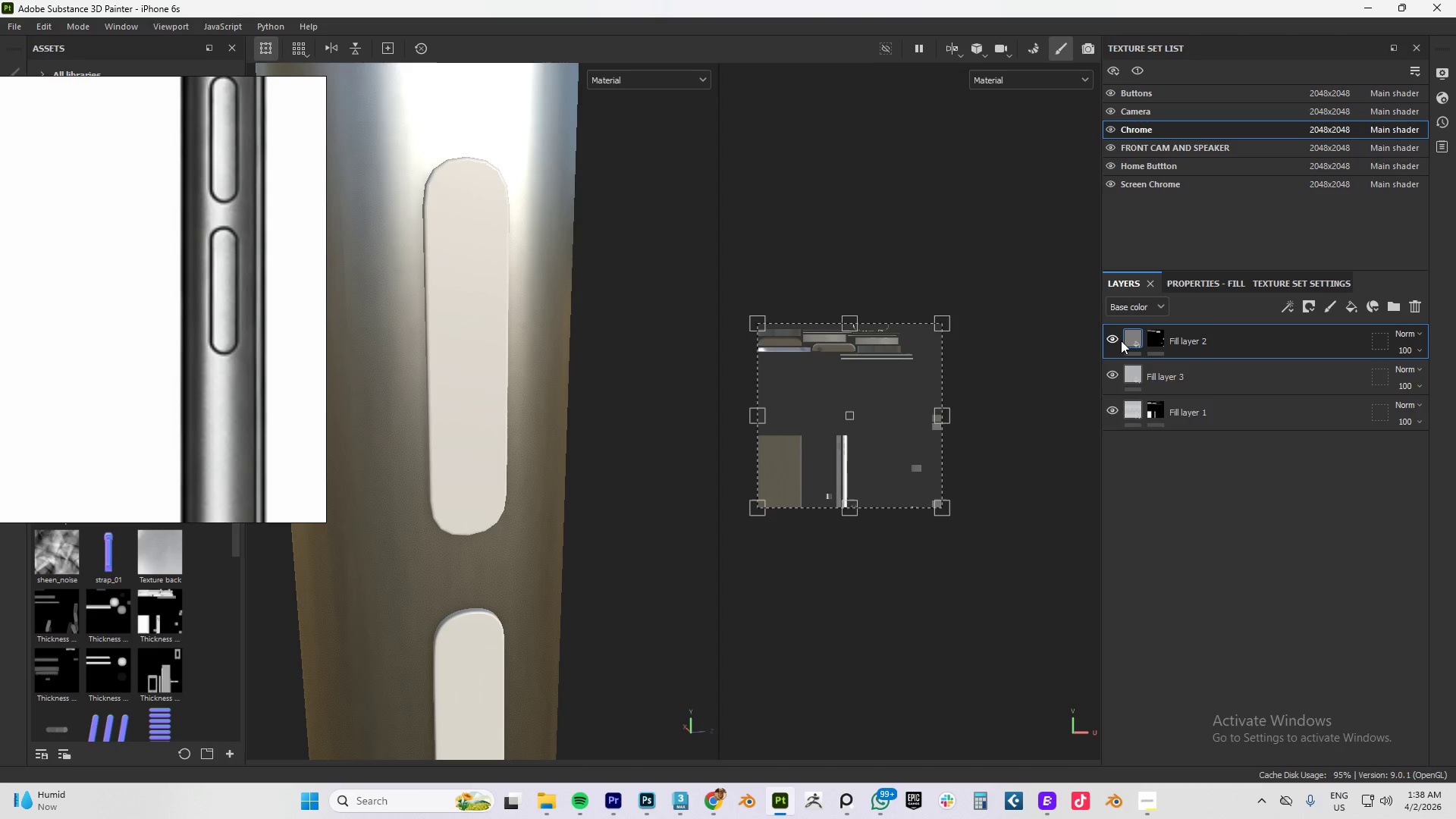 
left_click([1109, 340])
 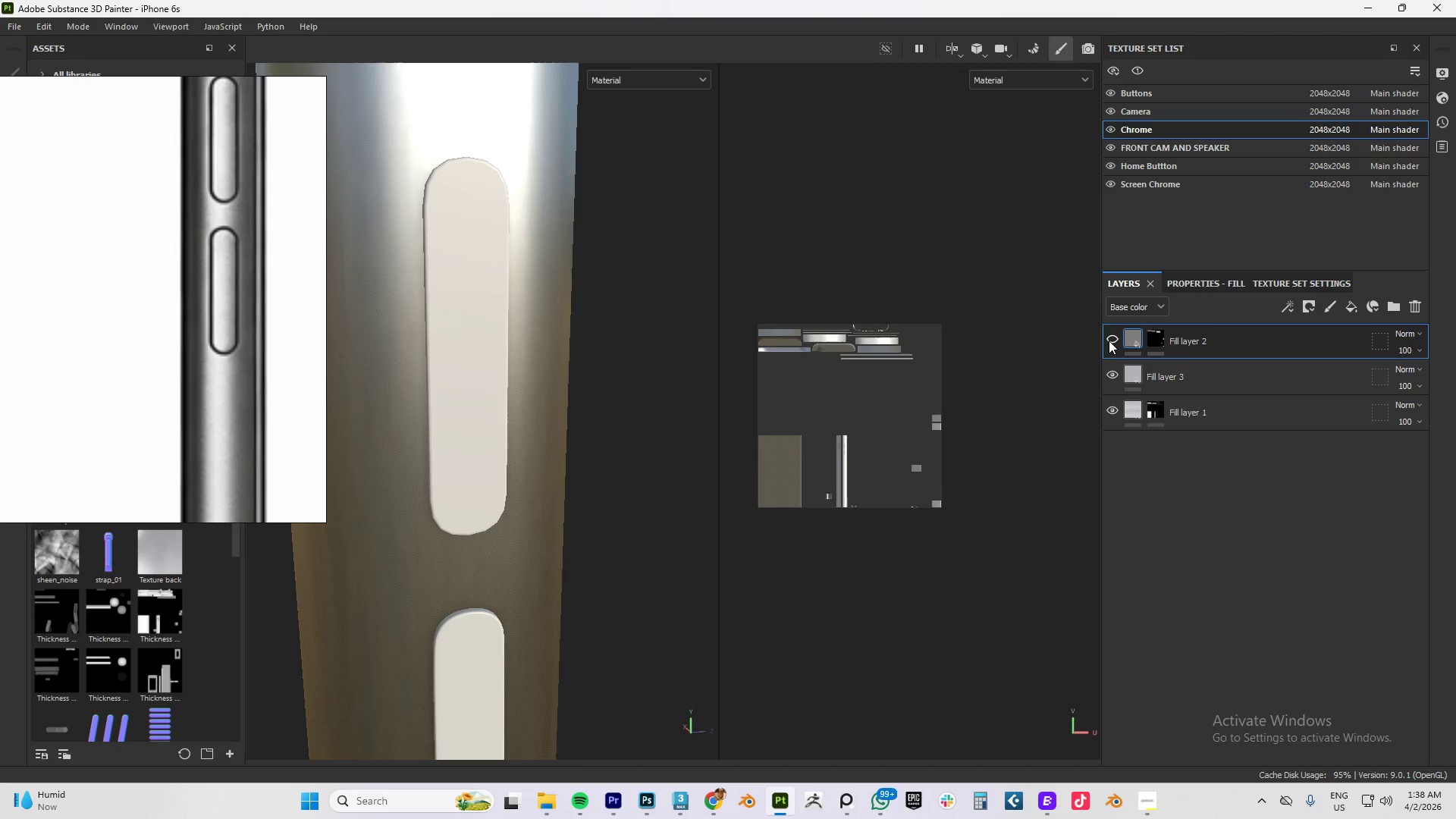 
left_click([1109, 340])
 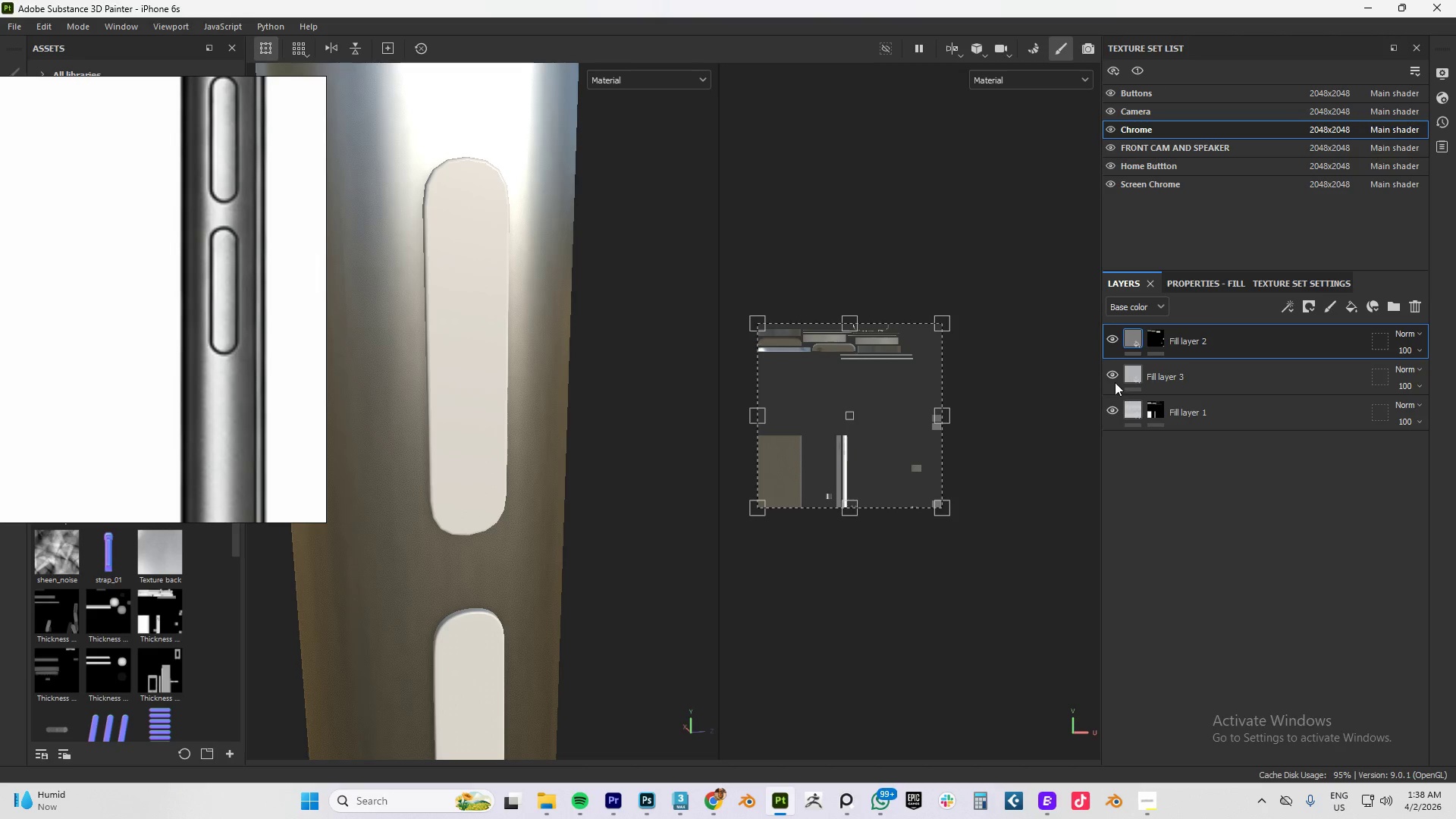 
left_click([1115, 376])
 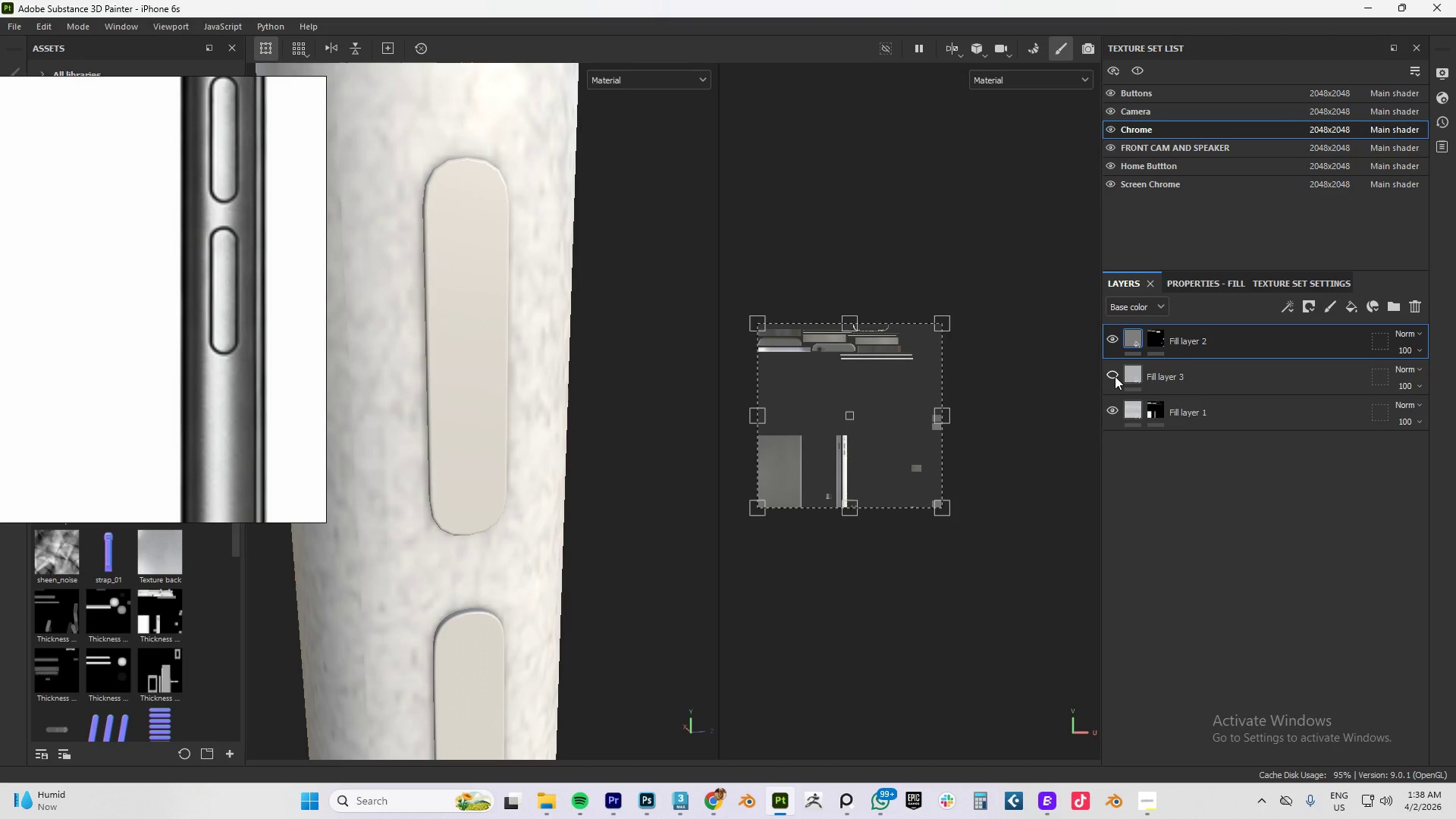 
left_click([1115, 376])
 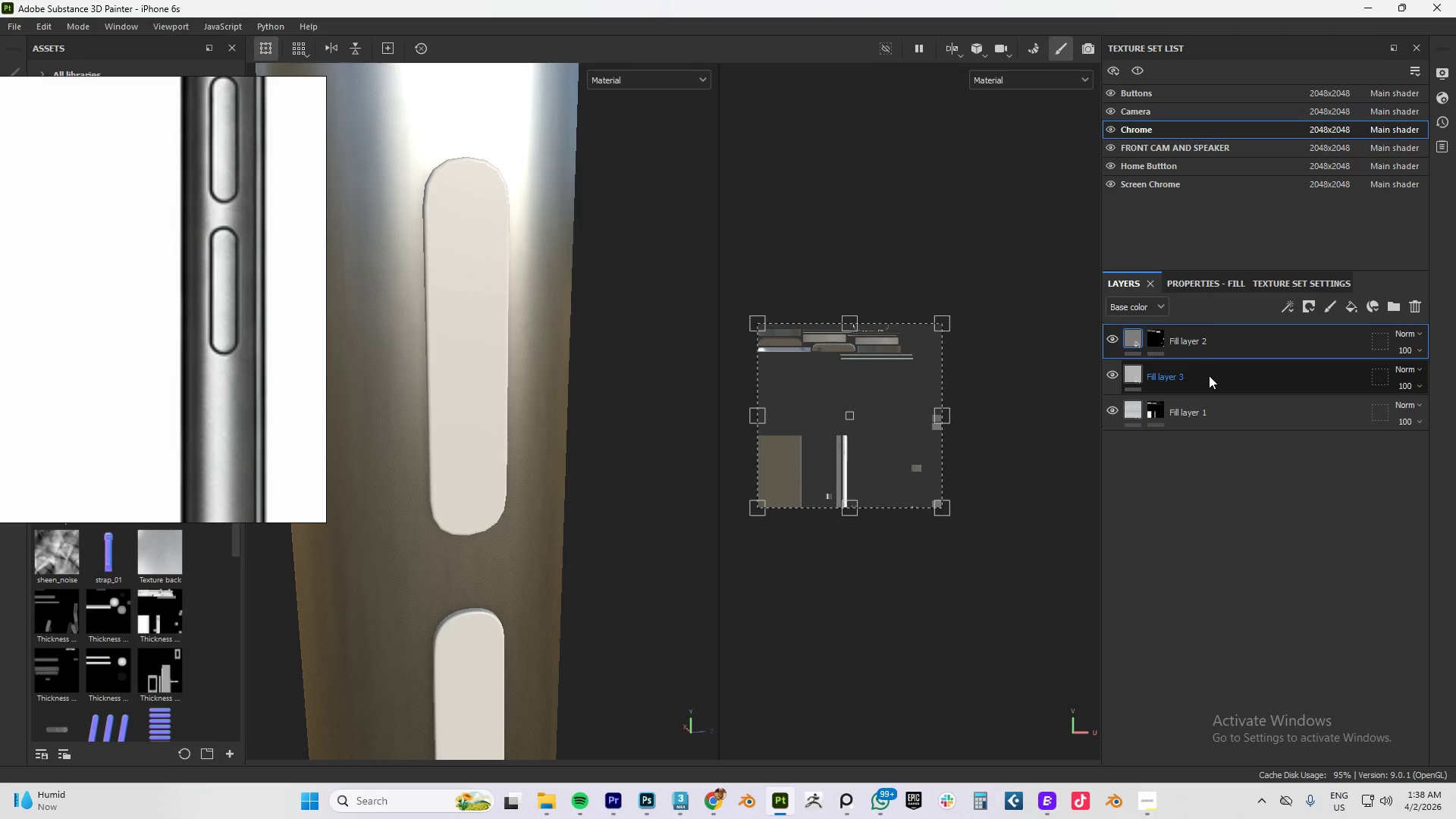 
left_click([1209, 375])
 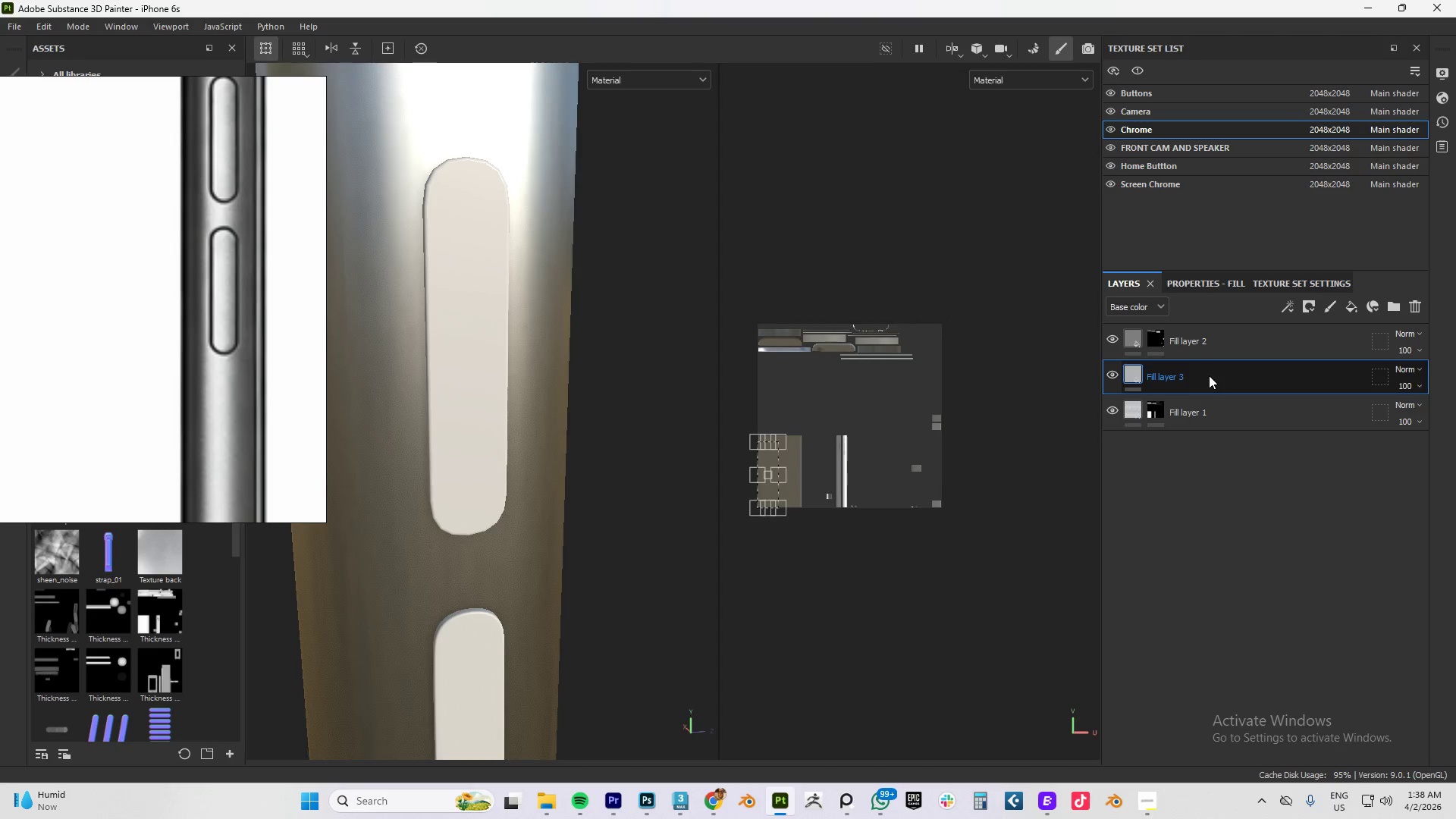 
right_click([1209, 375])
 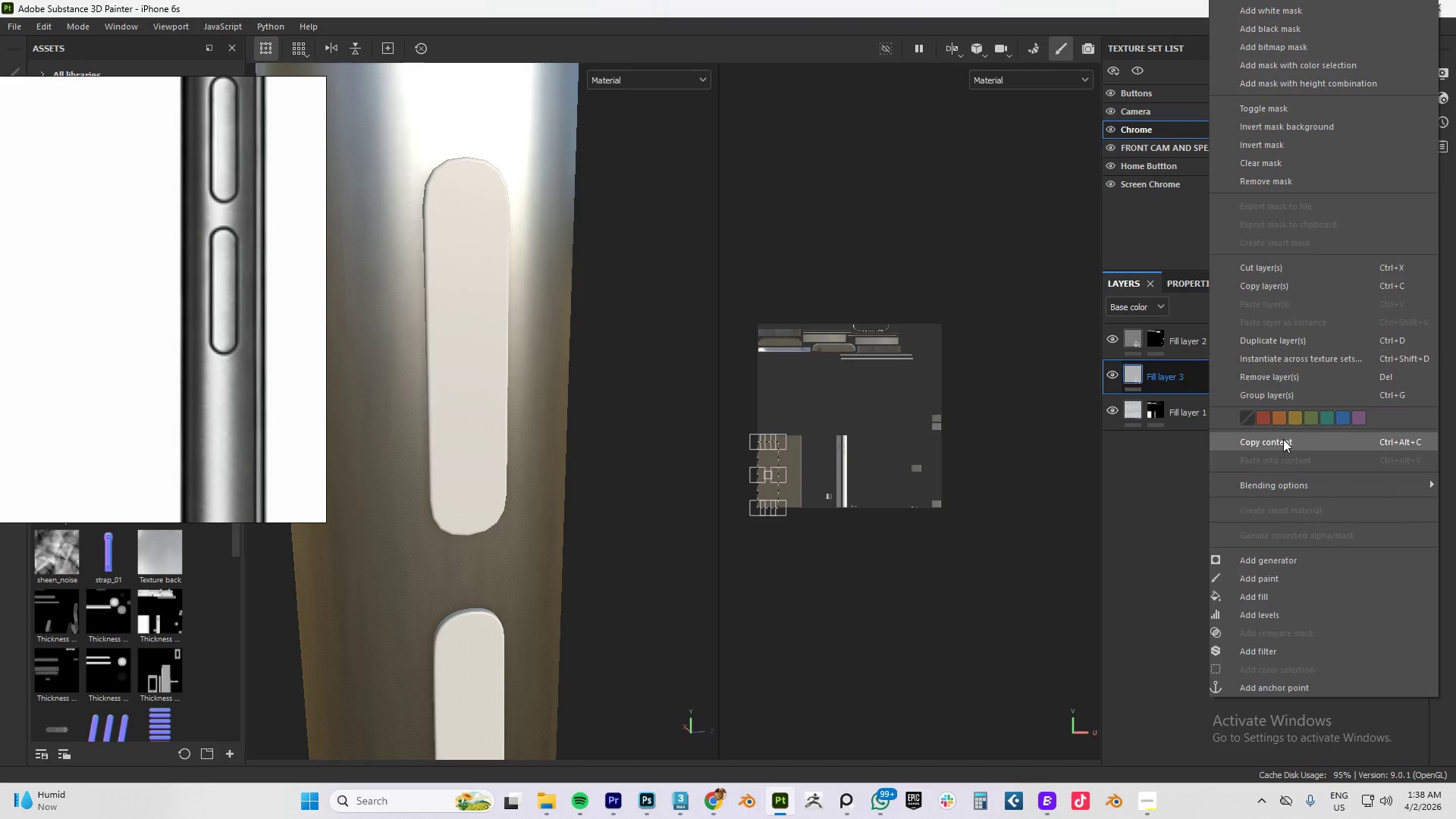 
left_click([1283, 439])
 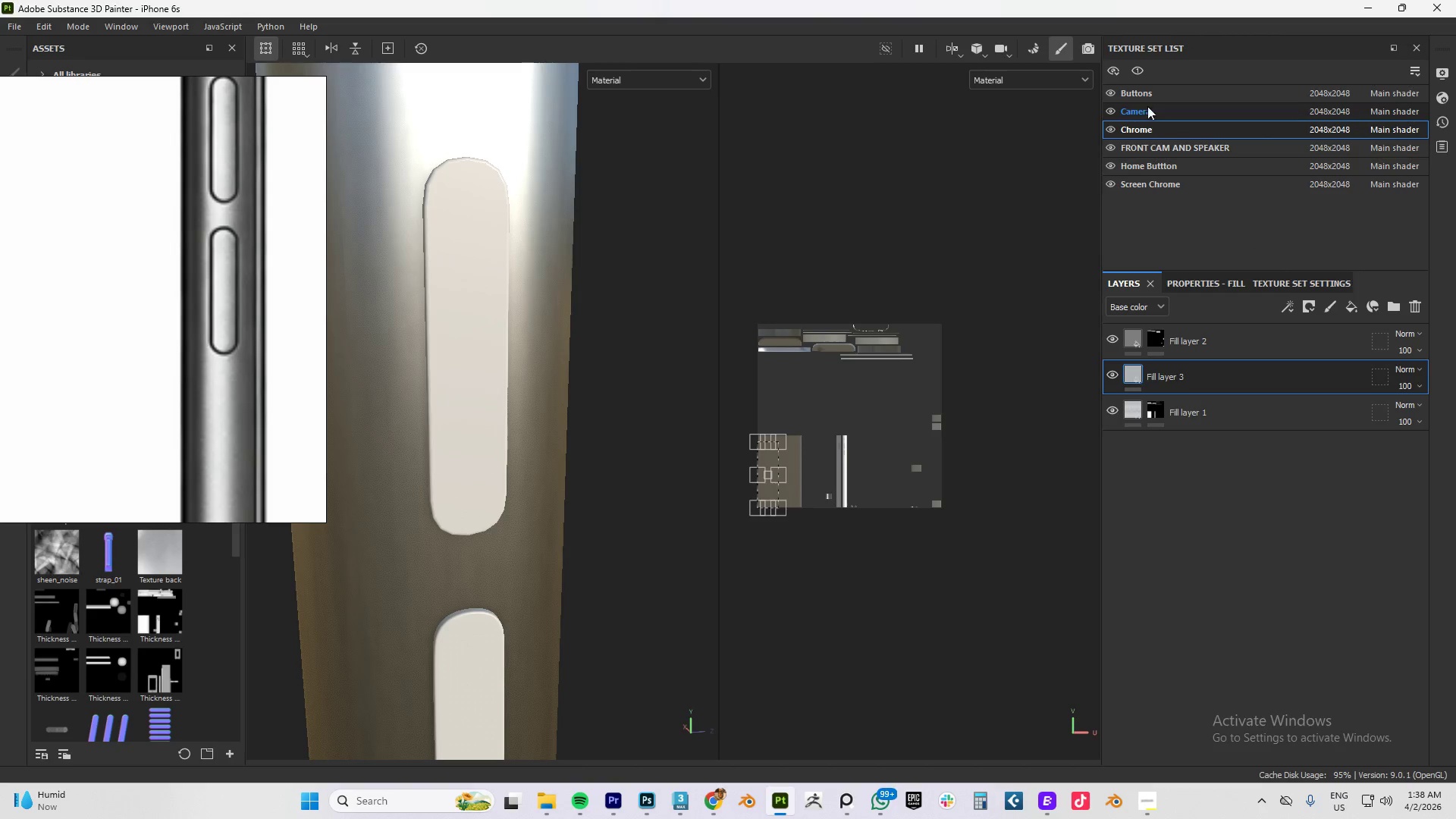 
left_click([1147, 93])
 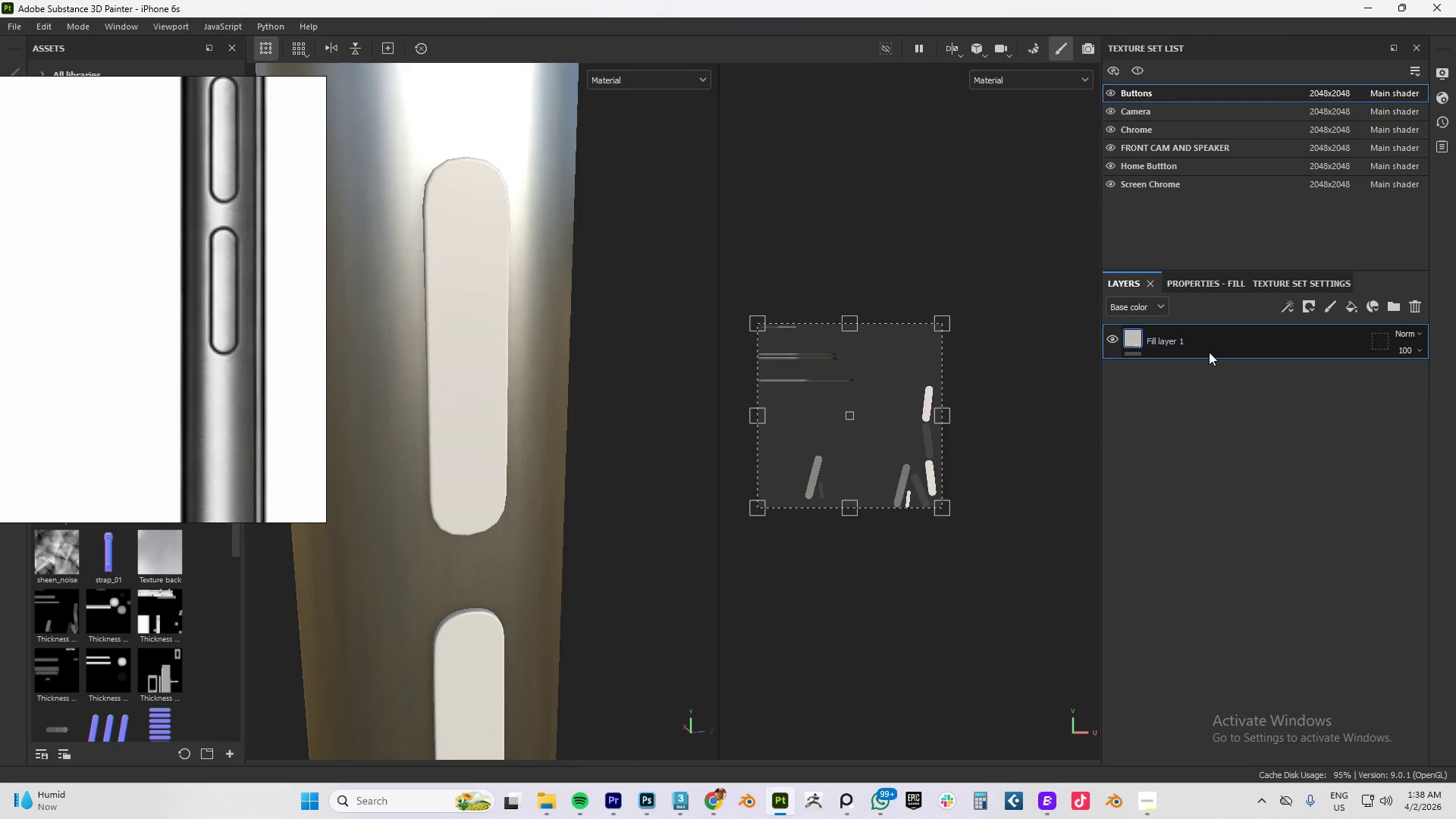 
right_click([1230, 350])
 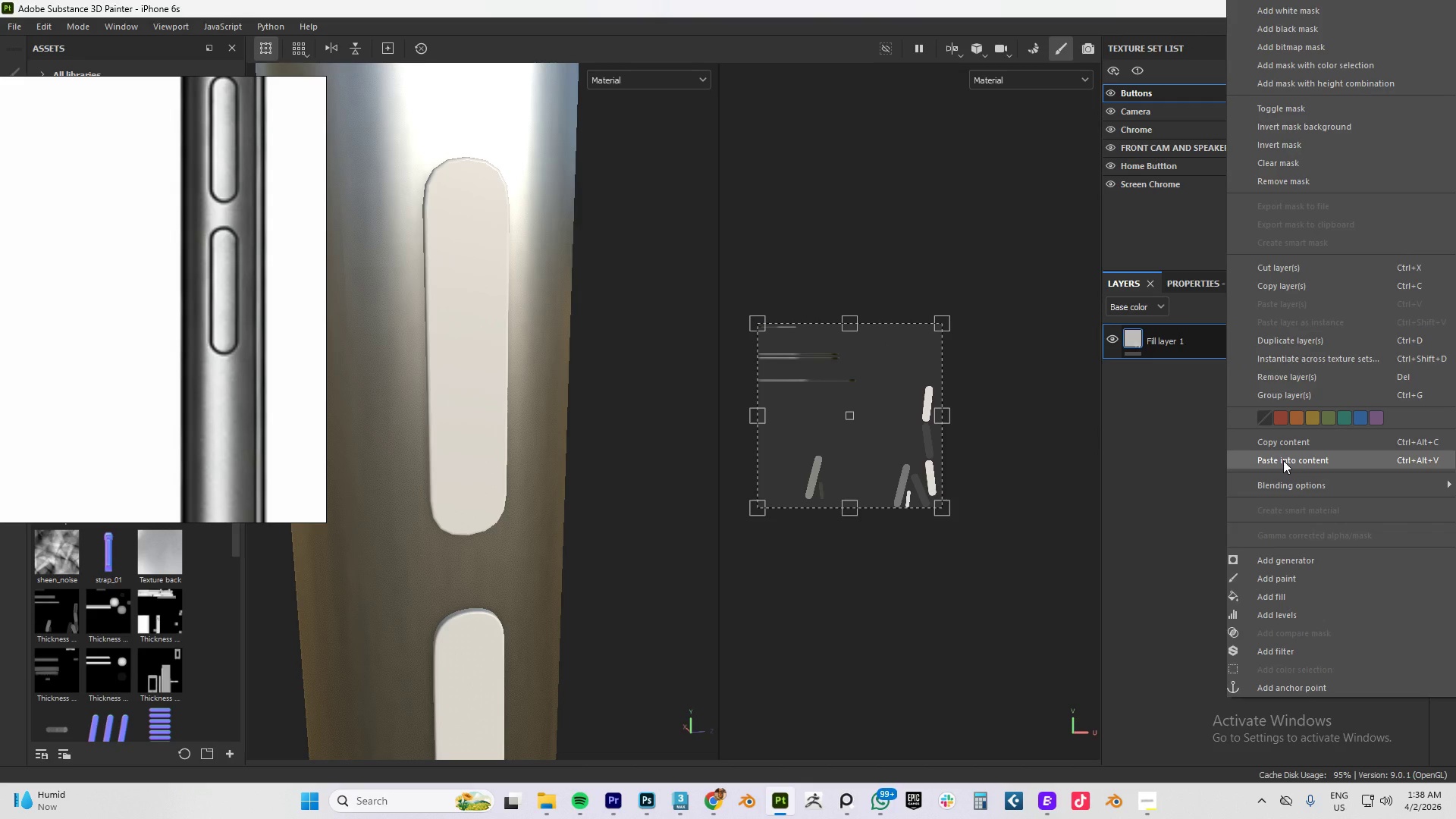 
left_click([1283, 460])
 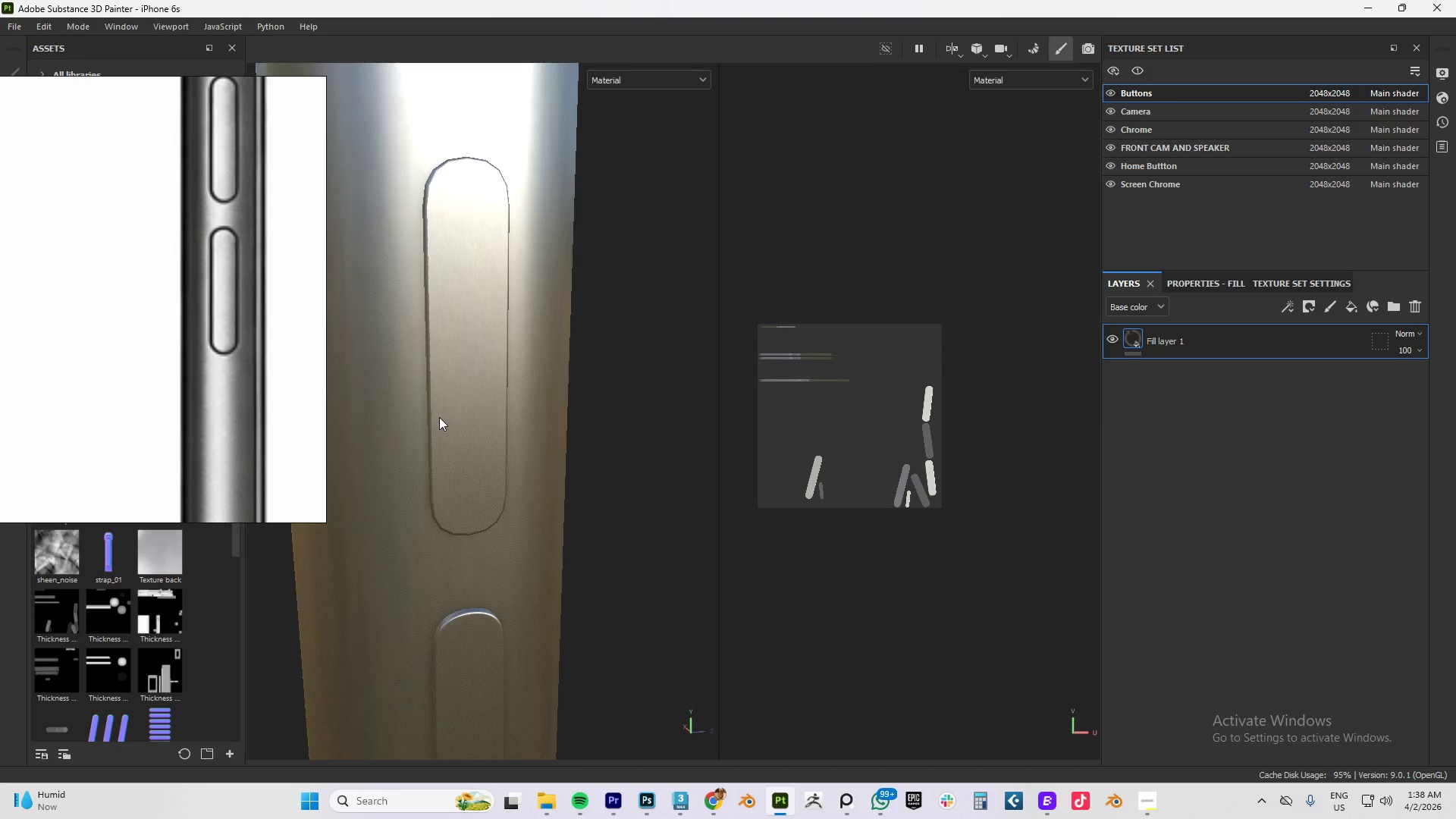 
hold_key(key=AltLeft, duration=0.83)
left_click_drag(start_coordinate=[493, 389], to_coordinate=[407, 356])
 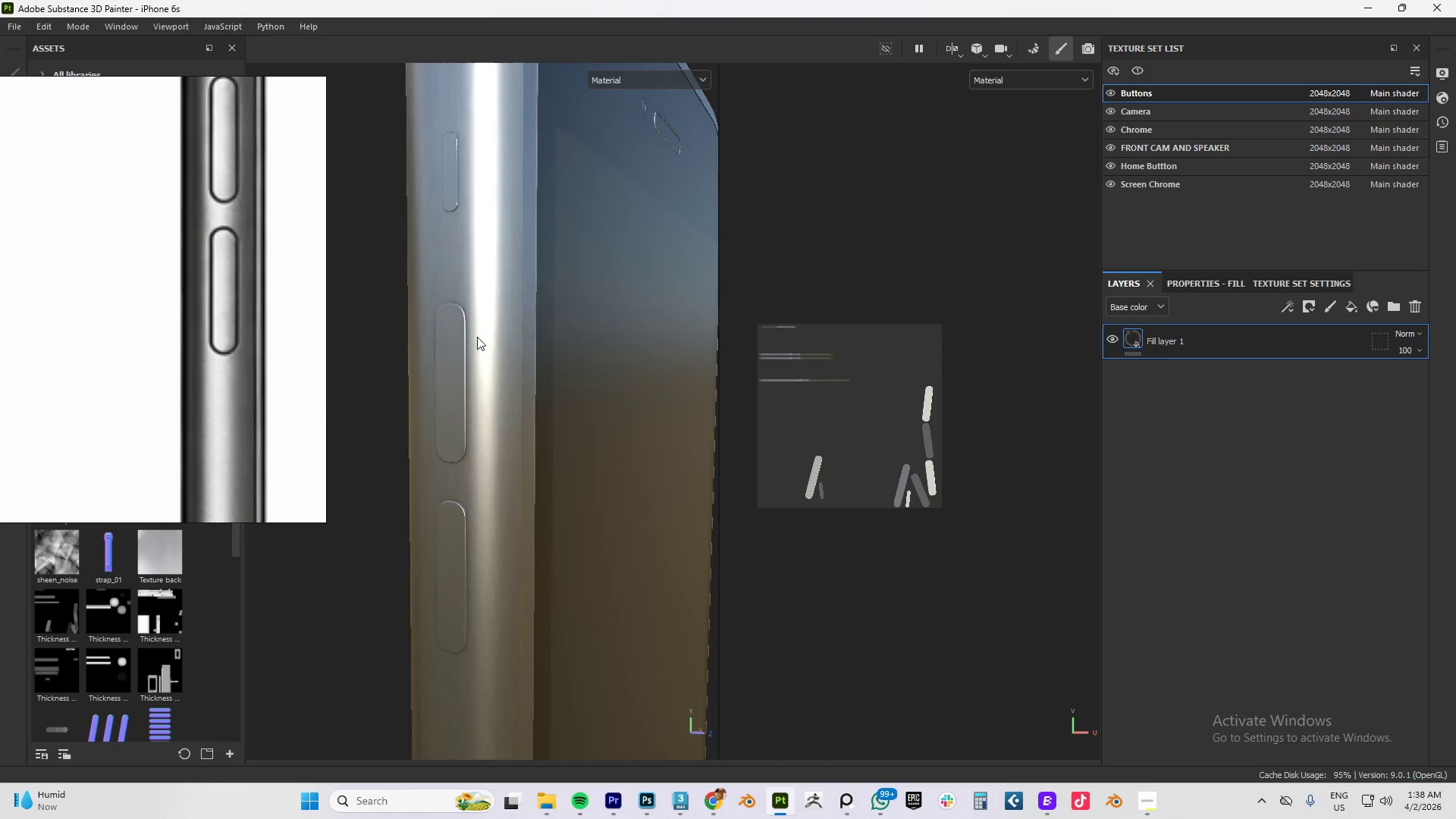 
scroll: coordinate [451, 411], scroll_direction: down, amount: 9.0
 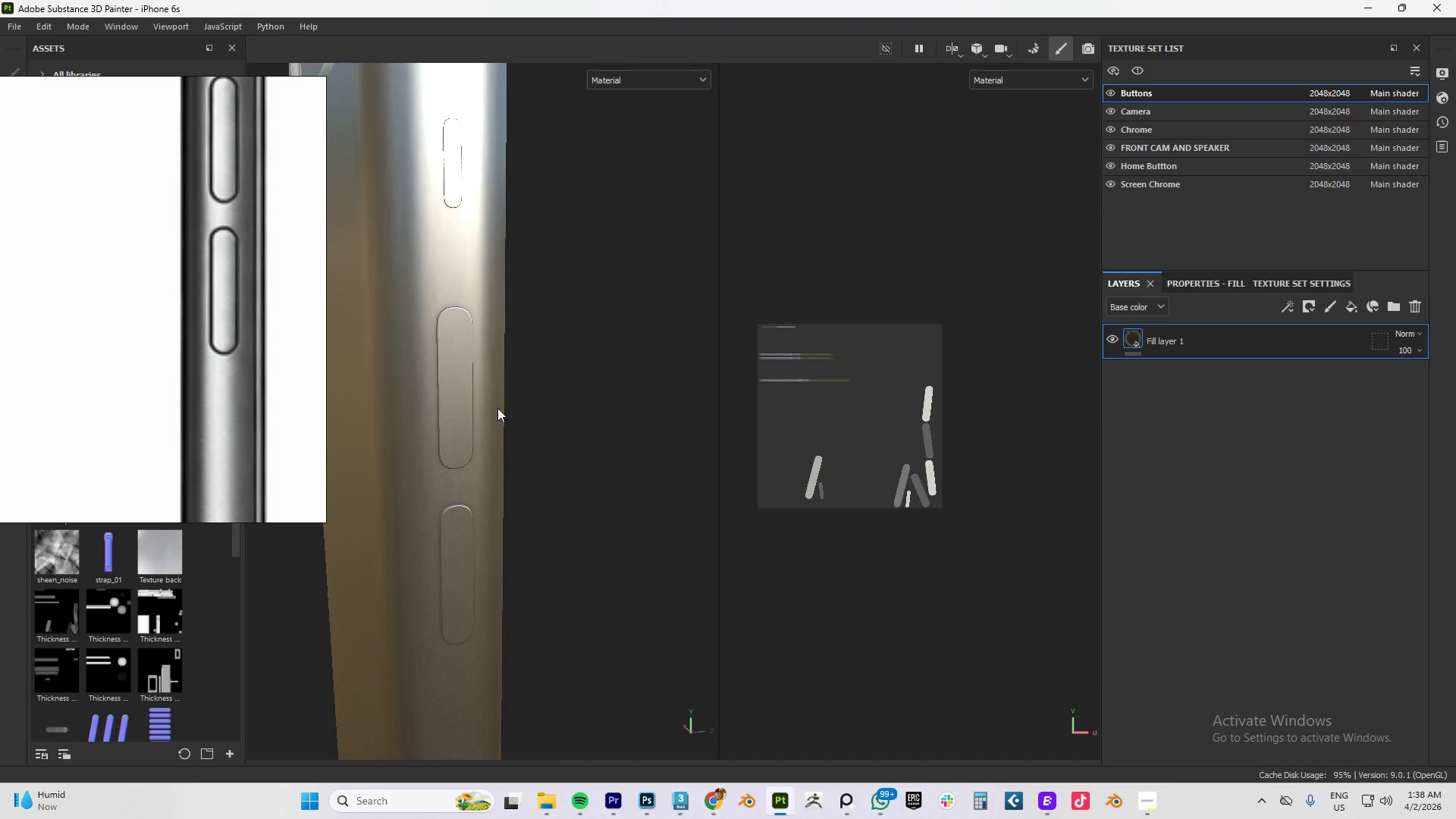 
hold_key(key=AltLeft, duration=1.5)
left_click_drag(start_coordinate=[466, 314], to_coordinate=[450, 294])
 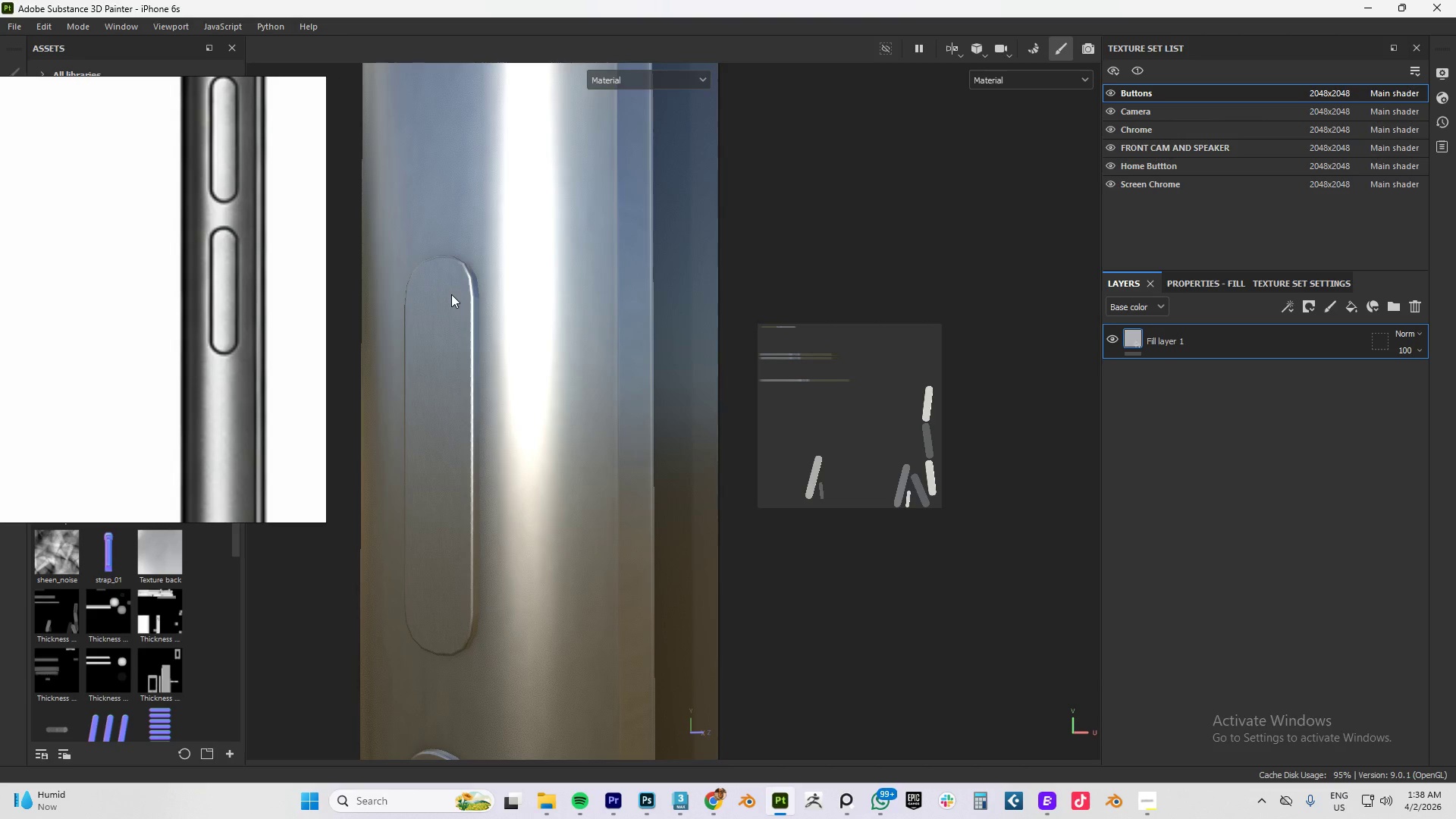 
scroll: coordinate [427, 337], scroll_direction: up, amount: 9.0
 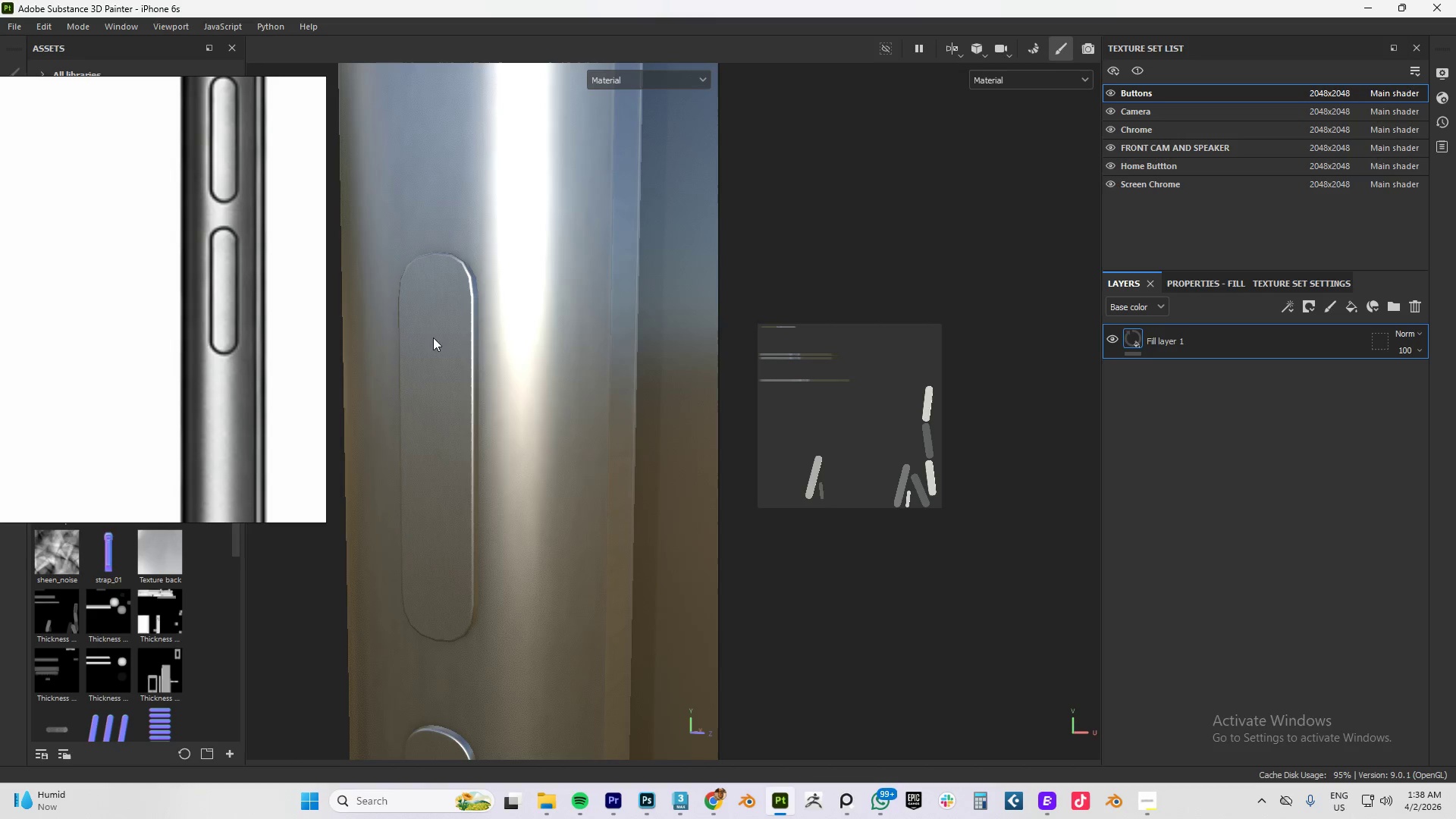 
key(Alt+AltLeft)
 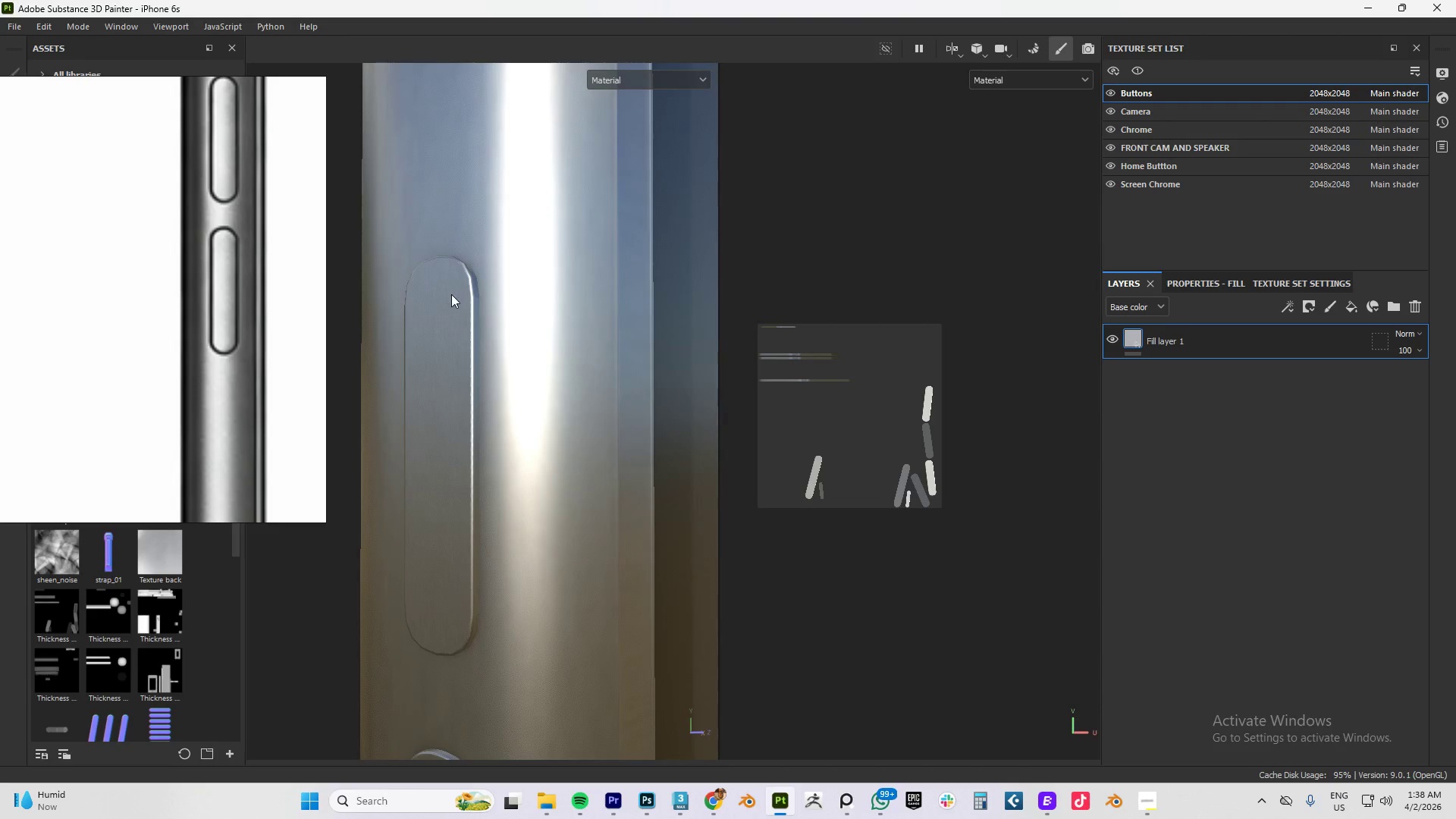 
key(Alt+AltLeft)
 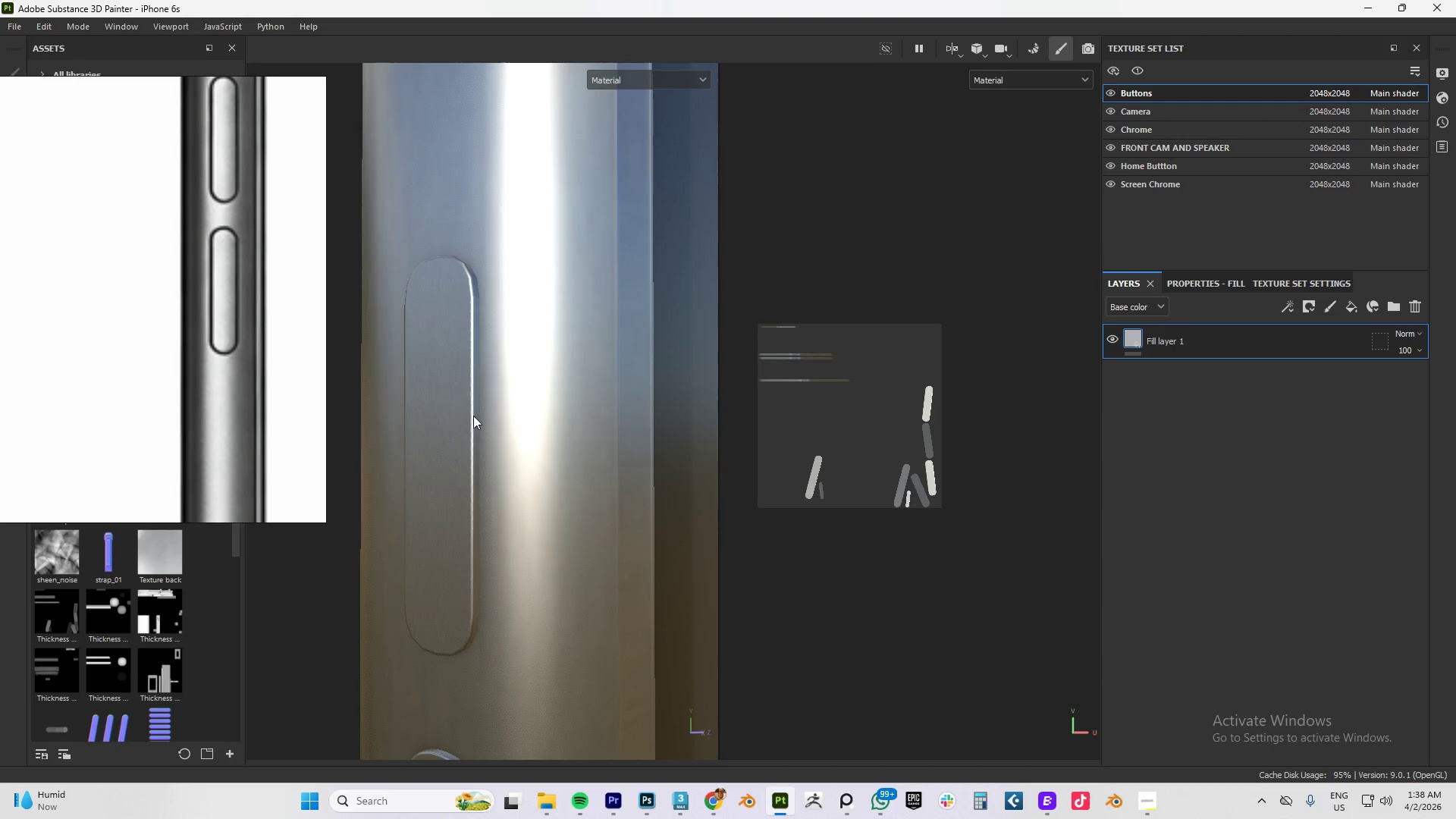 
scroll: coordinate [455, 425], scroll_direction: down, amount: 17.0
 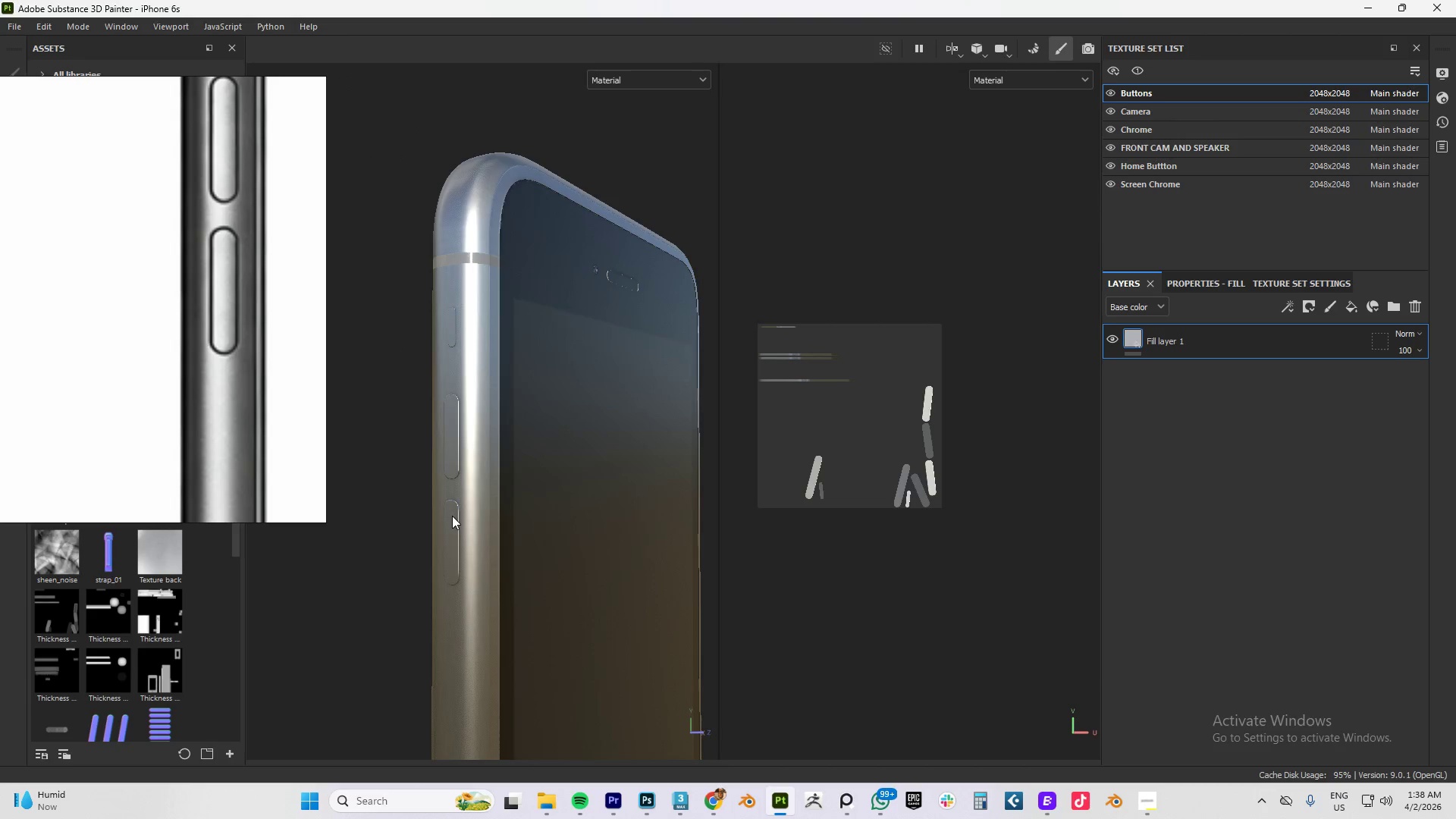 
hold_key(key=AltLeft, duration=1.52)
left_click_drag(start_coordinate=[510, 328], to_coordinate=[678, 365])
 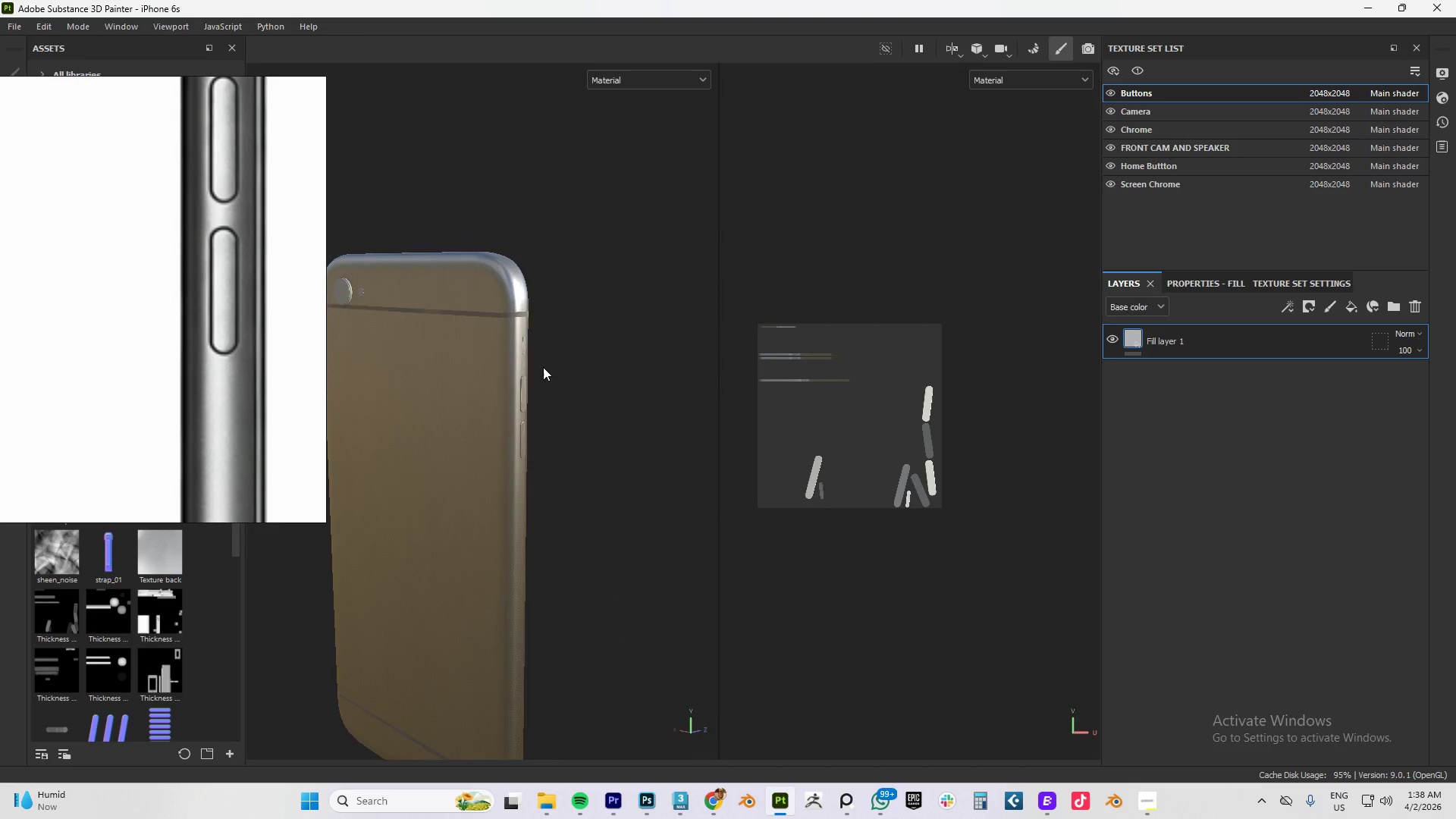 
scroll: coordinate [461, 509], scroll_direction: down, amount: 2.0
 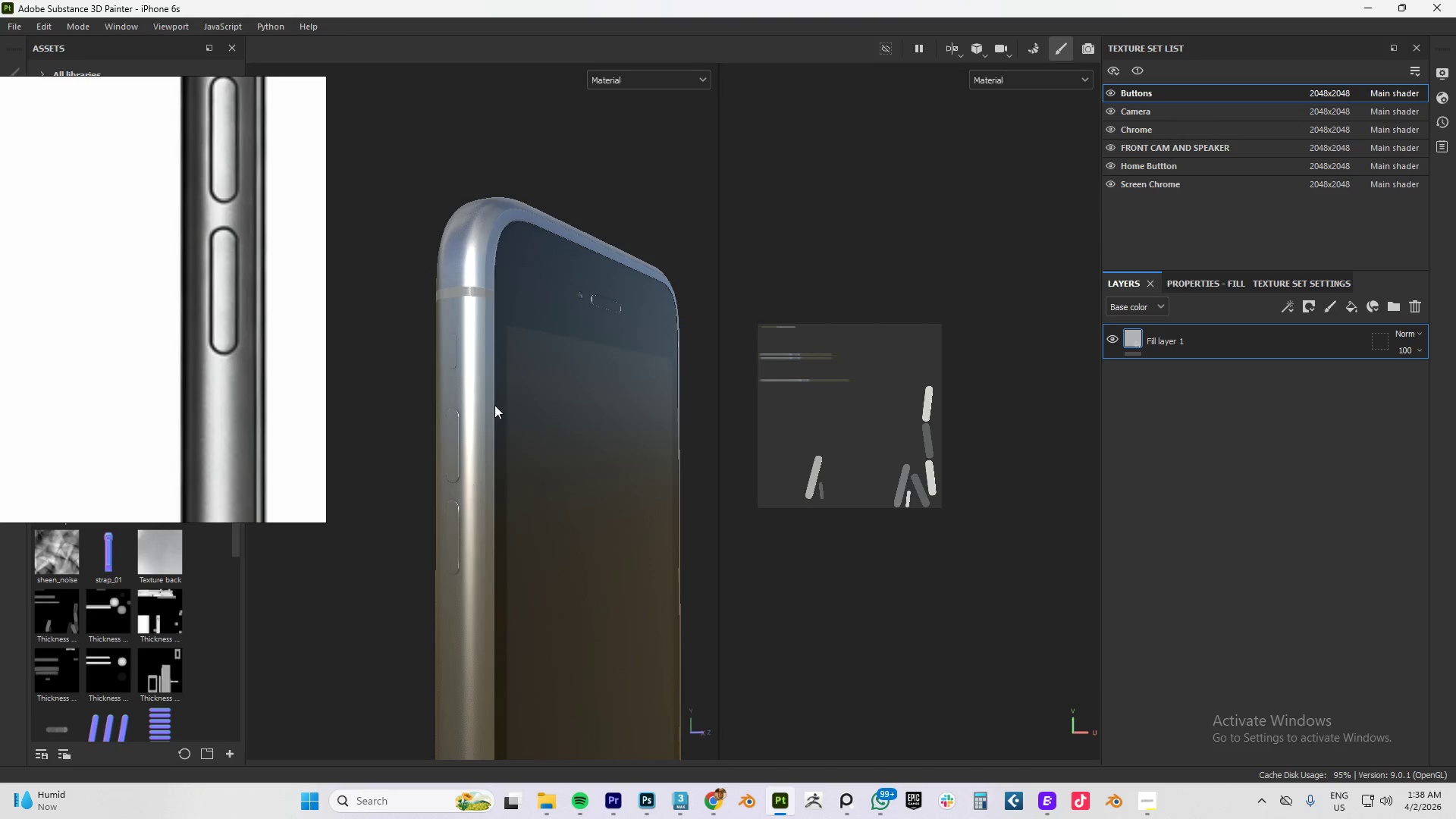 
hold_key(key=AltLeft, duration=0.69)
 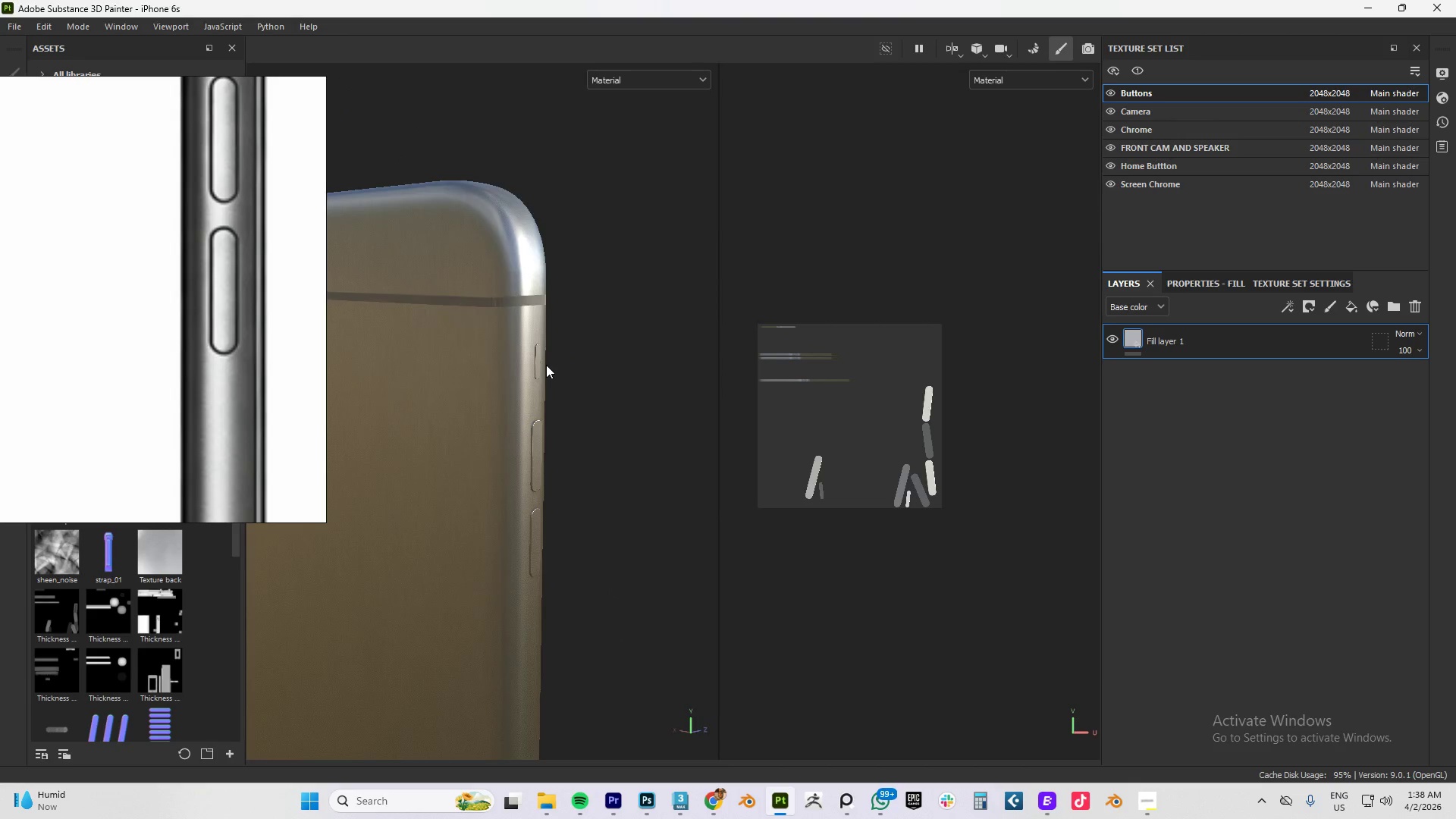 
hold_key(key=AltLeft, duration=1.09)
left_click_drag(start_coordinate=[450, 383], to_coordinate=[671, 338])
 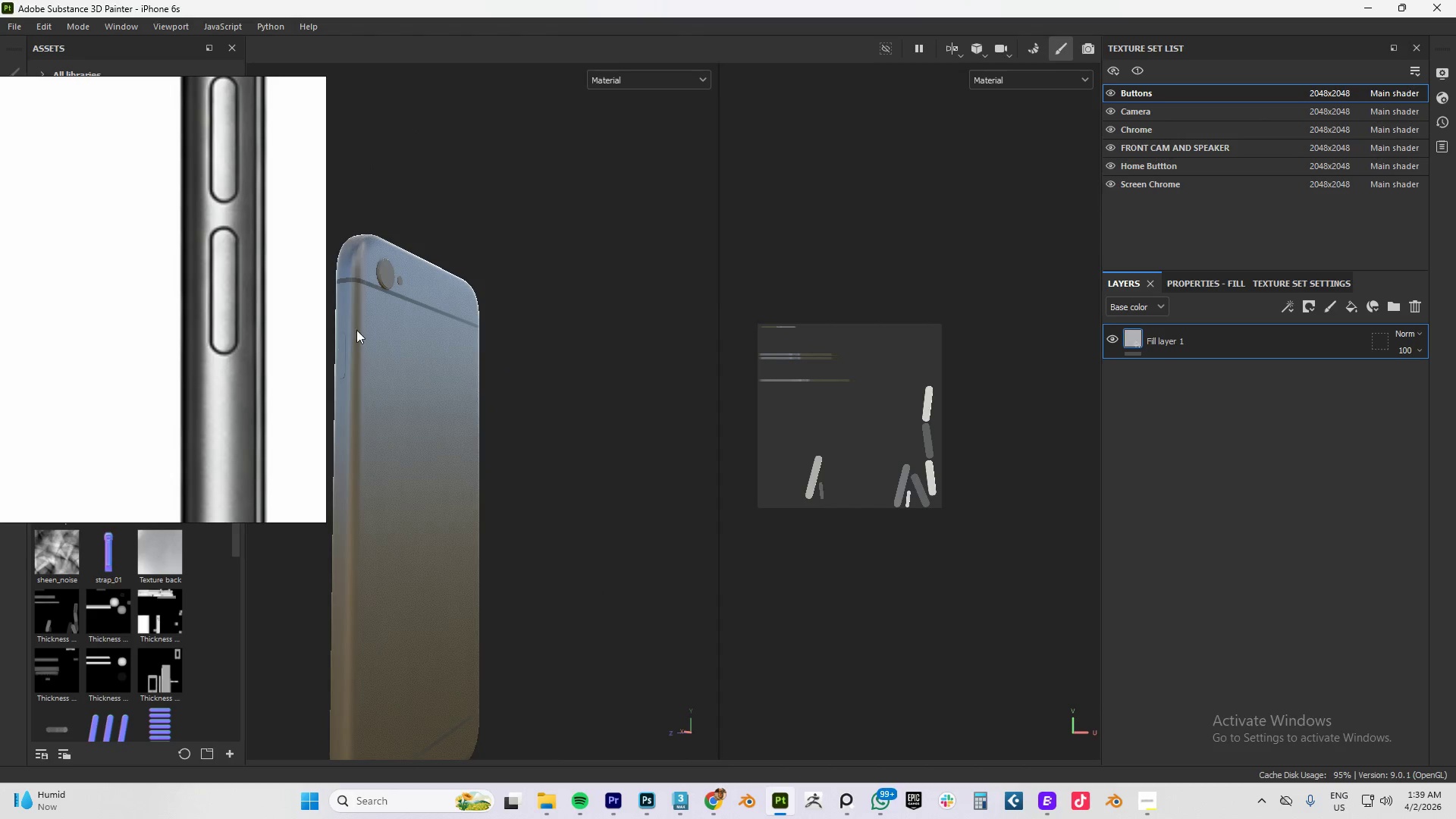 
scroll: coordinate [543, 367], scroll_direction: down, amount: 9.0
 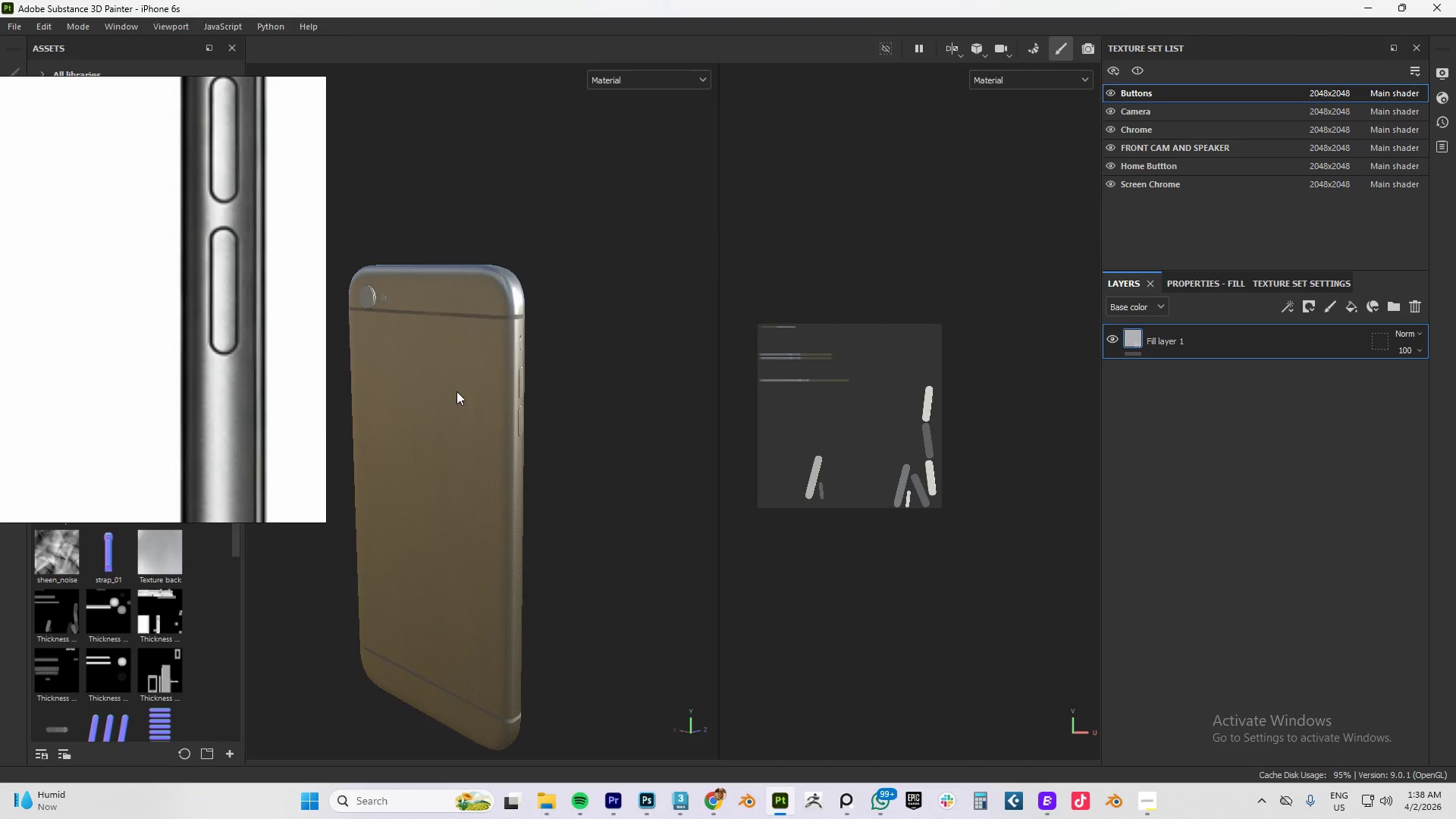 
hold_key(key=AltLeft, duration=0.83)
 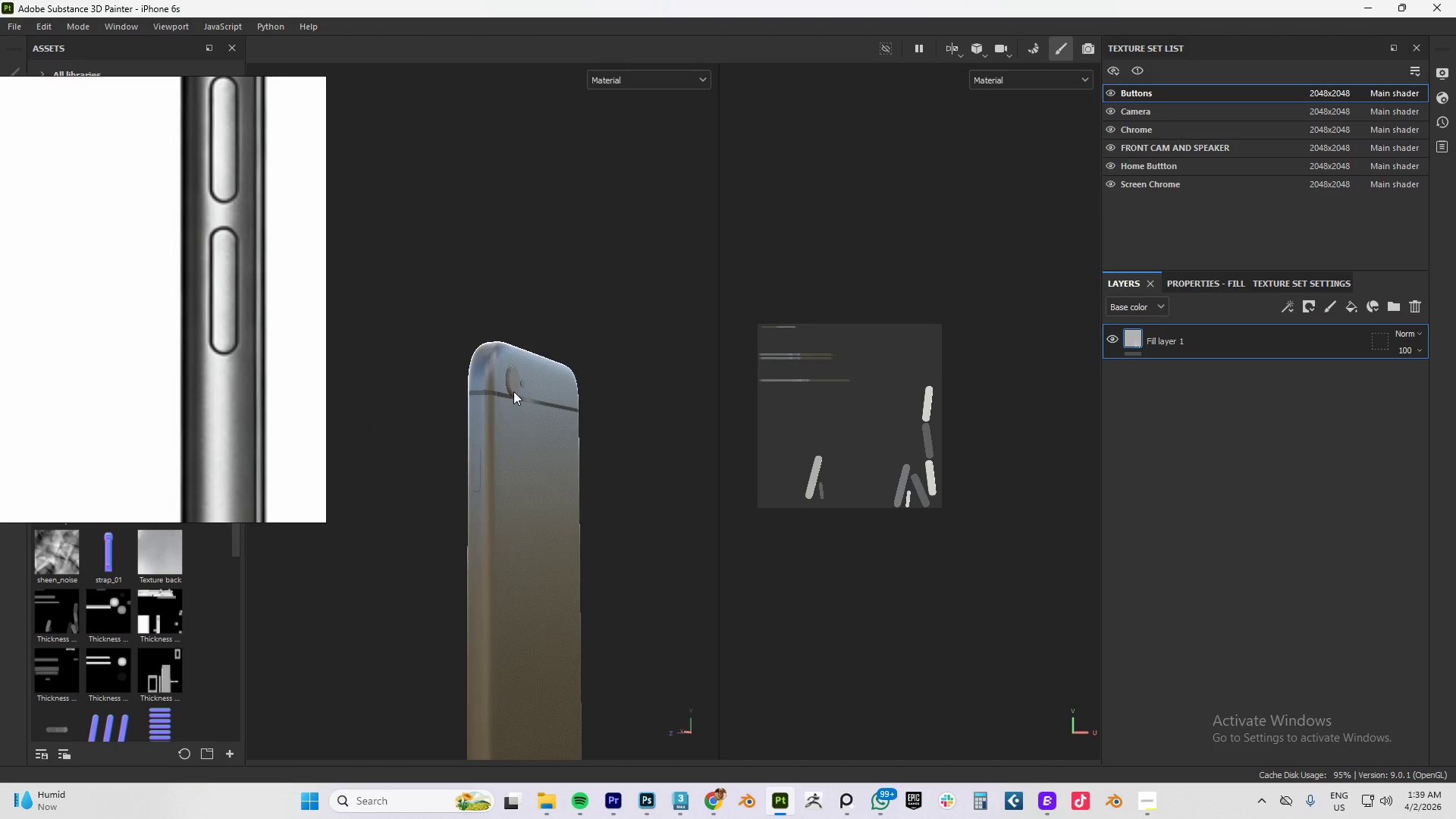 
hold_key(key=AltLeft, duration=0.67)
left_click_drag(start_coordinate=[505, 375], to_coordinate=[416, 400])
 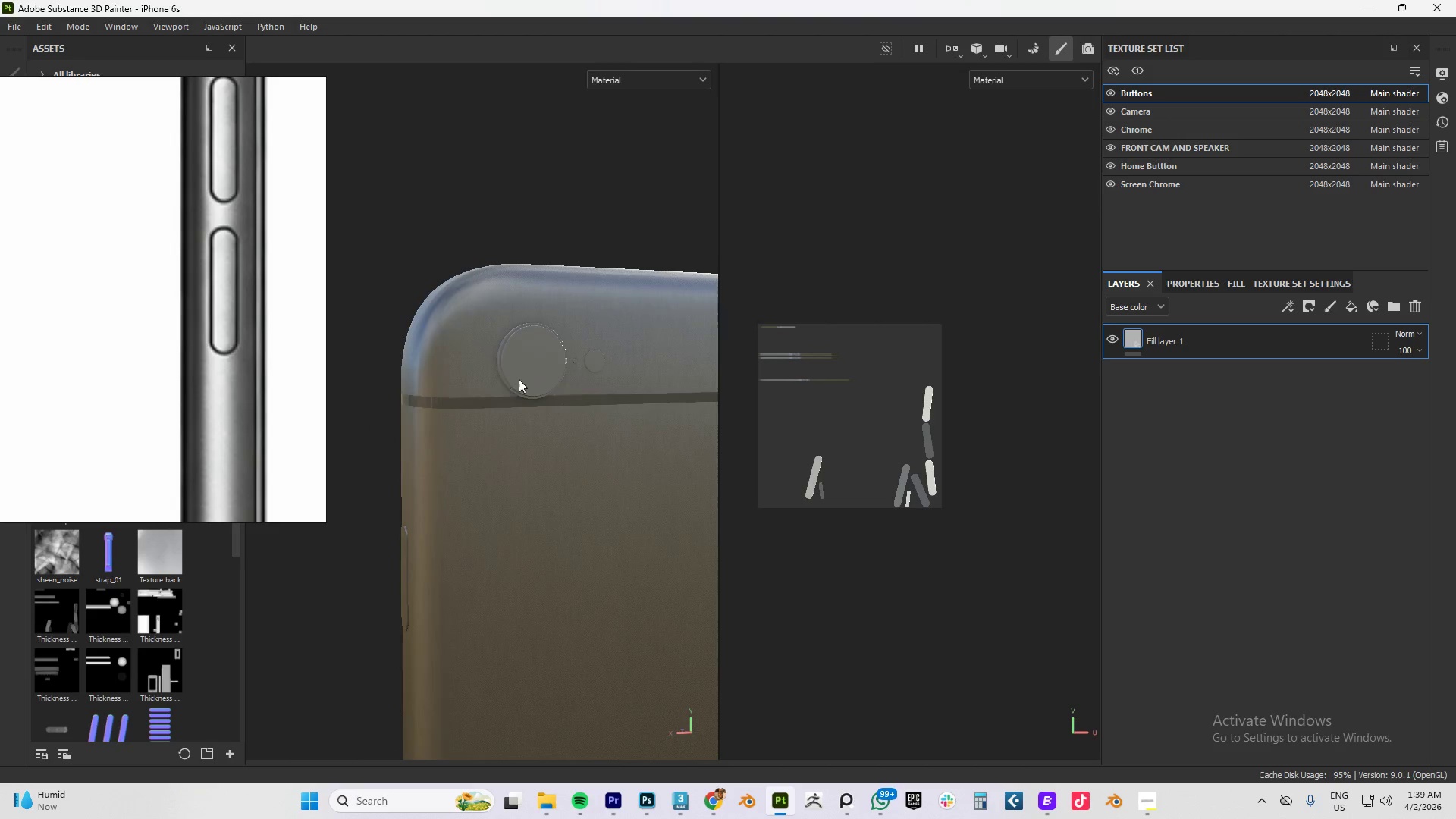 
scroll: coordinate [525, 377], scroll_direction: up, amount: 17.0
 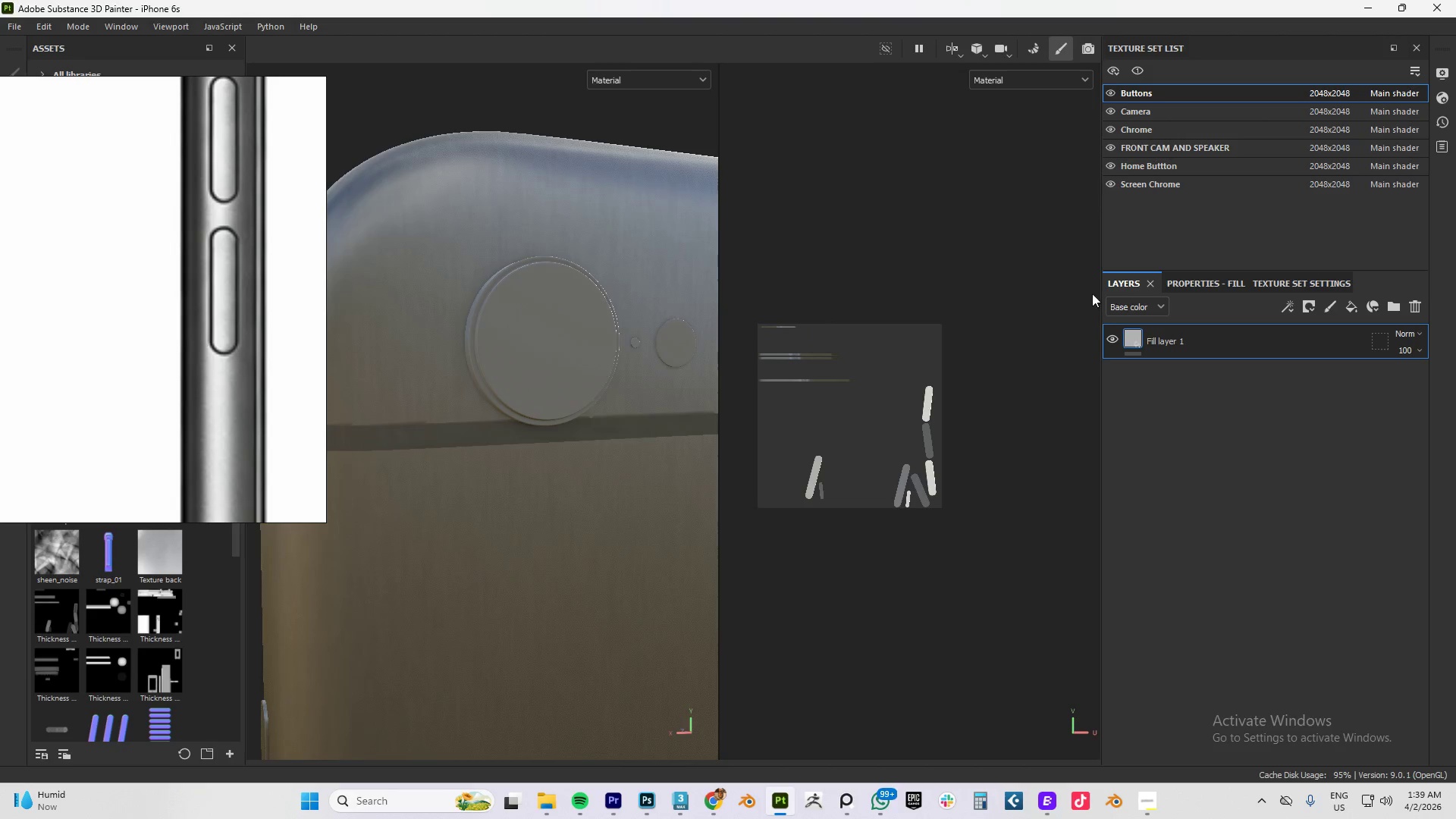 
key(Control+S)
 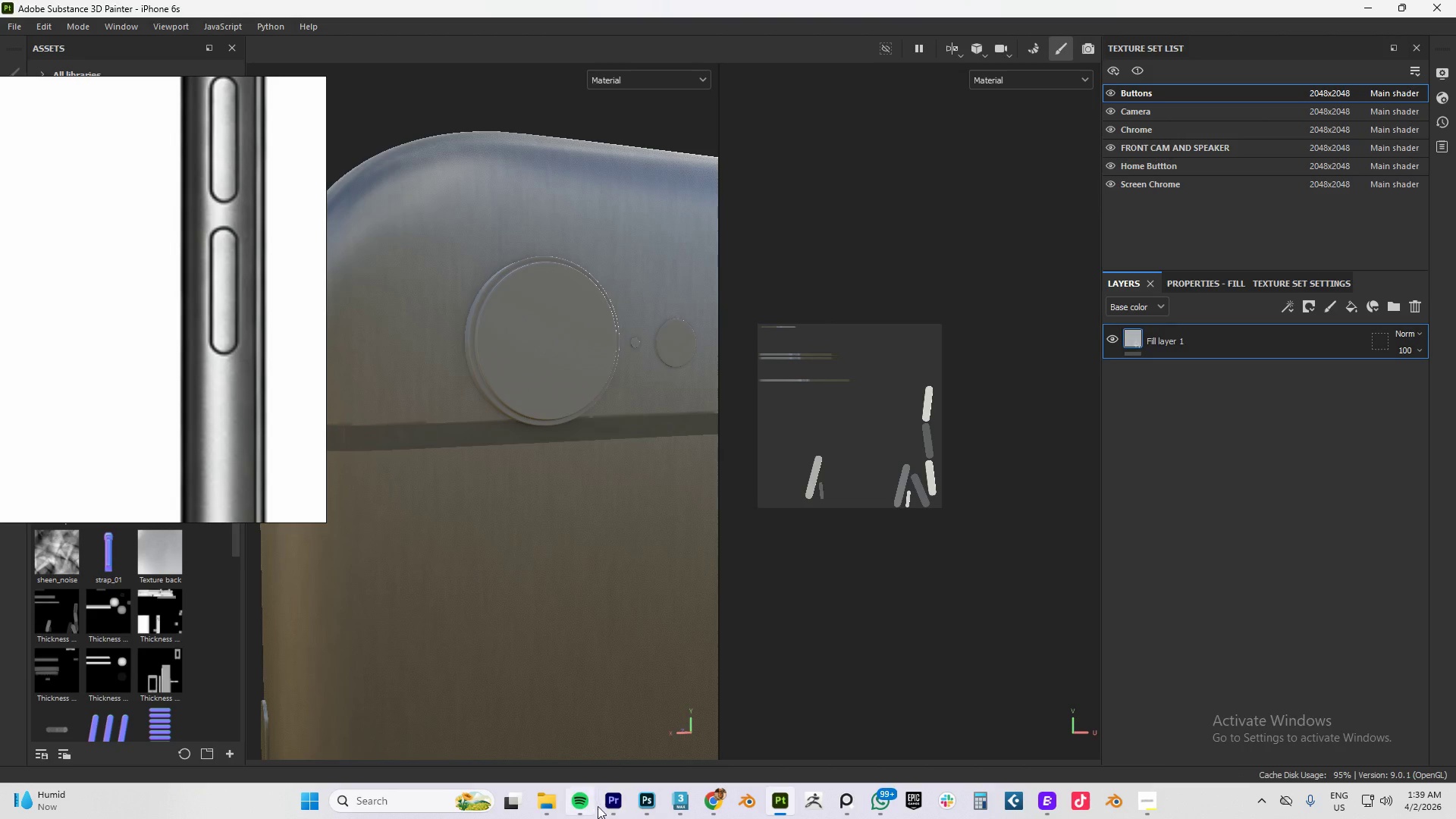 
left_click([675, 805])
 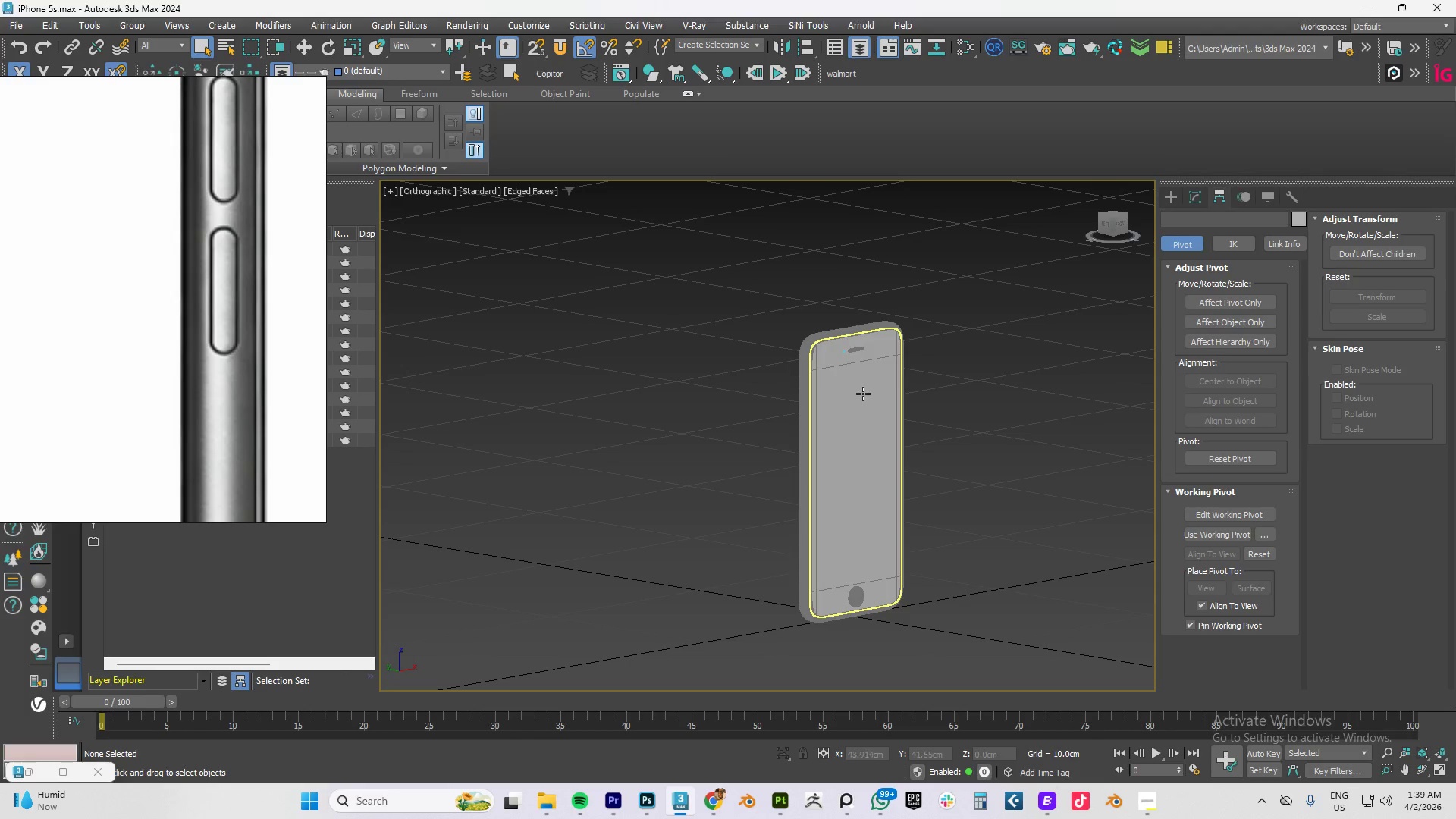 
hold_key(key=AltLeft, duration=1.06)
 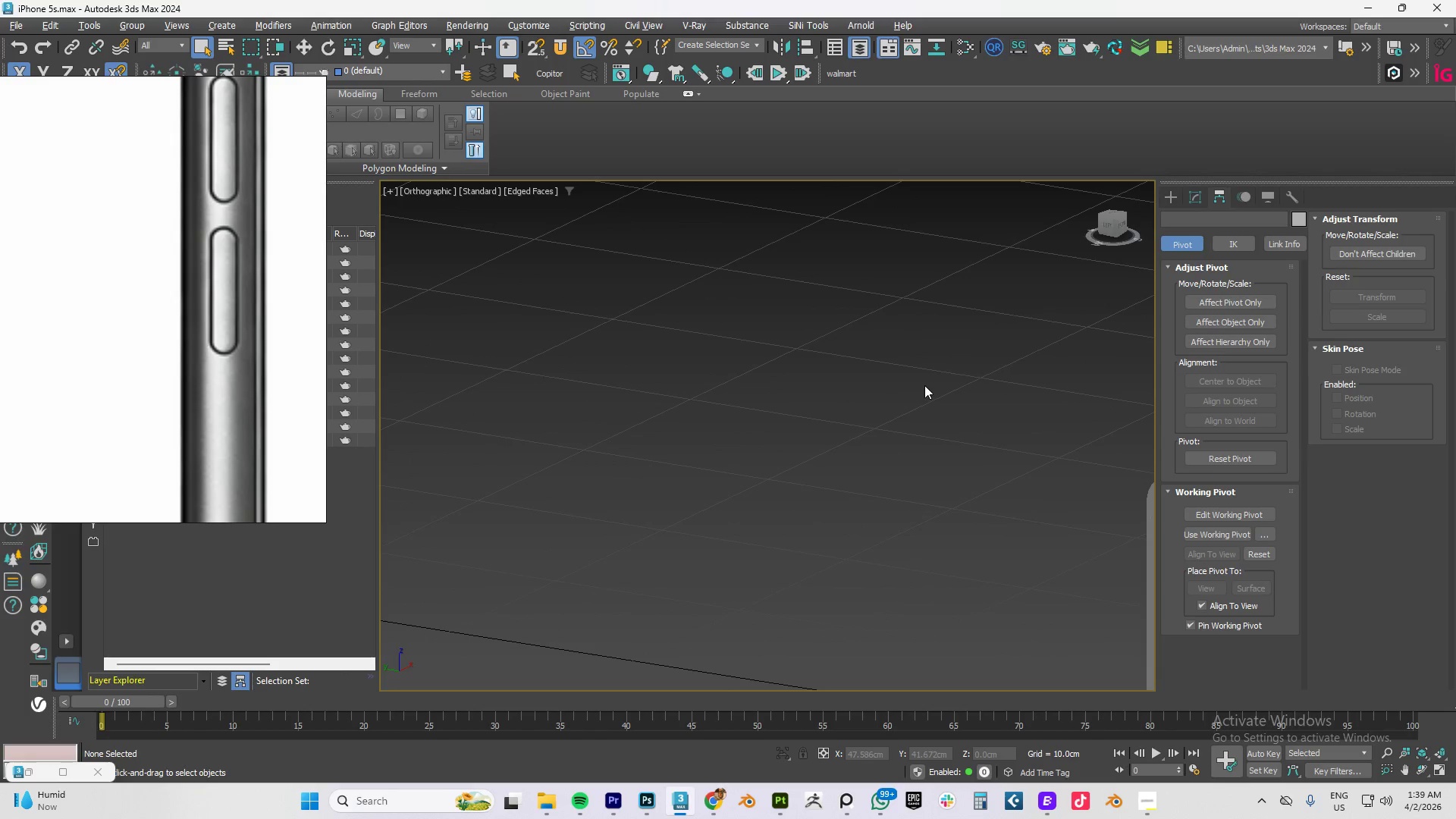 
type(fz)
 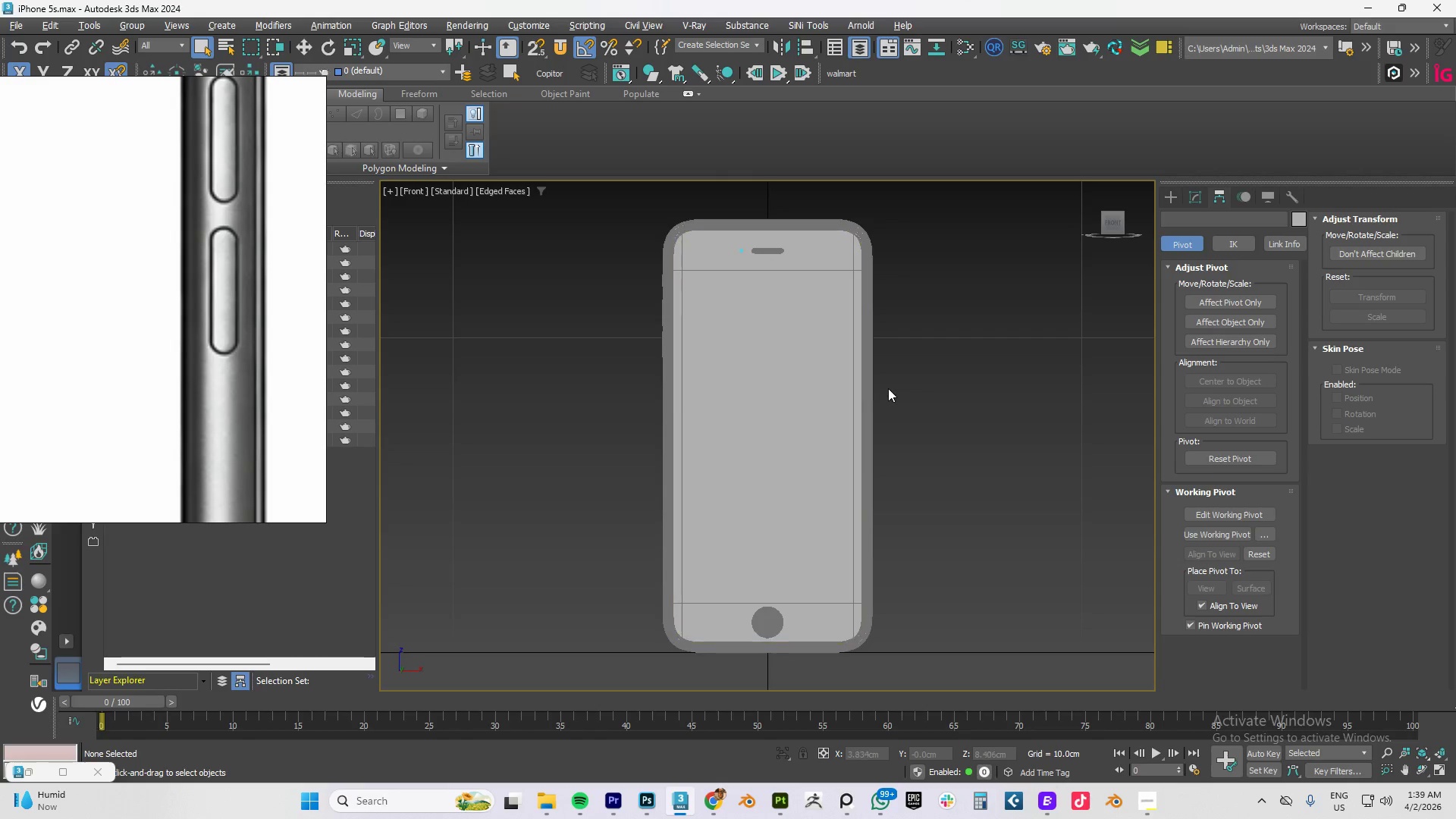 
hold_key(key=AltLeft, duration=0.73)
left_click_drag(start_coordinate=[869, 356], to_coordinate=[753, 370])
 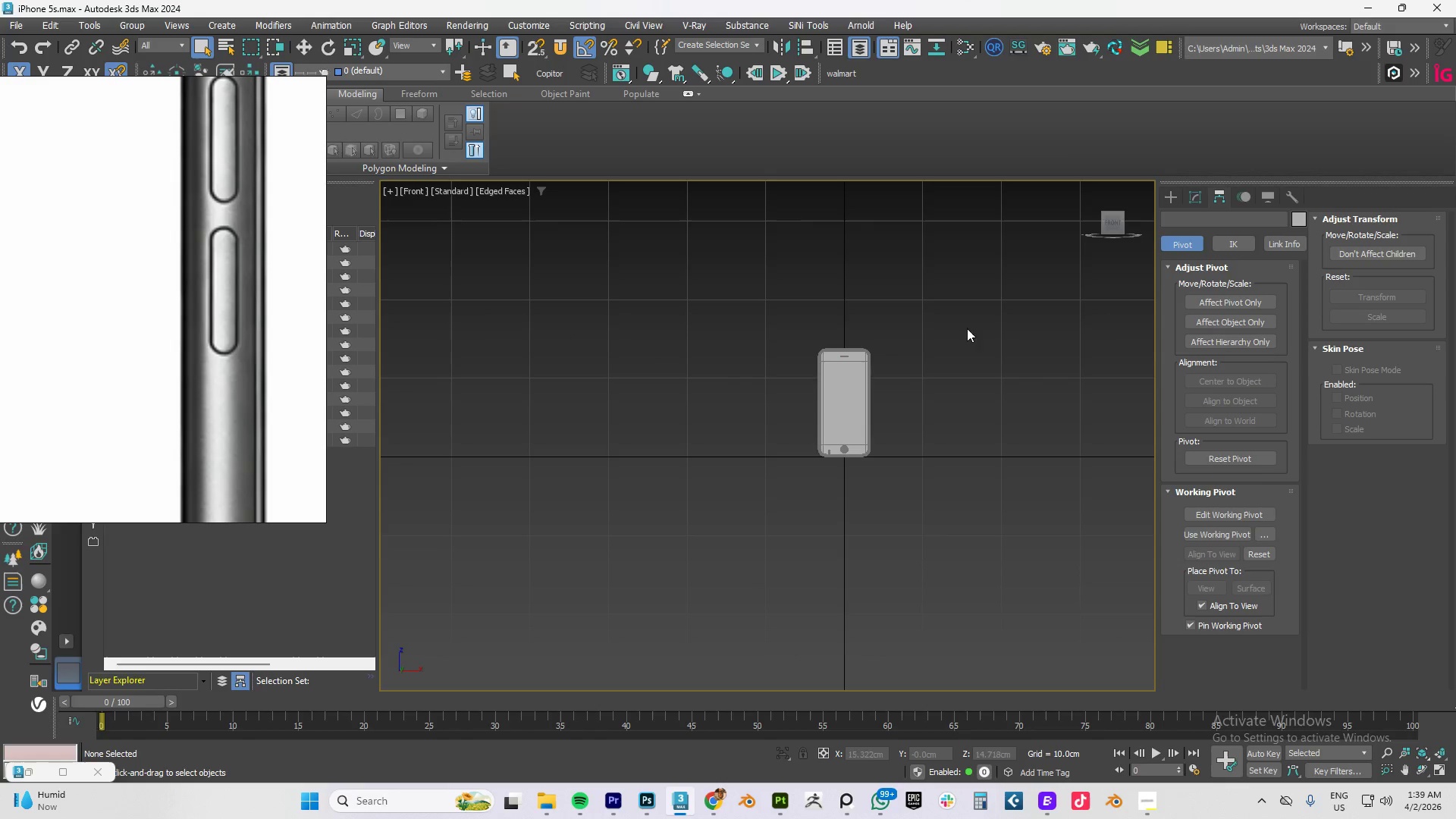 
scroll: coordinate [870, 391], scroll_direction: down, amount: 4.0
 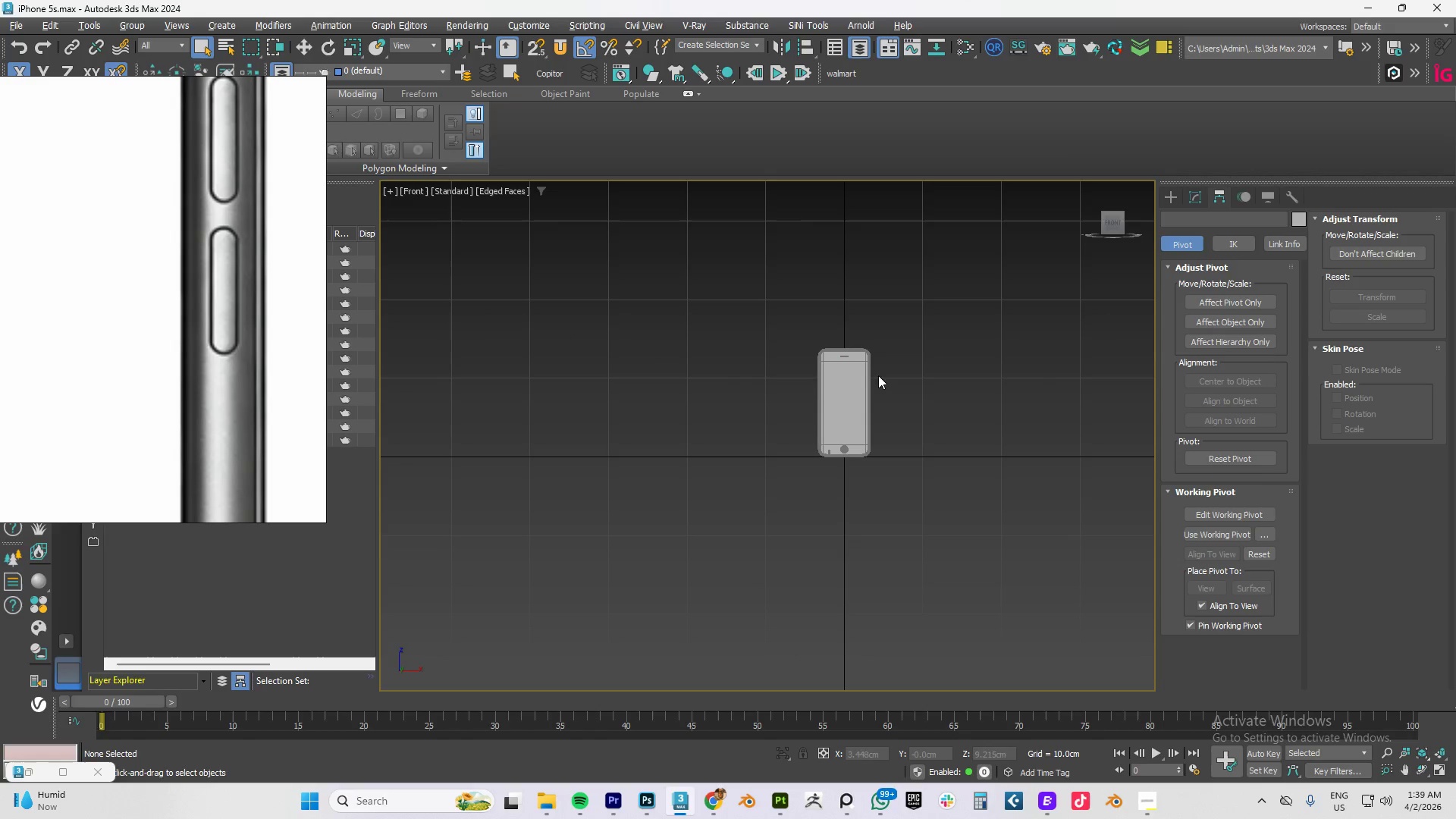 
left_click_drag(start_coordinate=[978, 290], to_coordinate=[723, 563])
 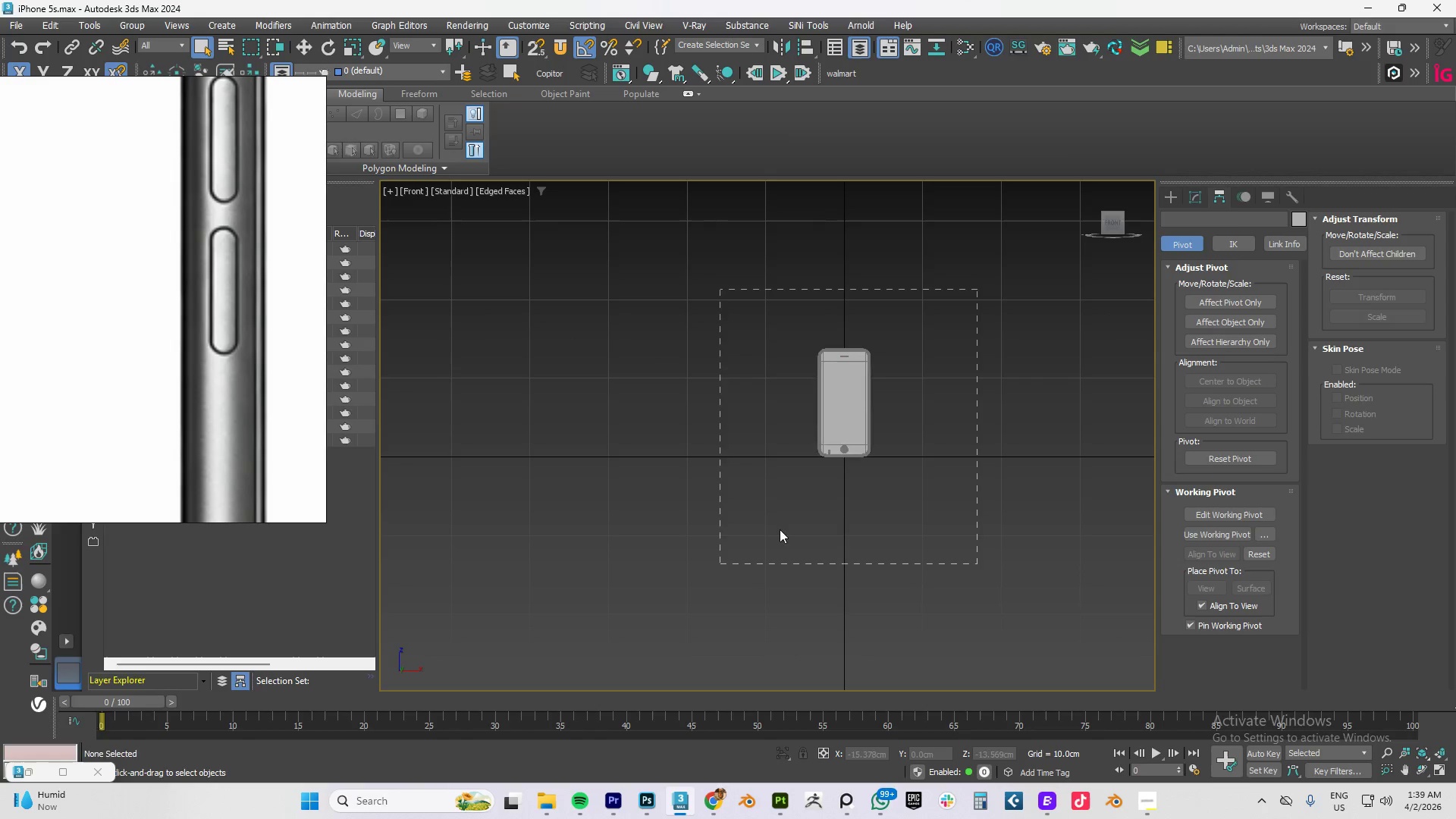 
hold_key(key=AltLeft, duration=0.62)
 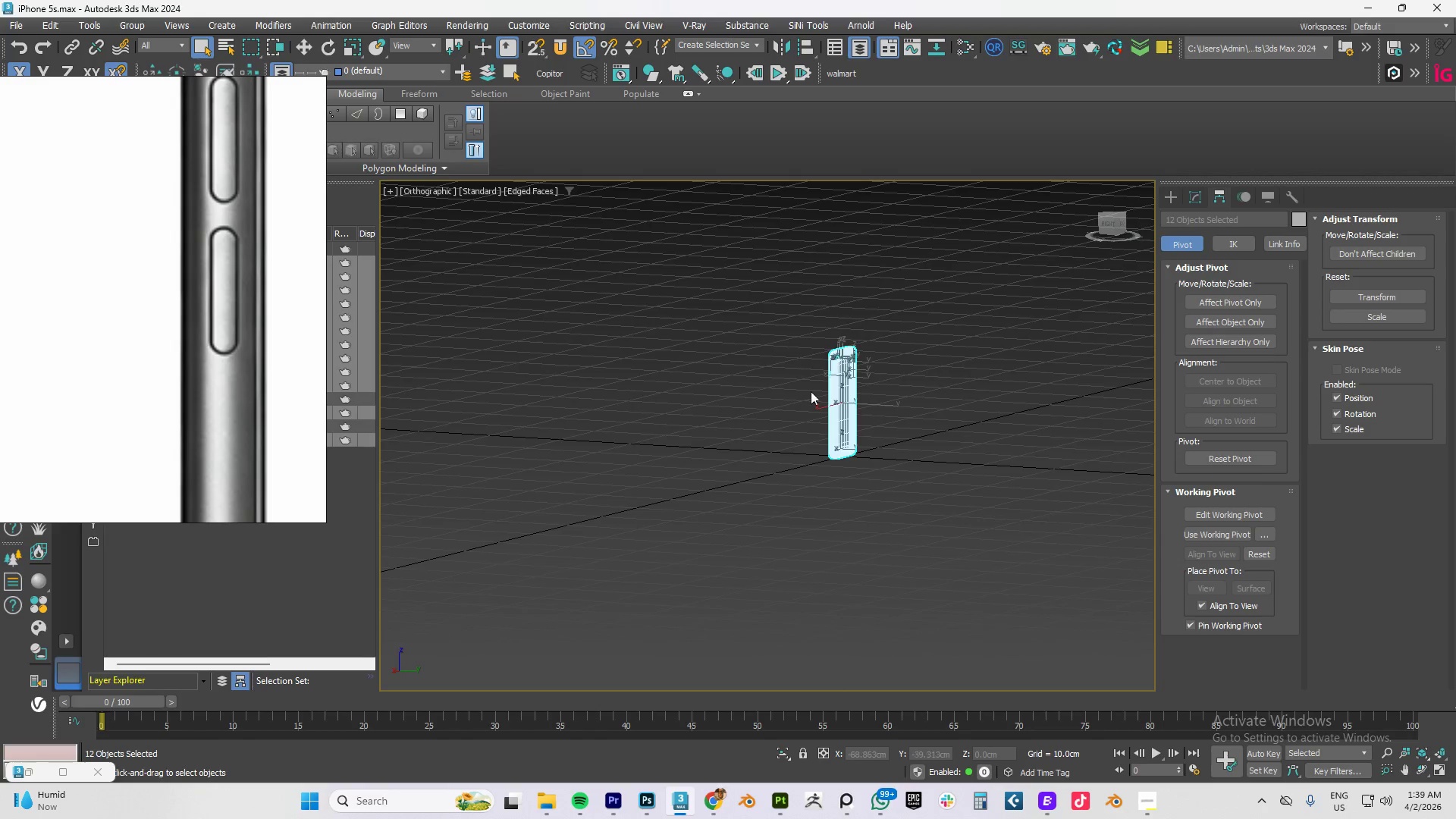 
hold_key(key=AltLeft, duration=0.45)
 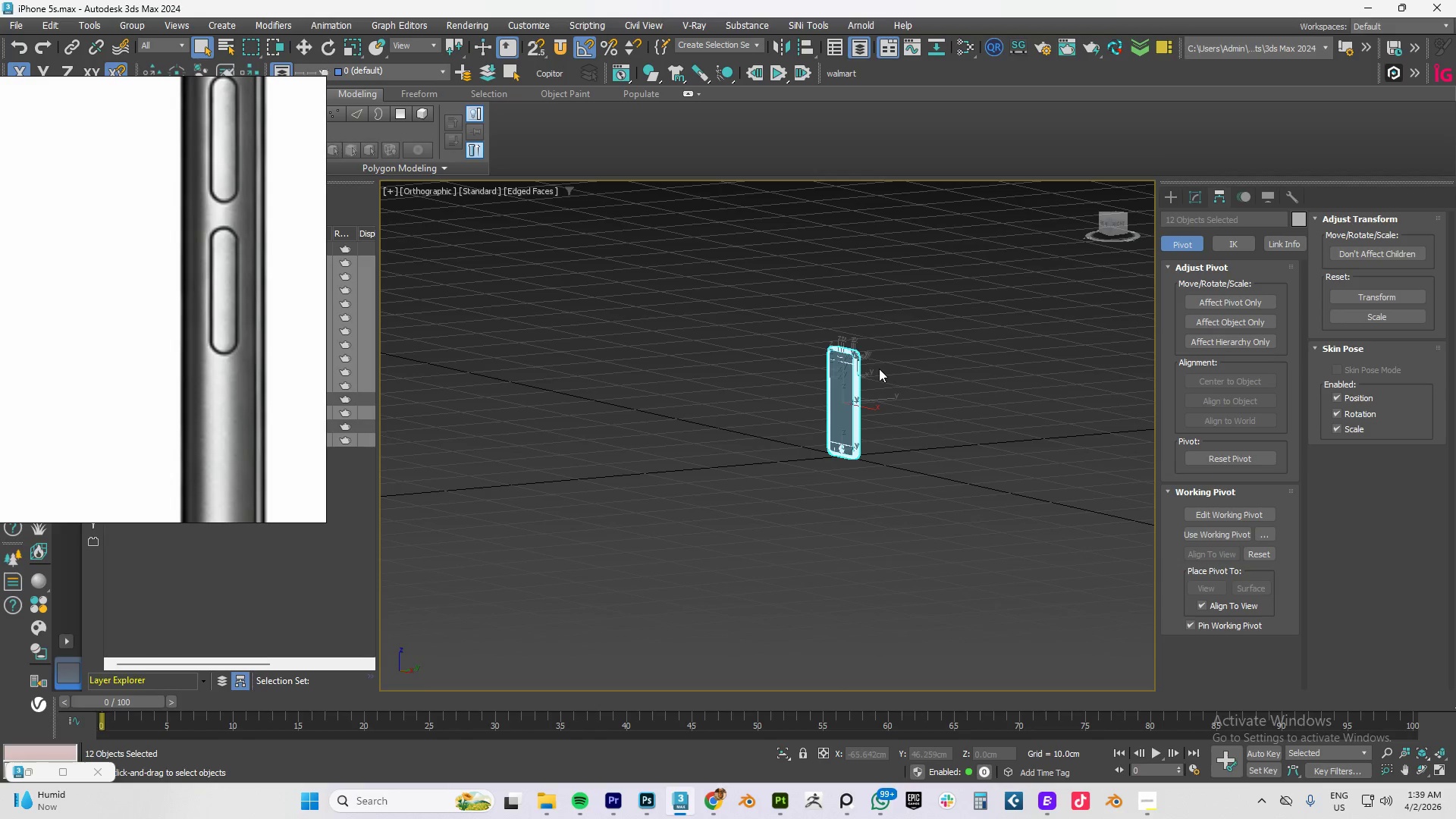 
scroll: coordinate [861, 360], scroll_direction: up, amount: 9.0
 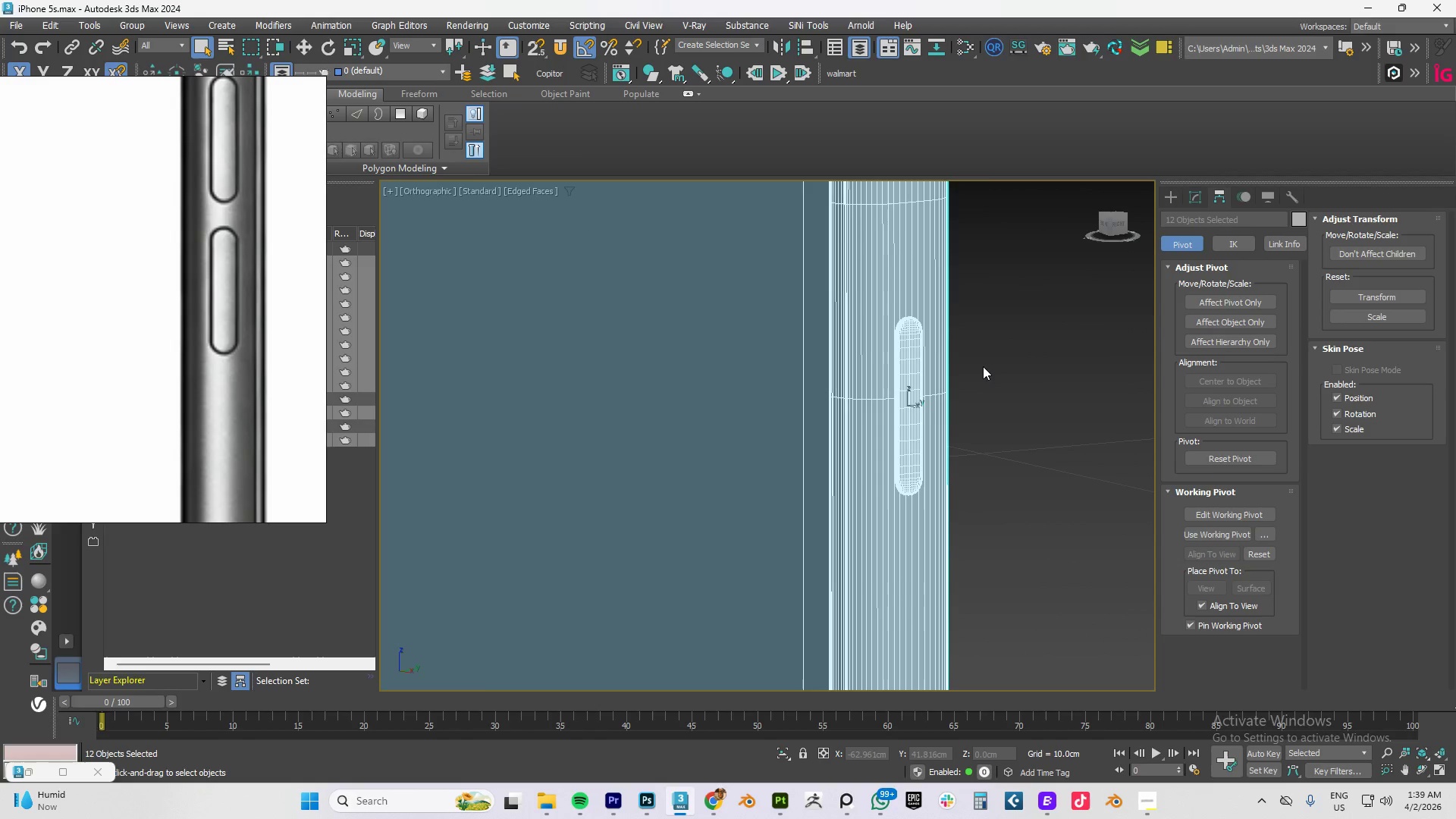 
key(F4)
 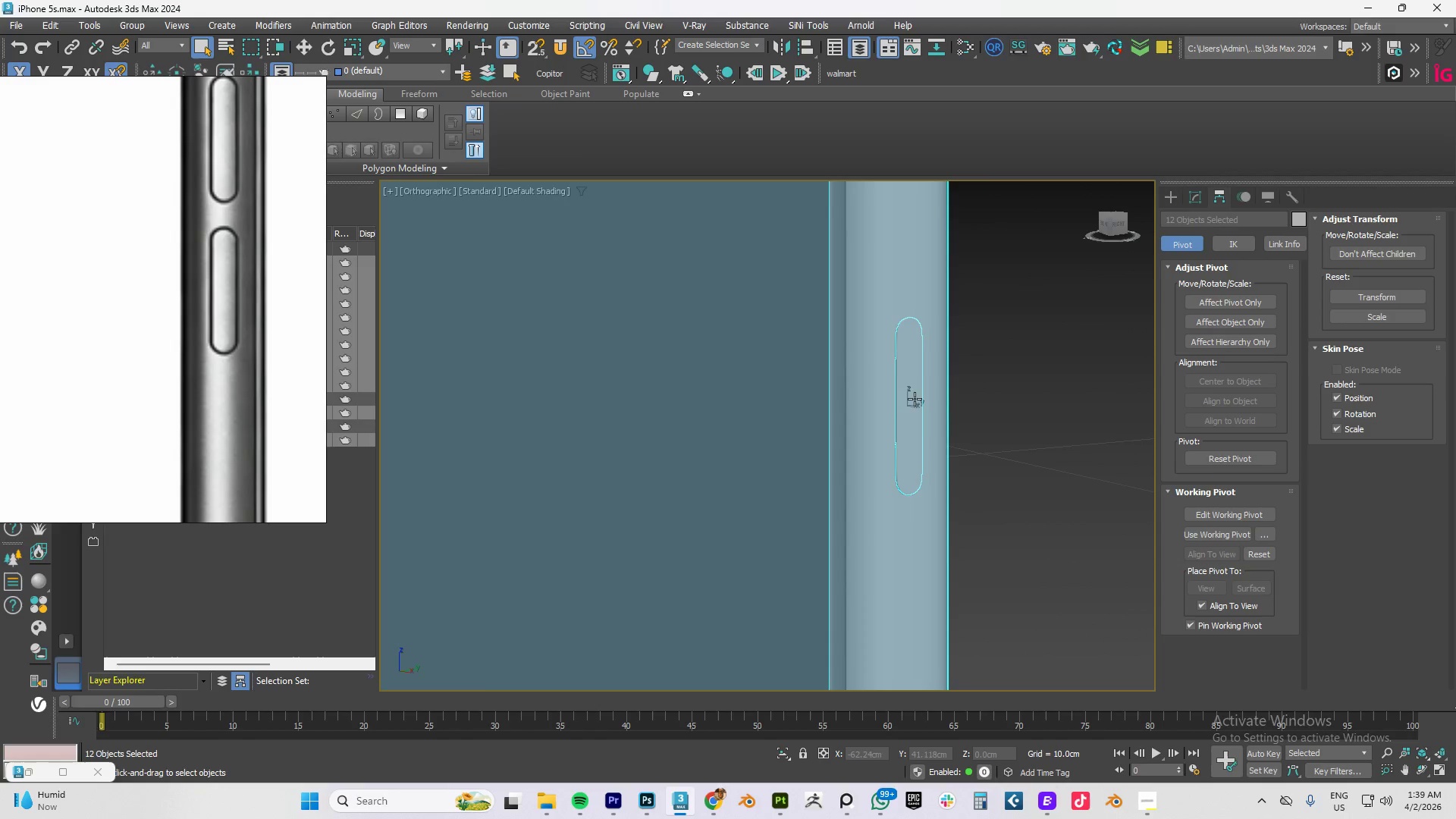 
left_click([934, 345])
 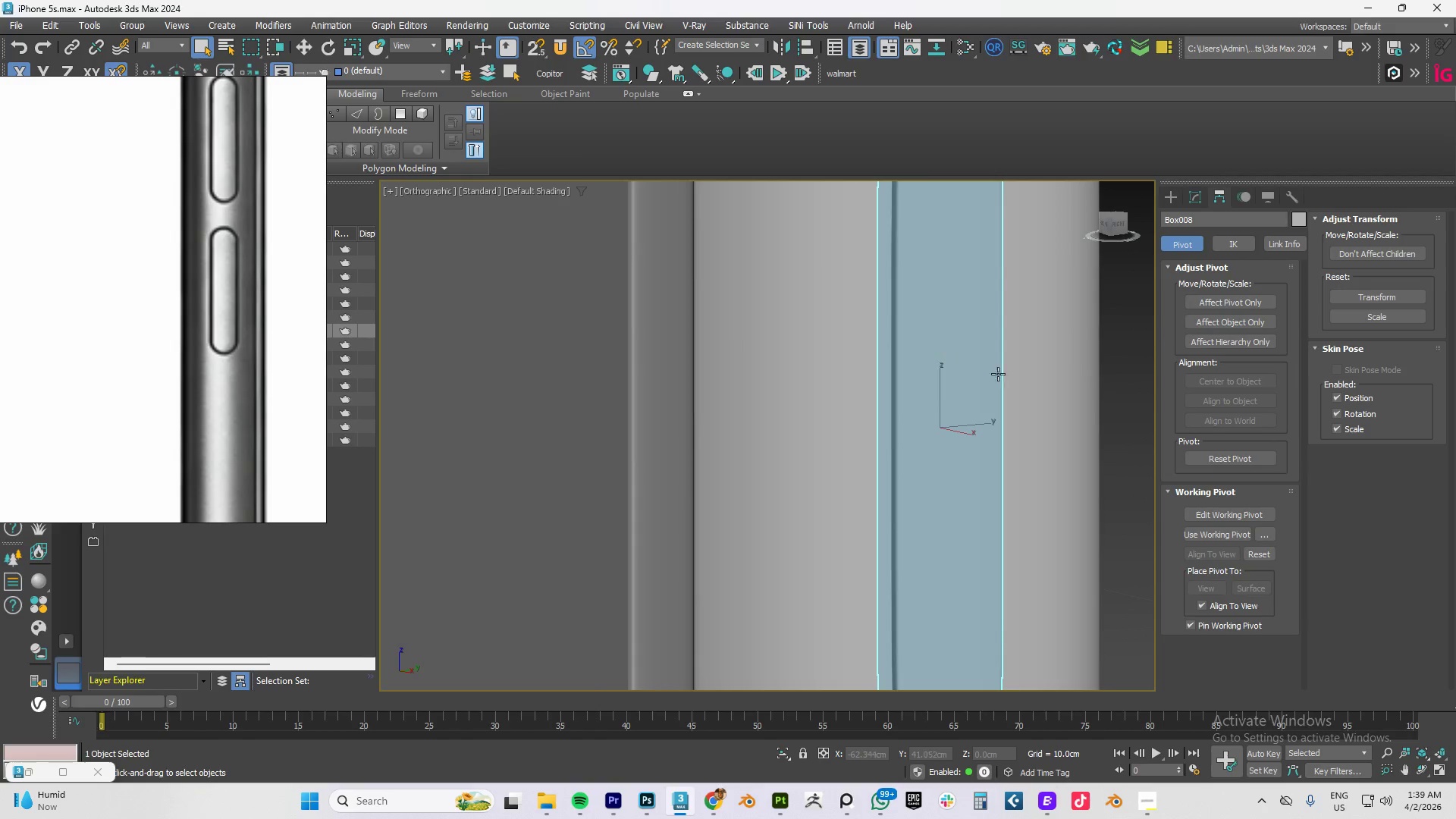 
scroll: coordinate [896, 397], scroll_direction: up, amount: 4.0
 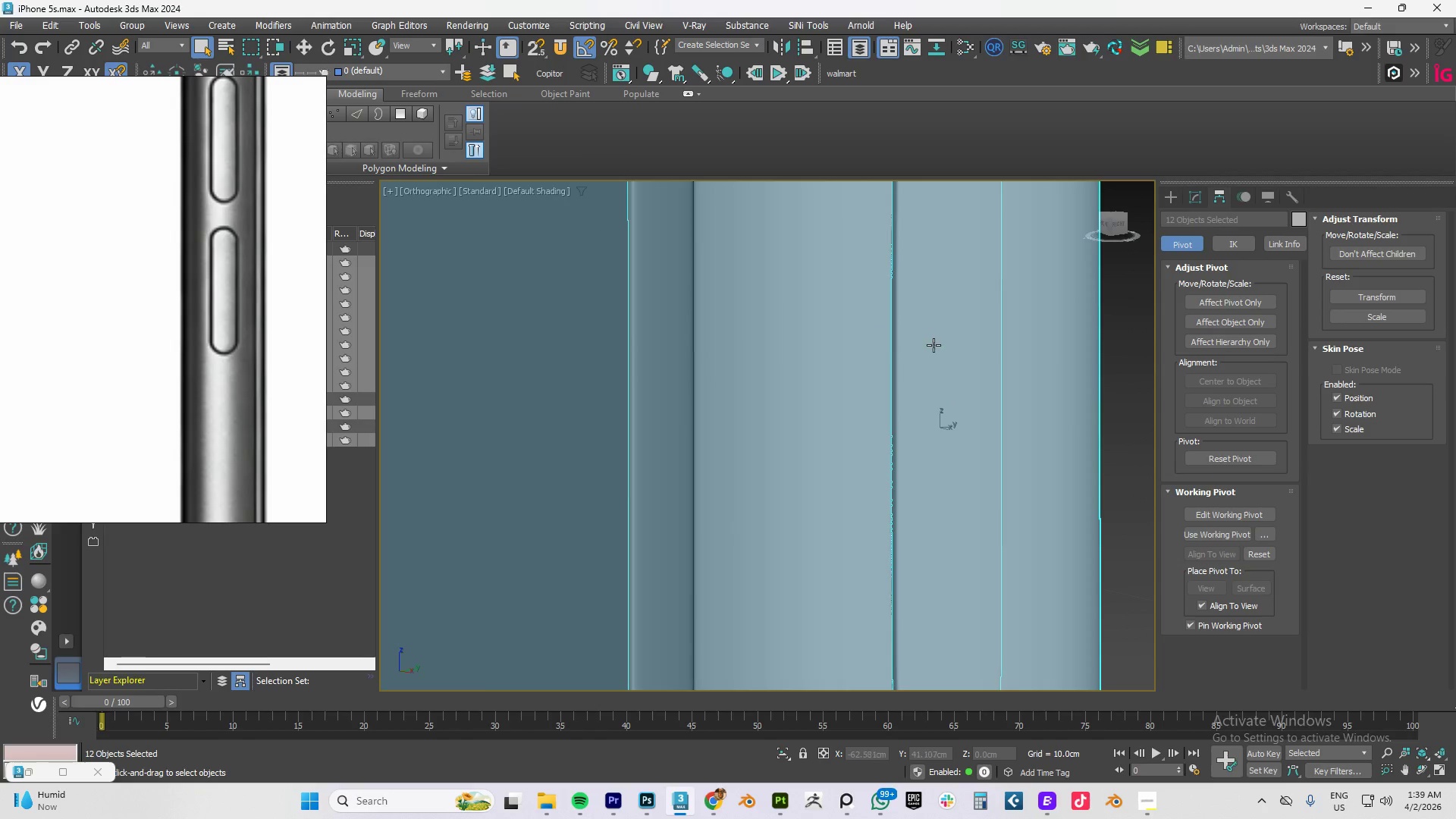 
hold_key(key=AltLeft, duration=0.69)
left_click_drag(start_coordinate=[814, 463], to_coordinate=[968, 446])
 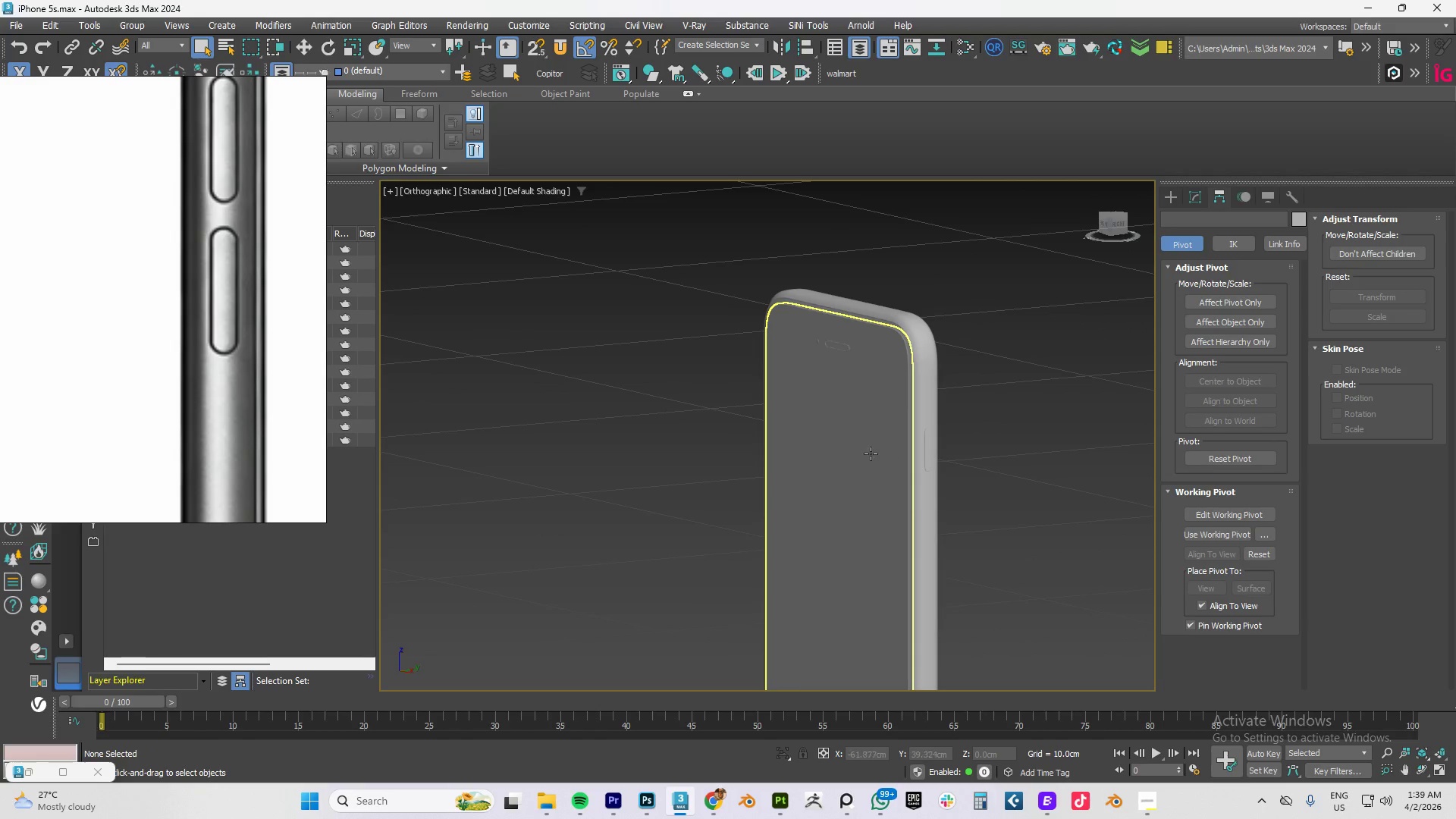 
scroll: coordinate [918, 463], scroll_direction: down, amount: 8.0
 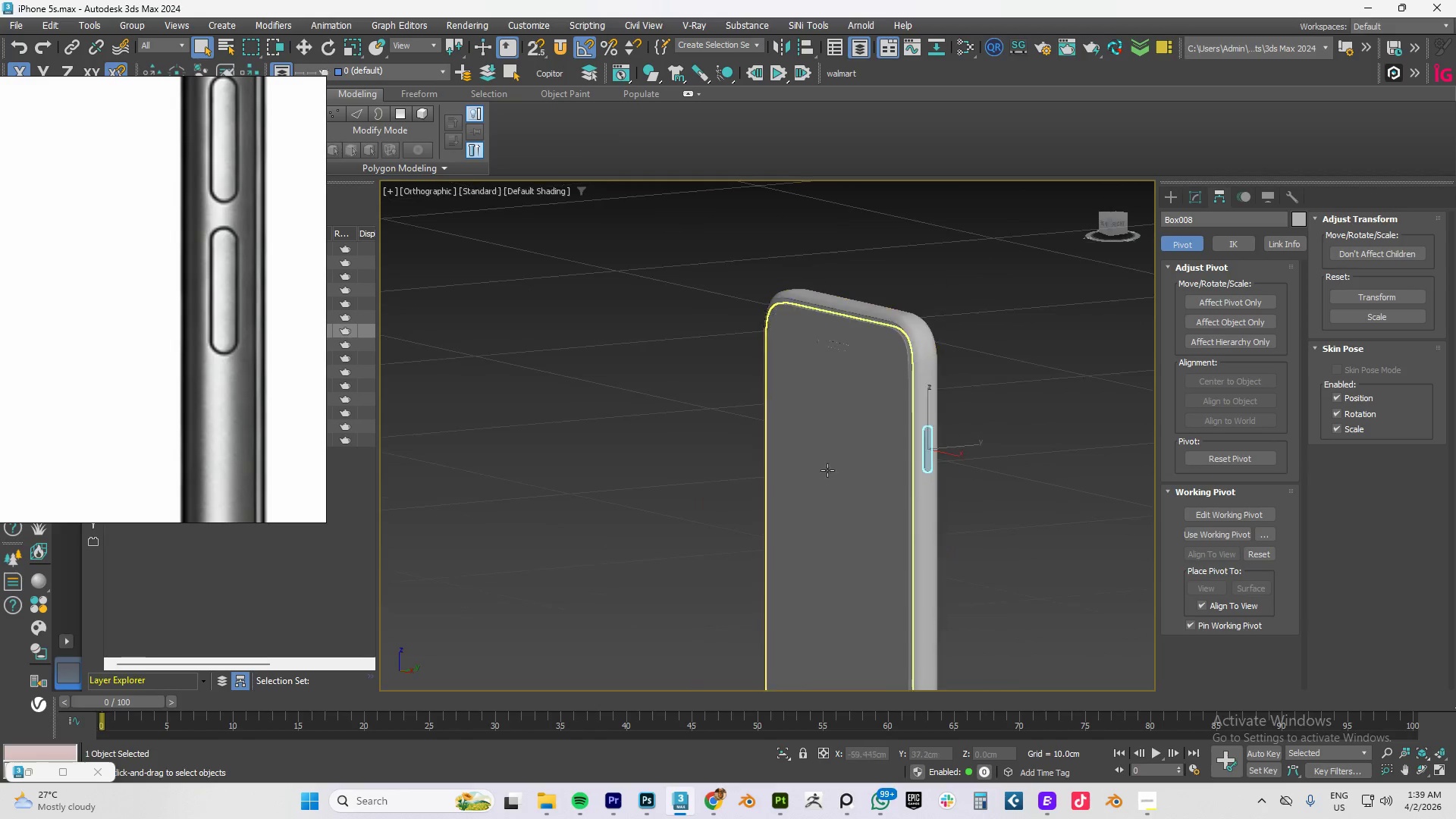 
hold_key(key=AltLeft, duration=0.59)
 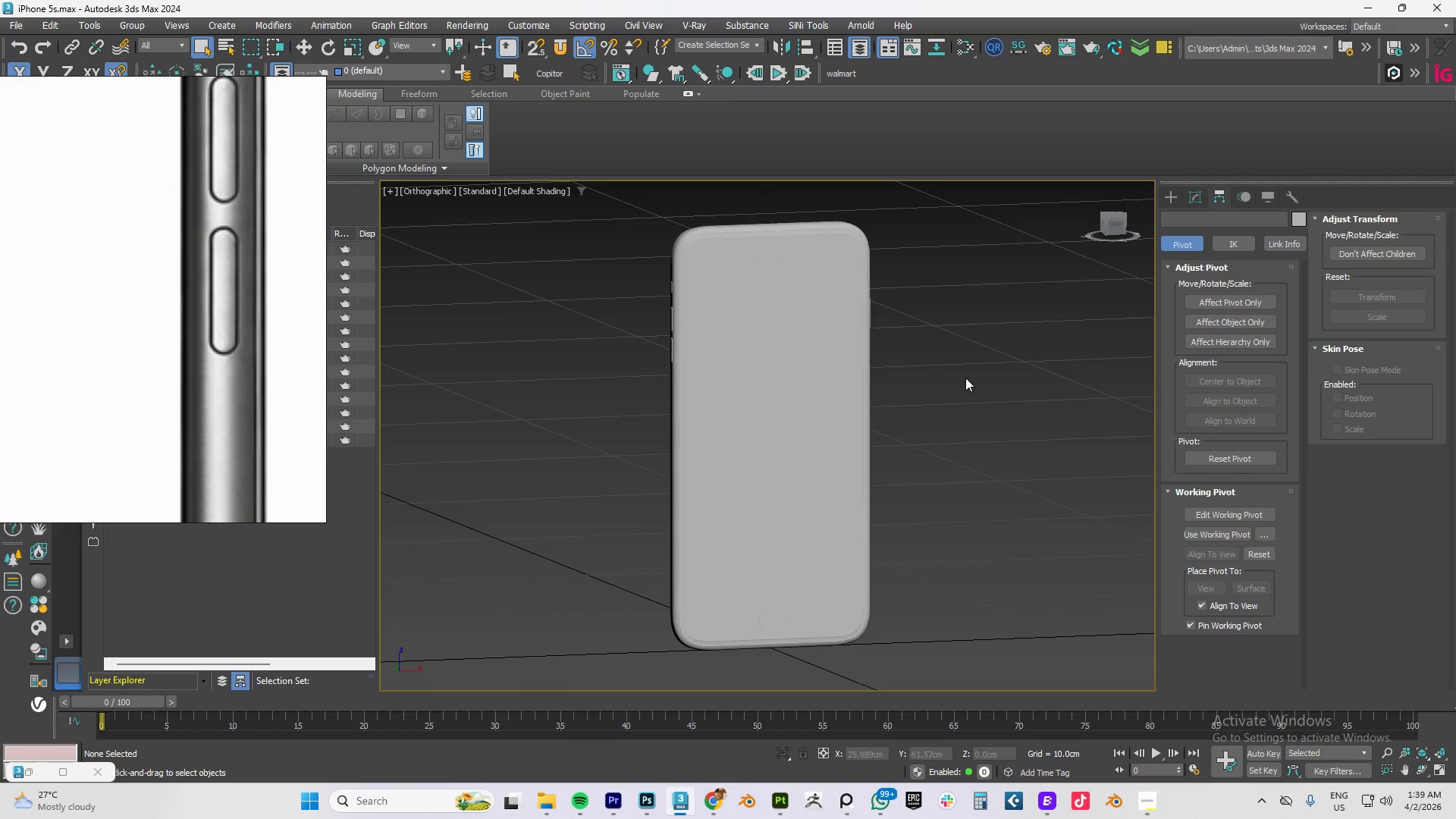 
hold_key(key=AltLeft, duration=1.64)
 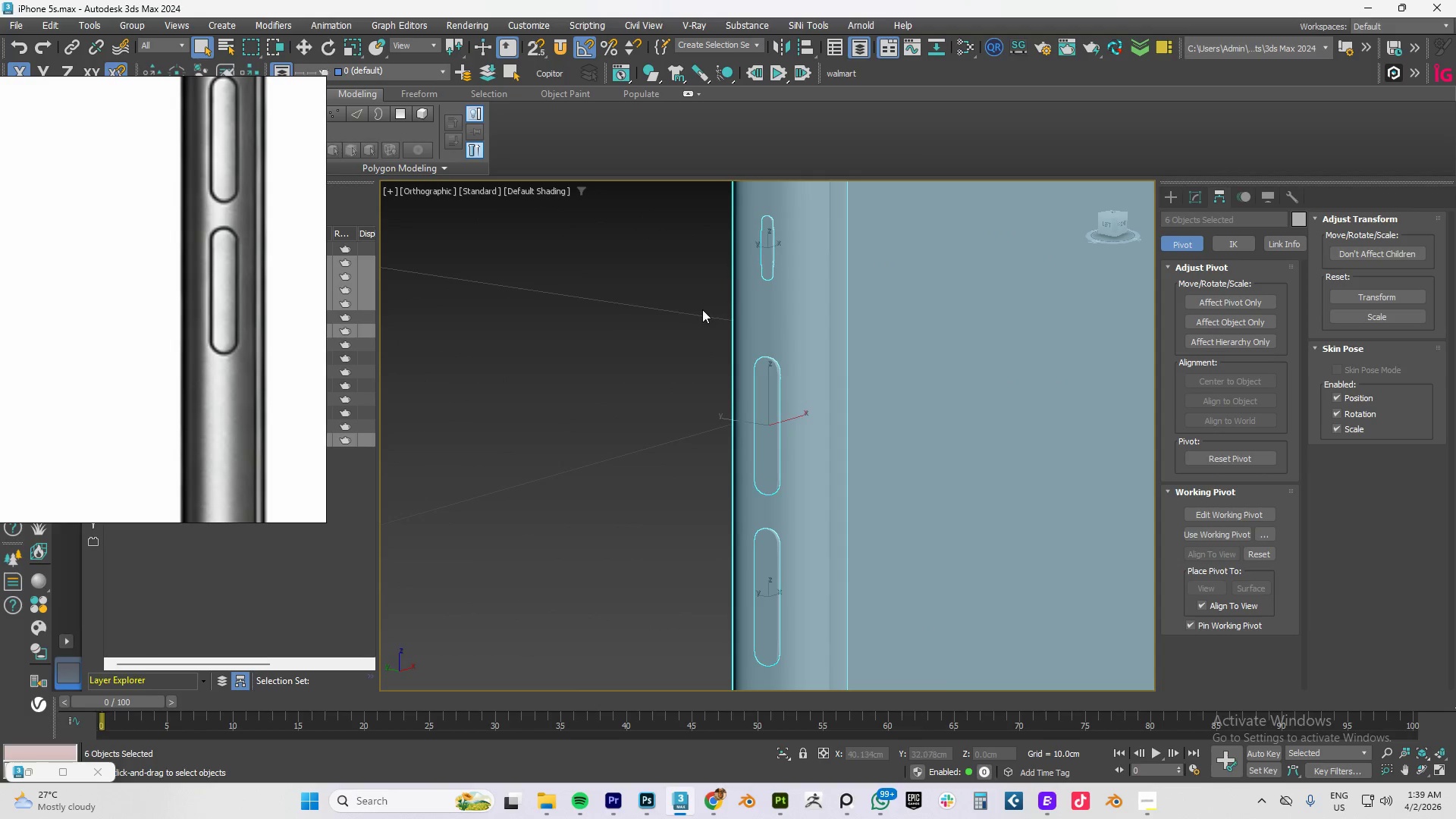 
key(Z)
 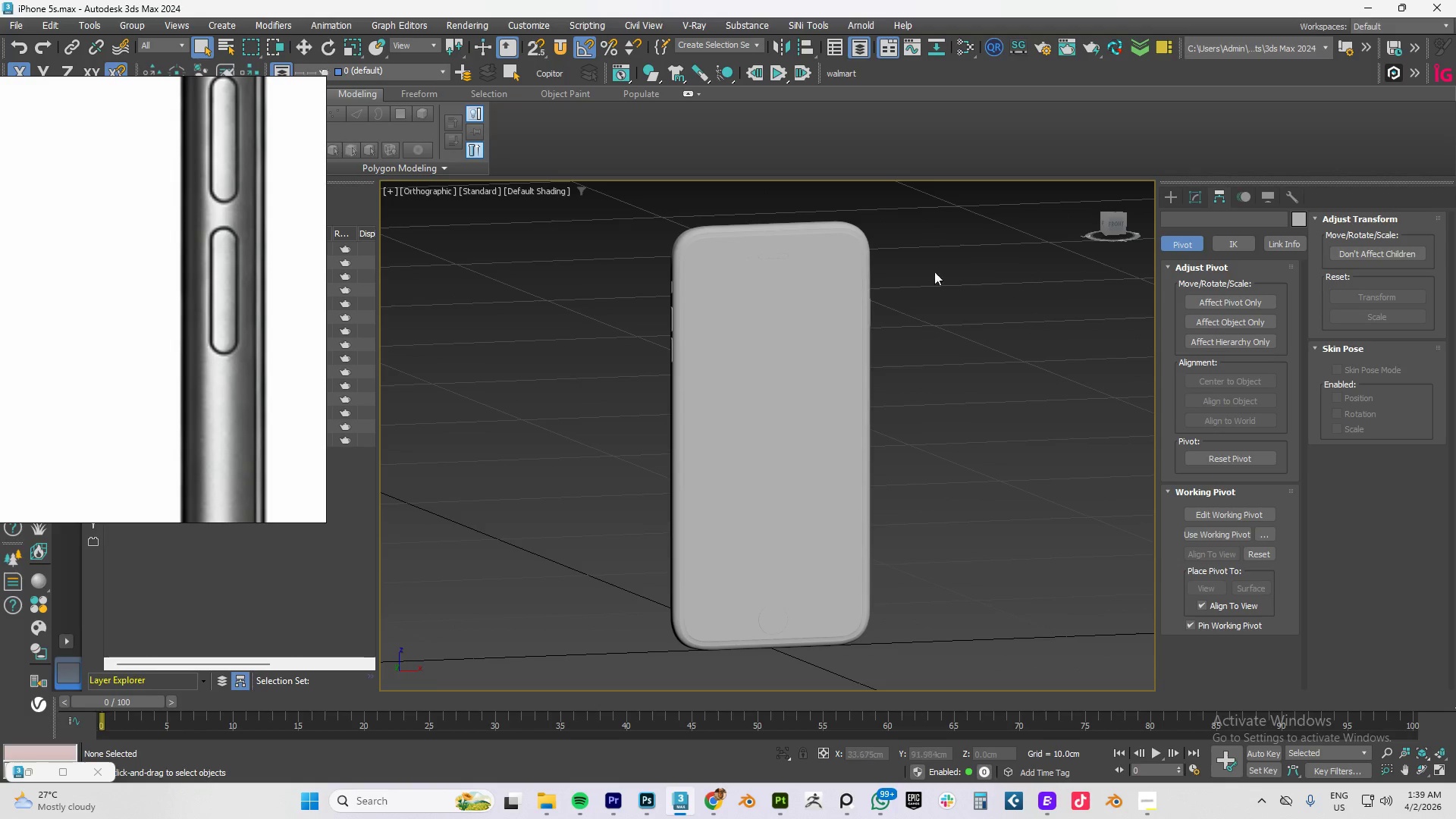 
left_click_drag(start_coordinate=[919, 261], to_coordinate=[618, 538])
 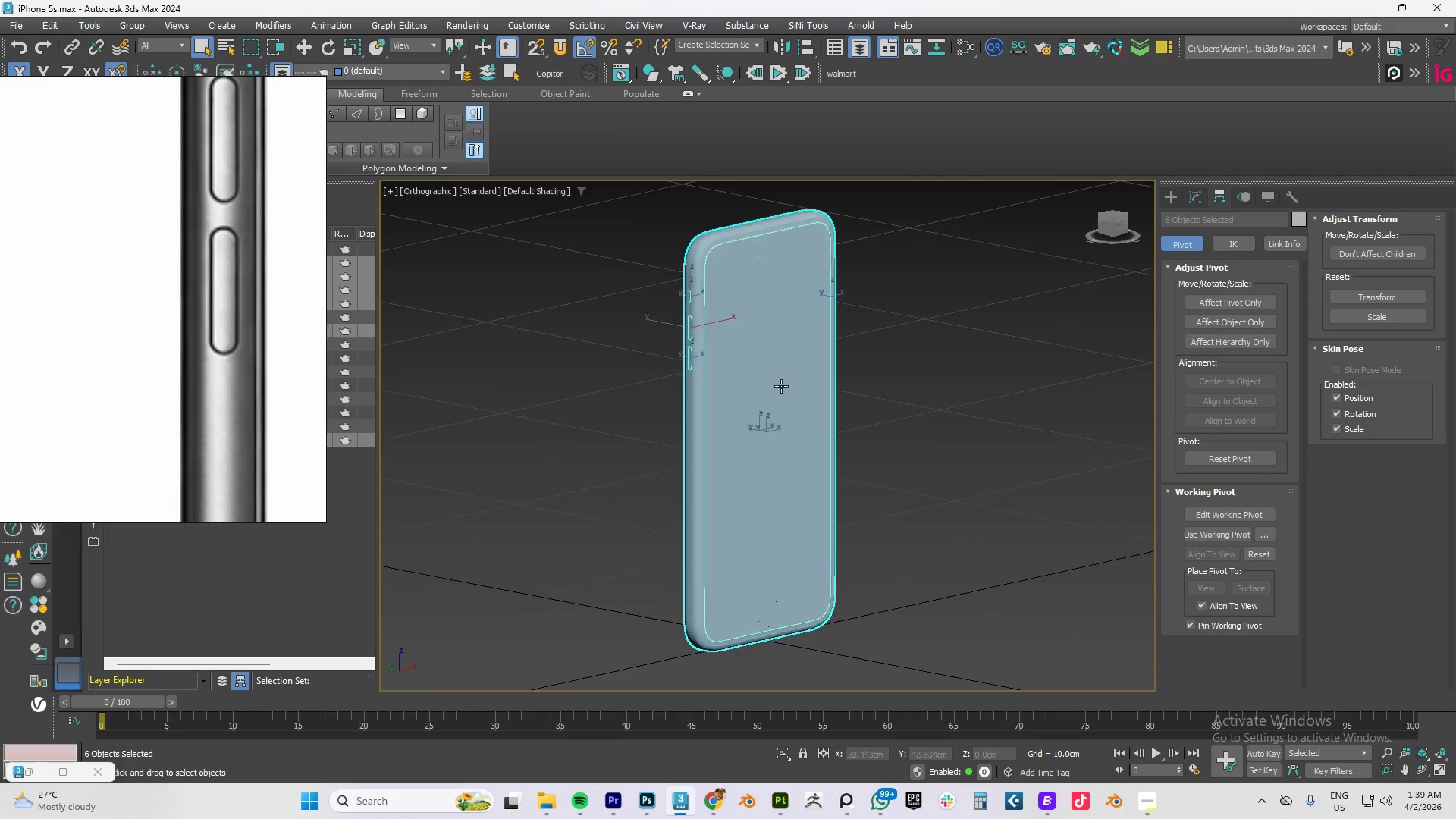 
key(Alt+AltLeft)
 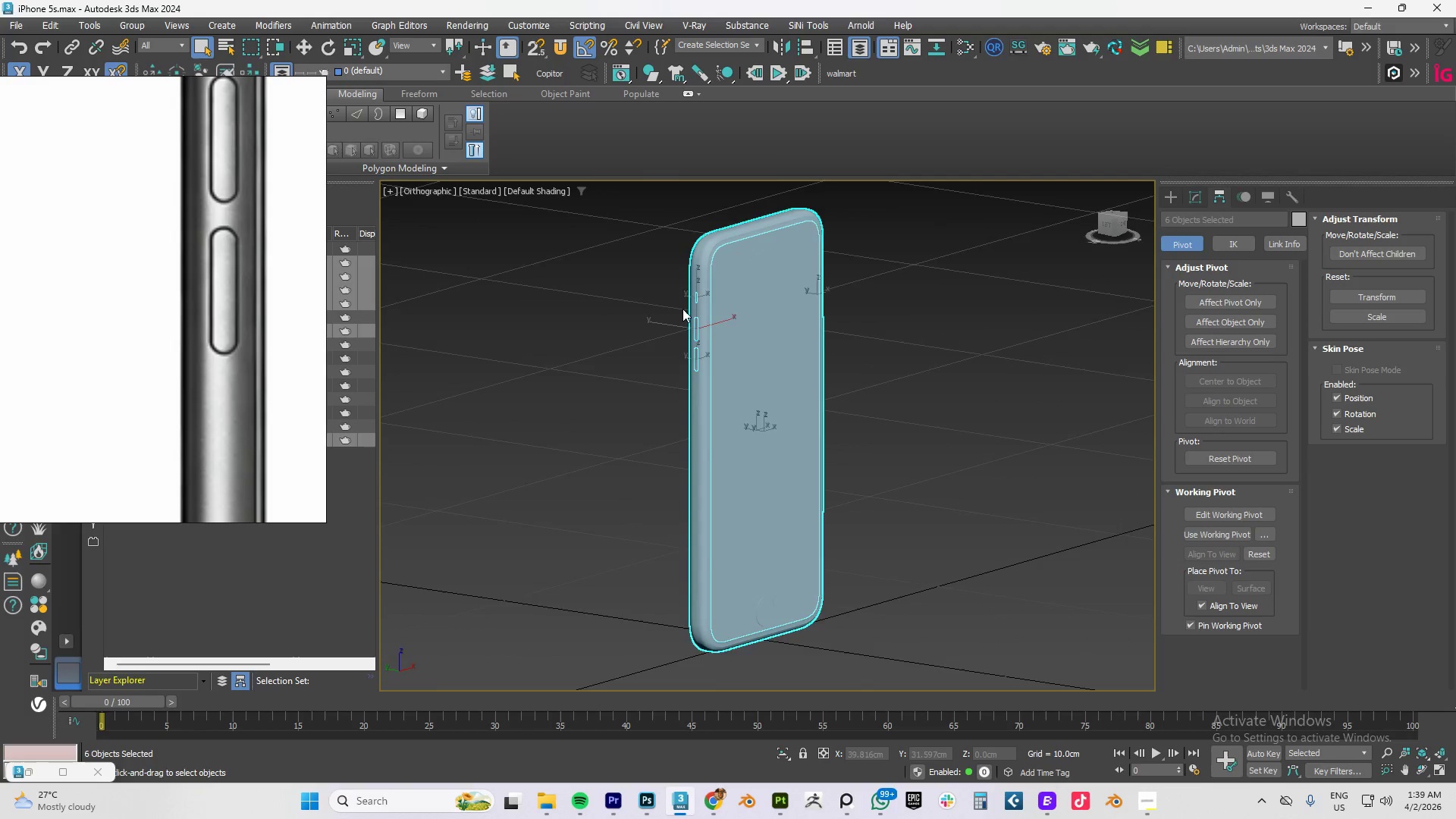 
scroll: coordinate [704, 310], scroll_direction: up, amount: 7.0
 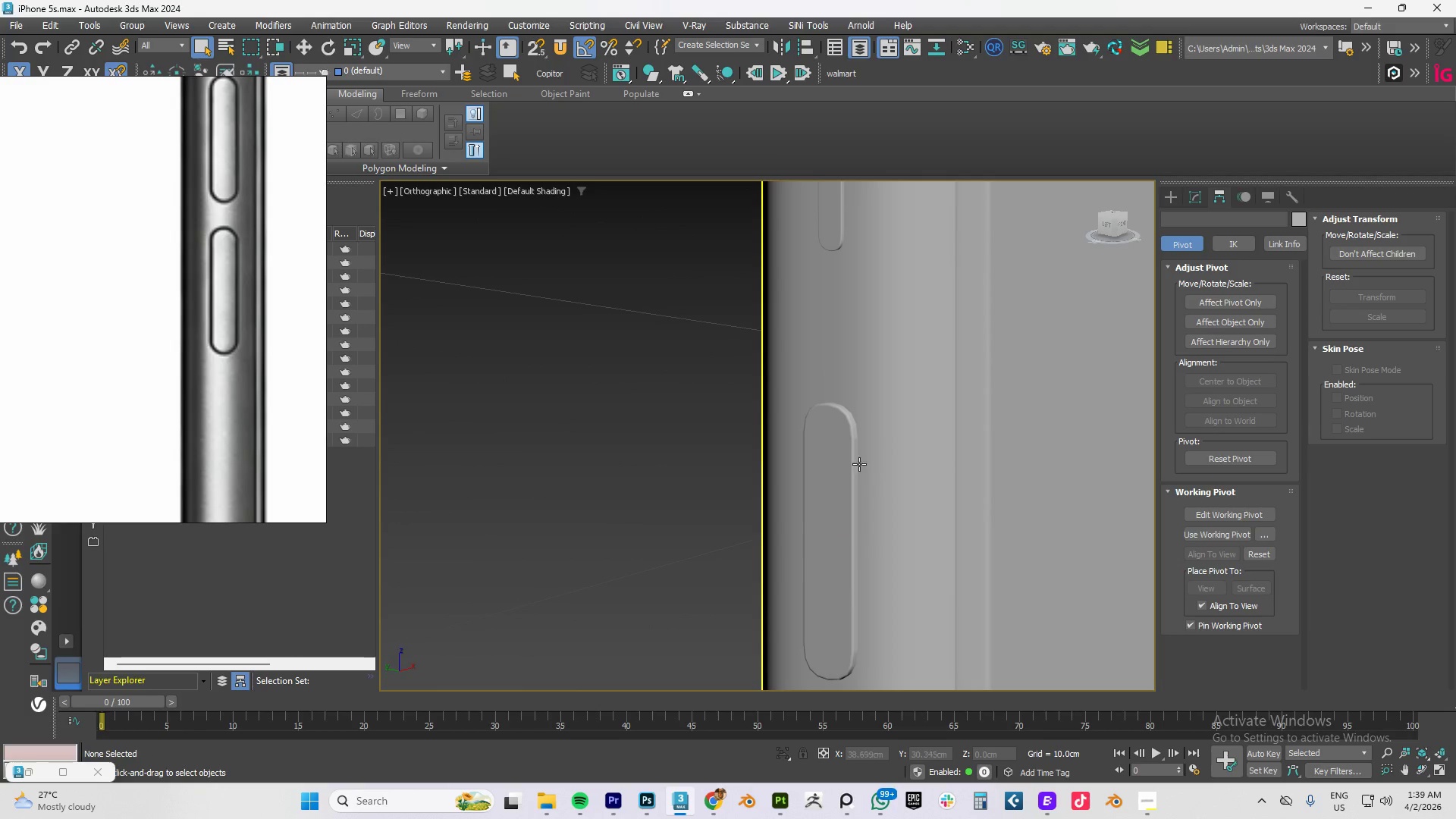 
left_click([846, 465])
 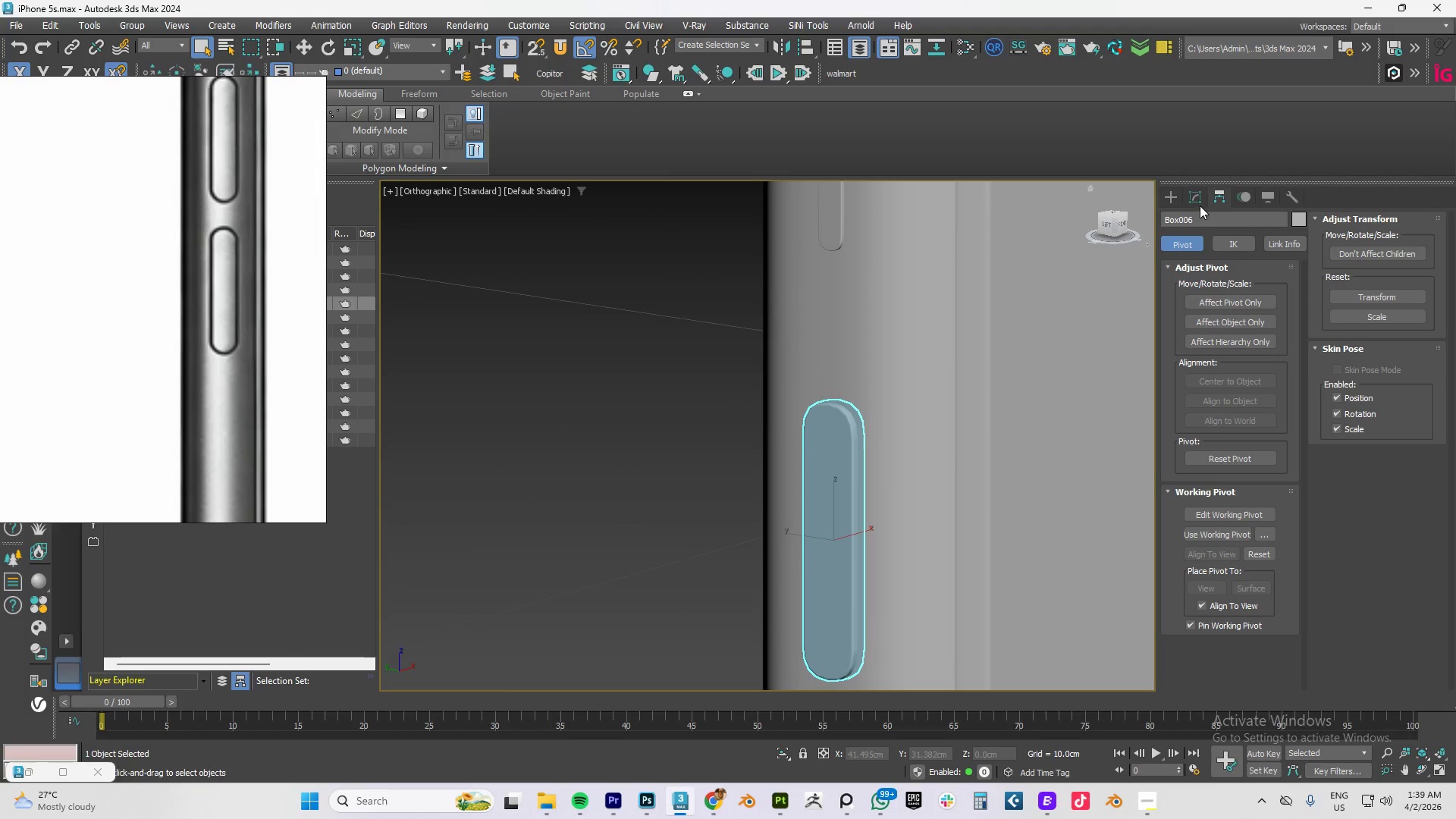 
left_click([1199, 199])
 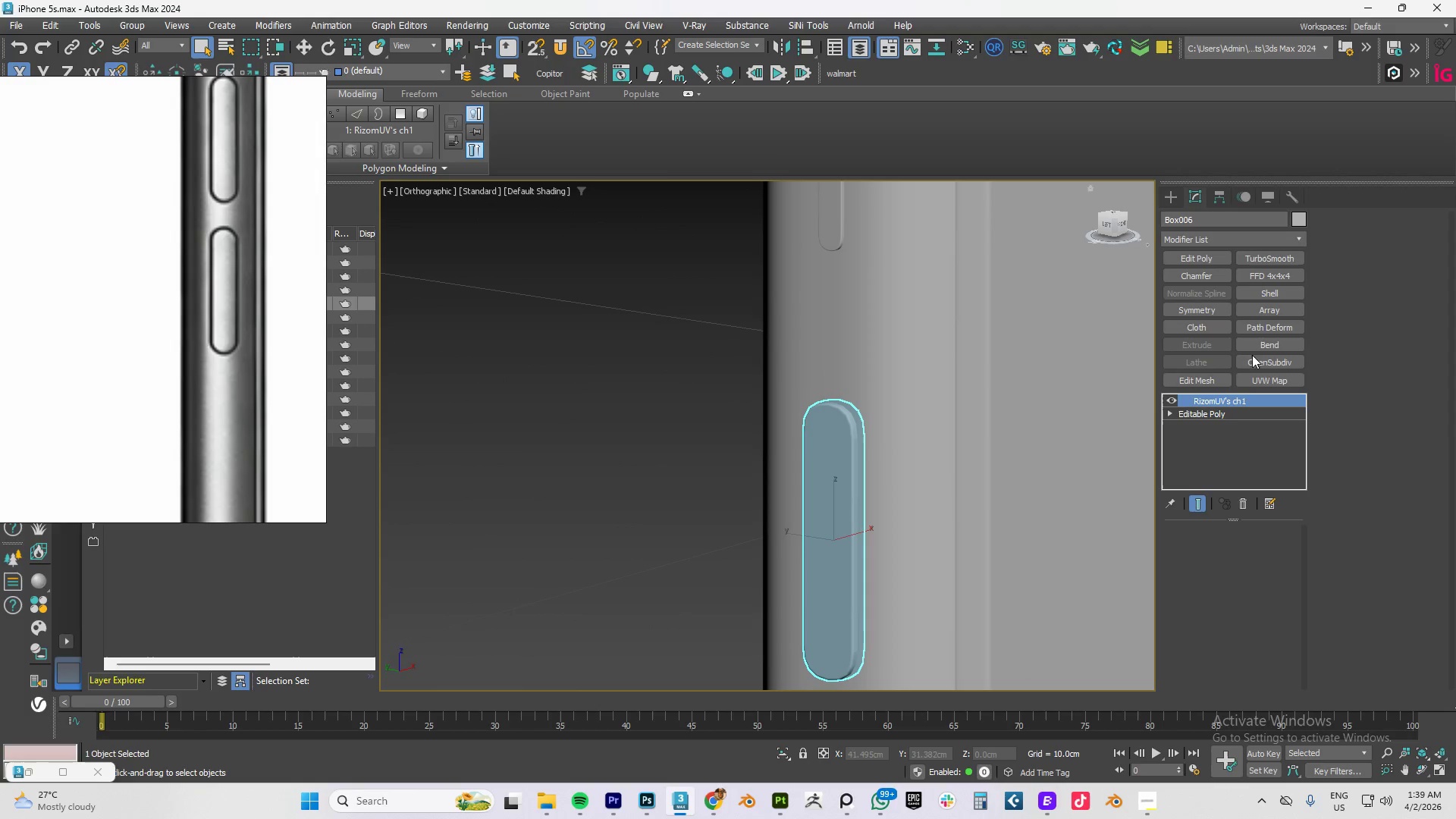 
left_click([1219, 410])
 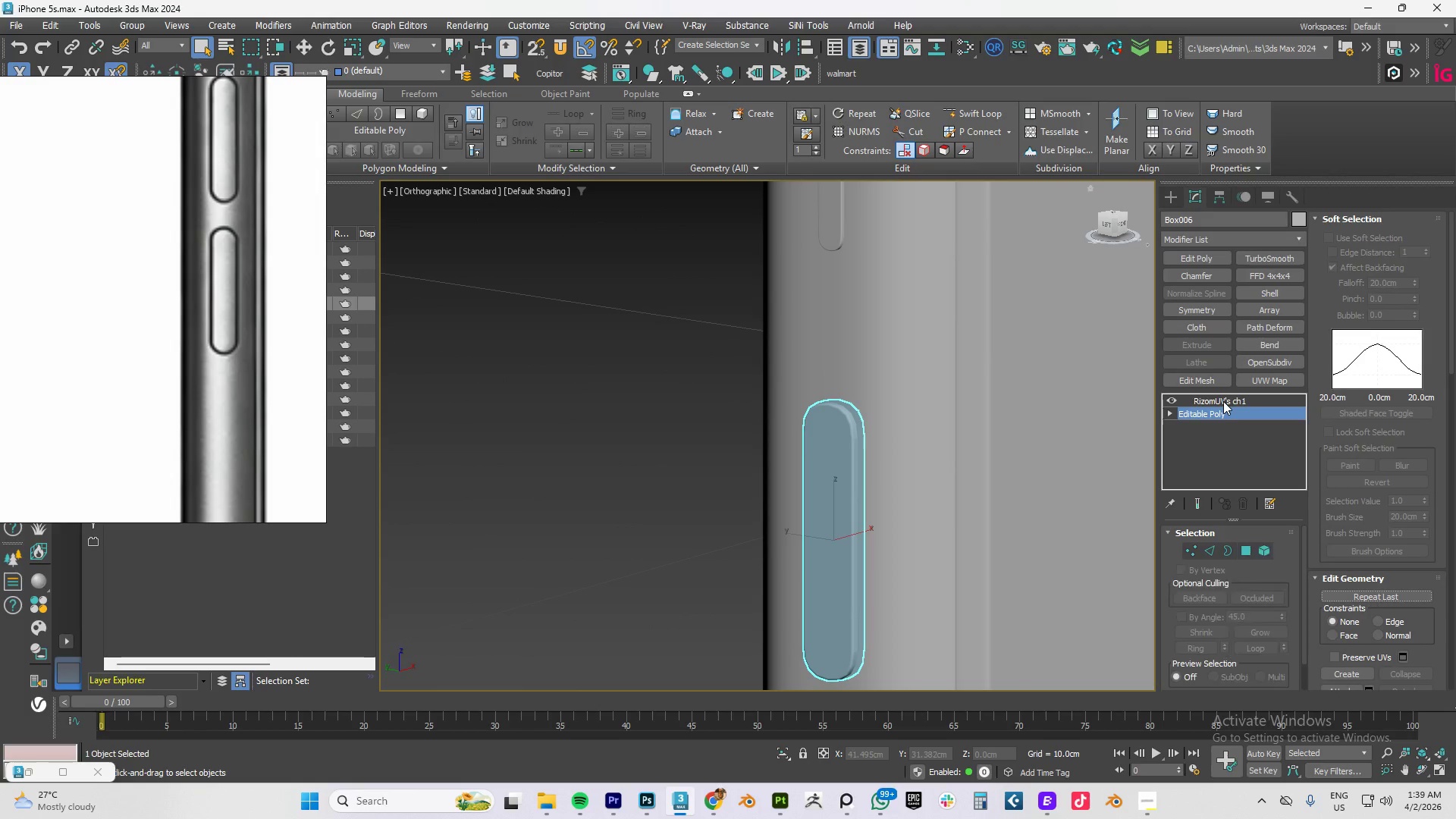 
left_click([1223, 401])
 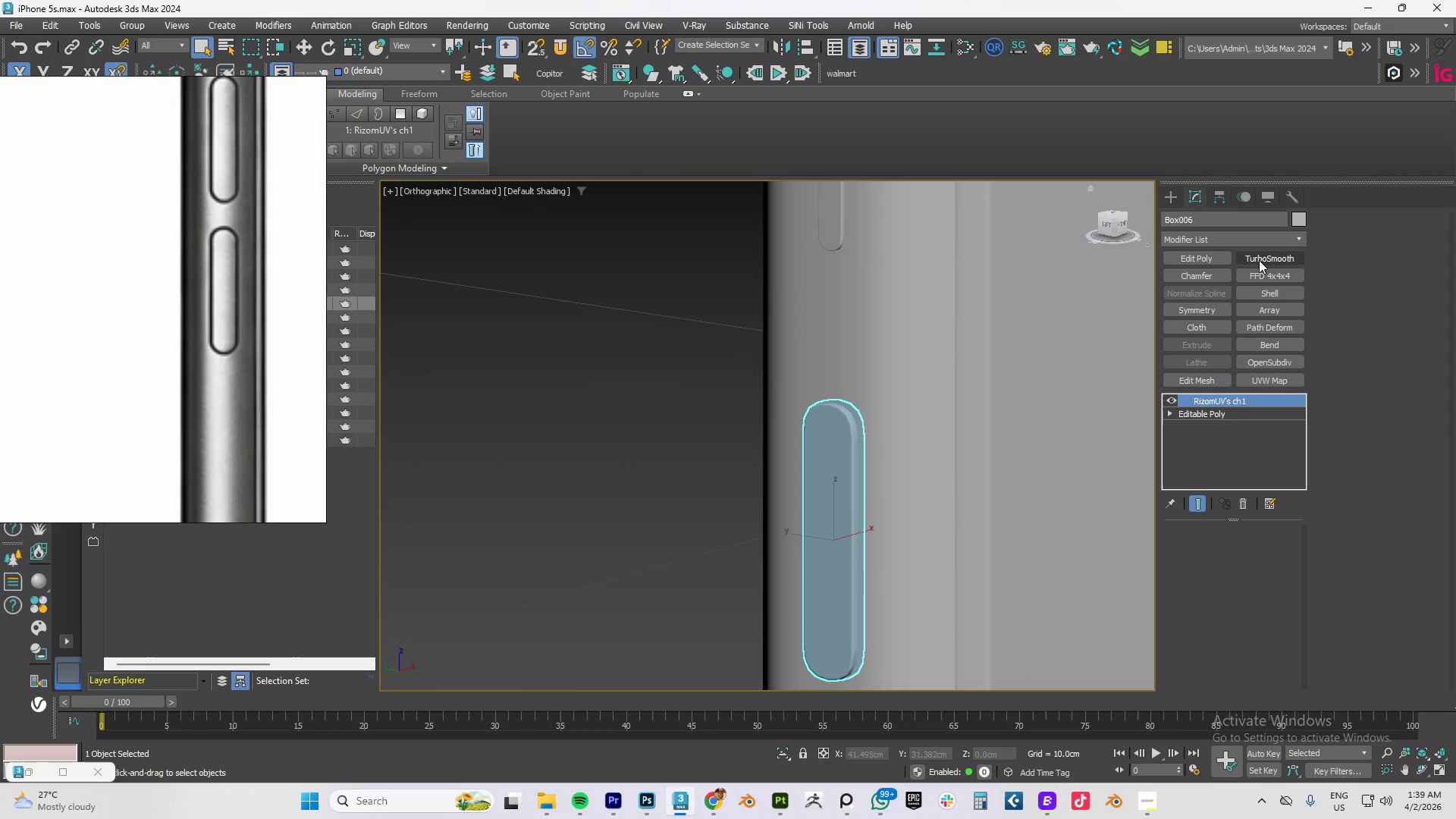 
left_click([1259, 260])
 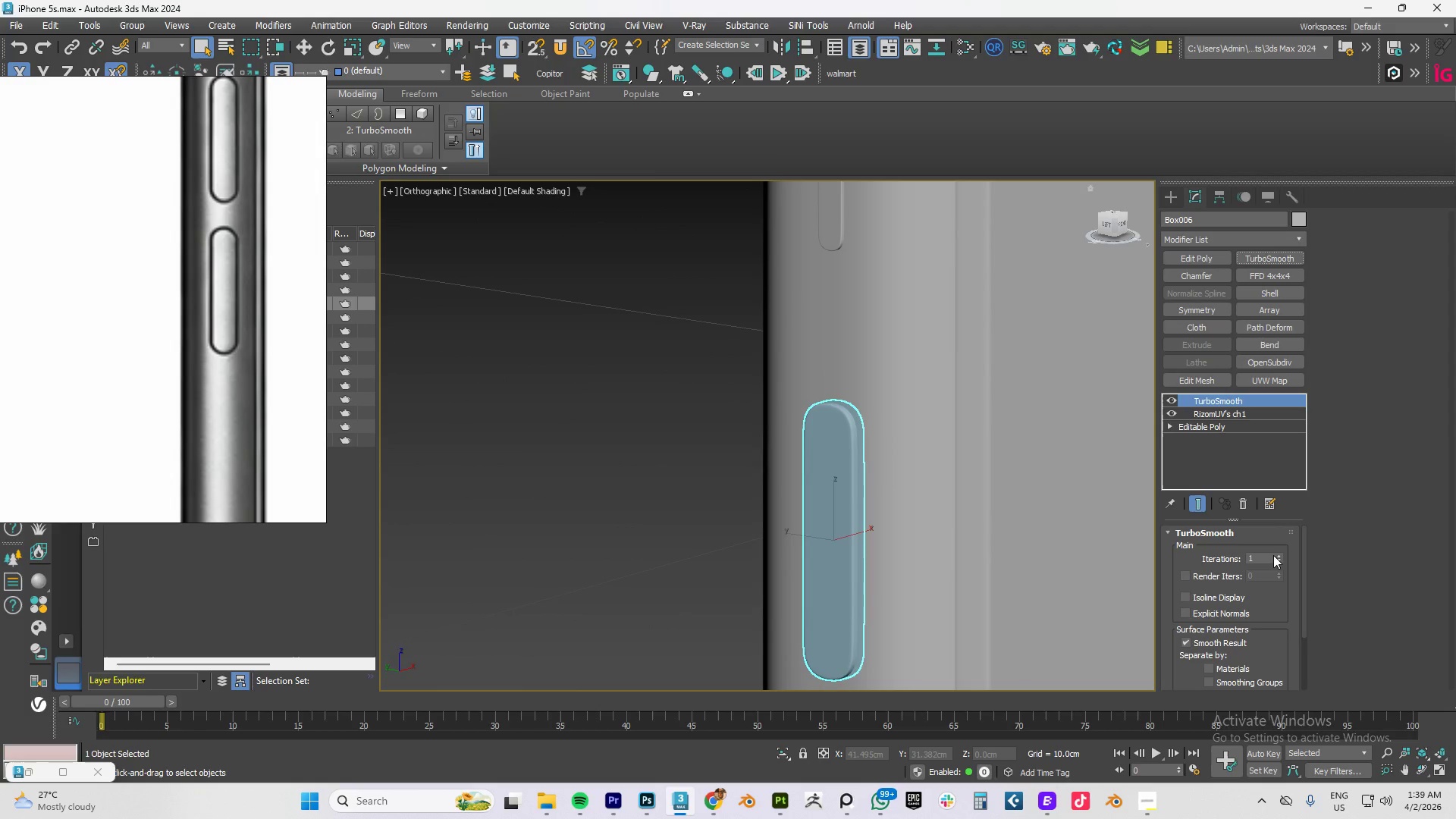 
left_click([1279, 554])
 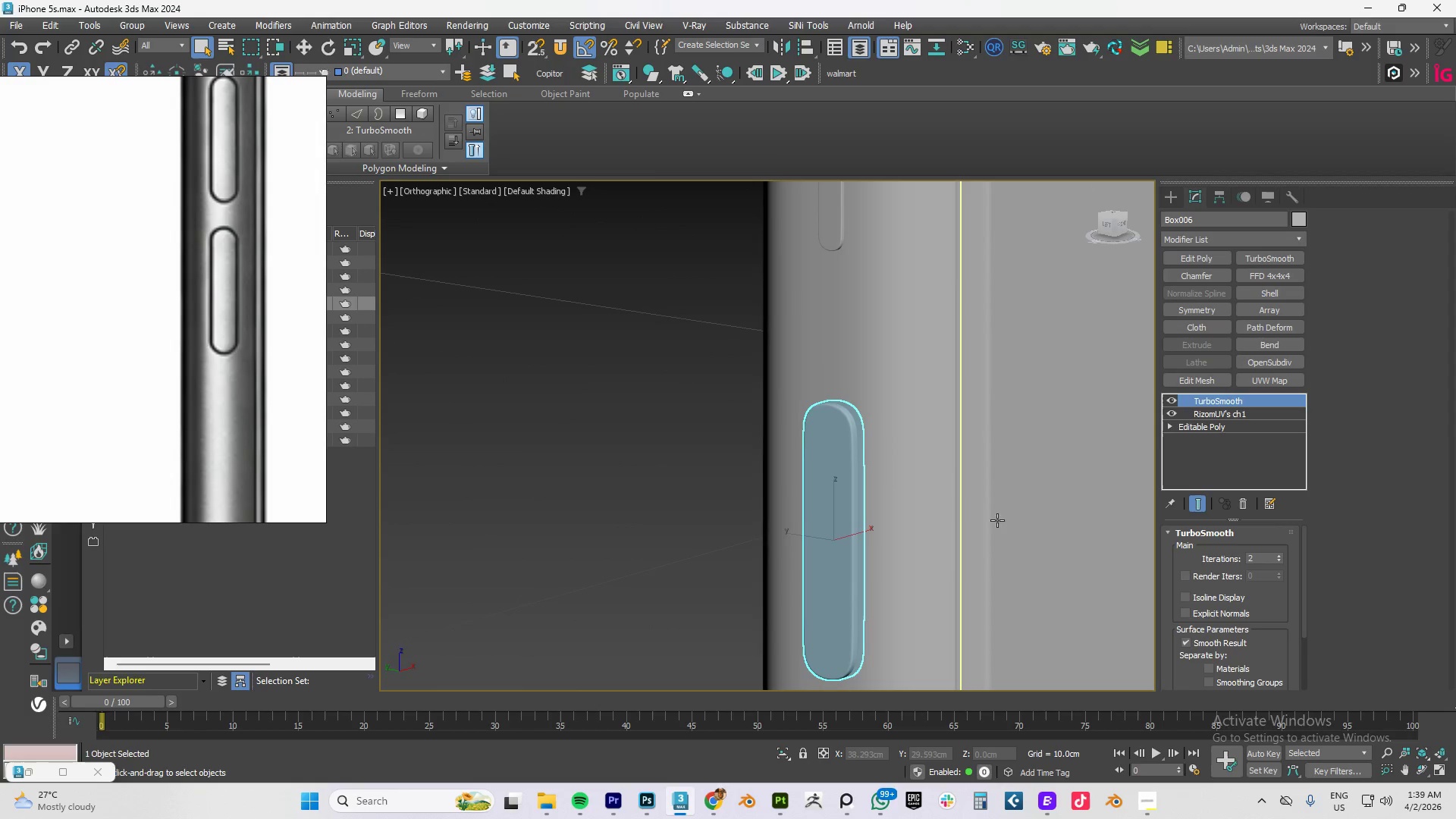 
key(F4)
 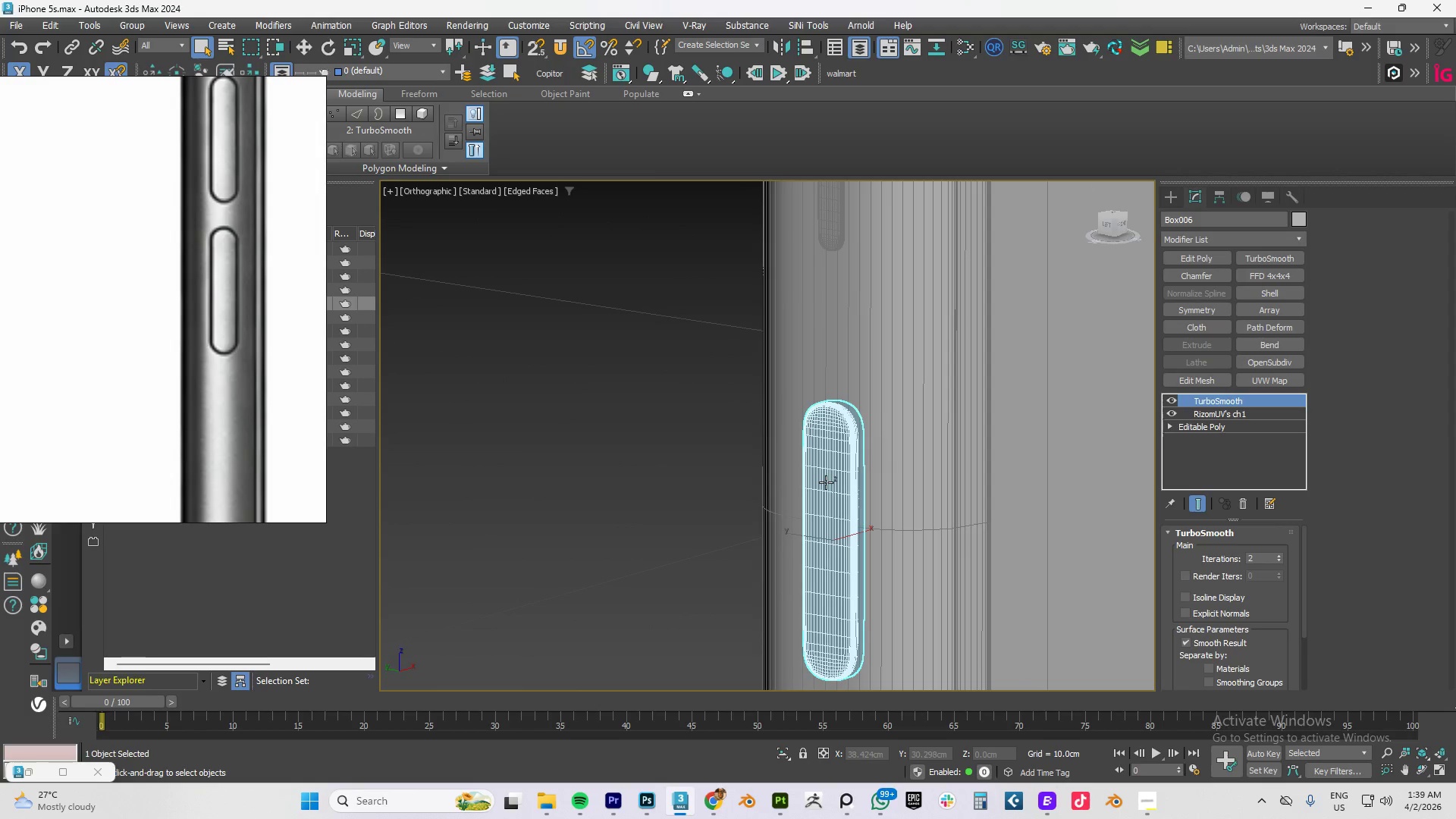 
key(F4)
 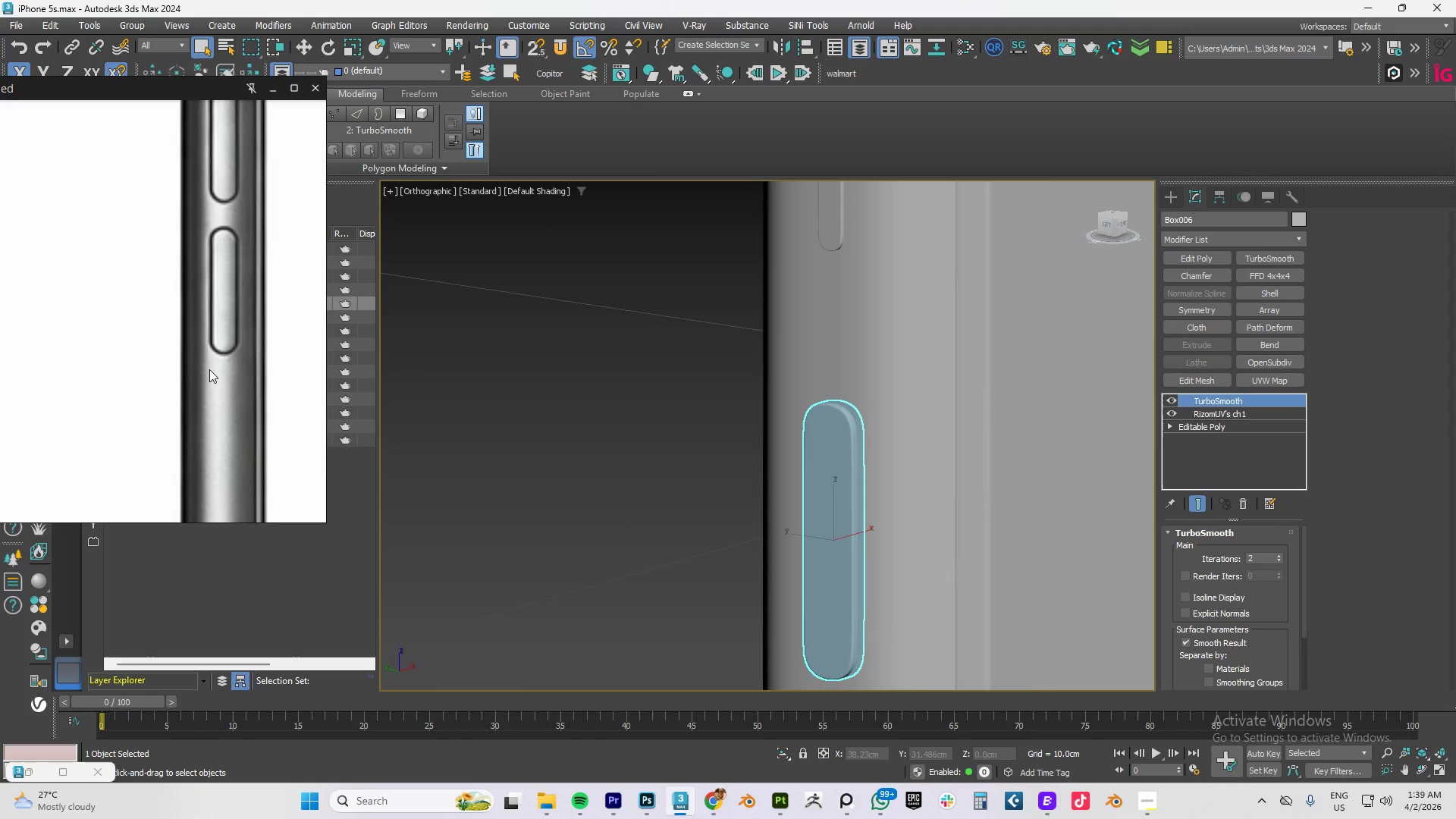 
hold_key(key=AltLeft, duration=0.78)
 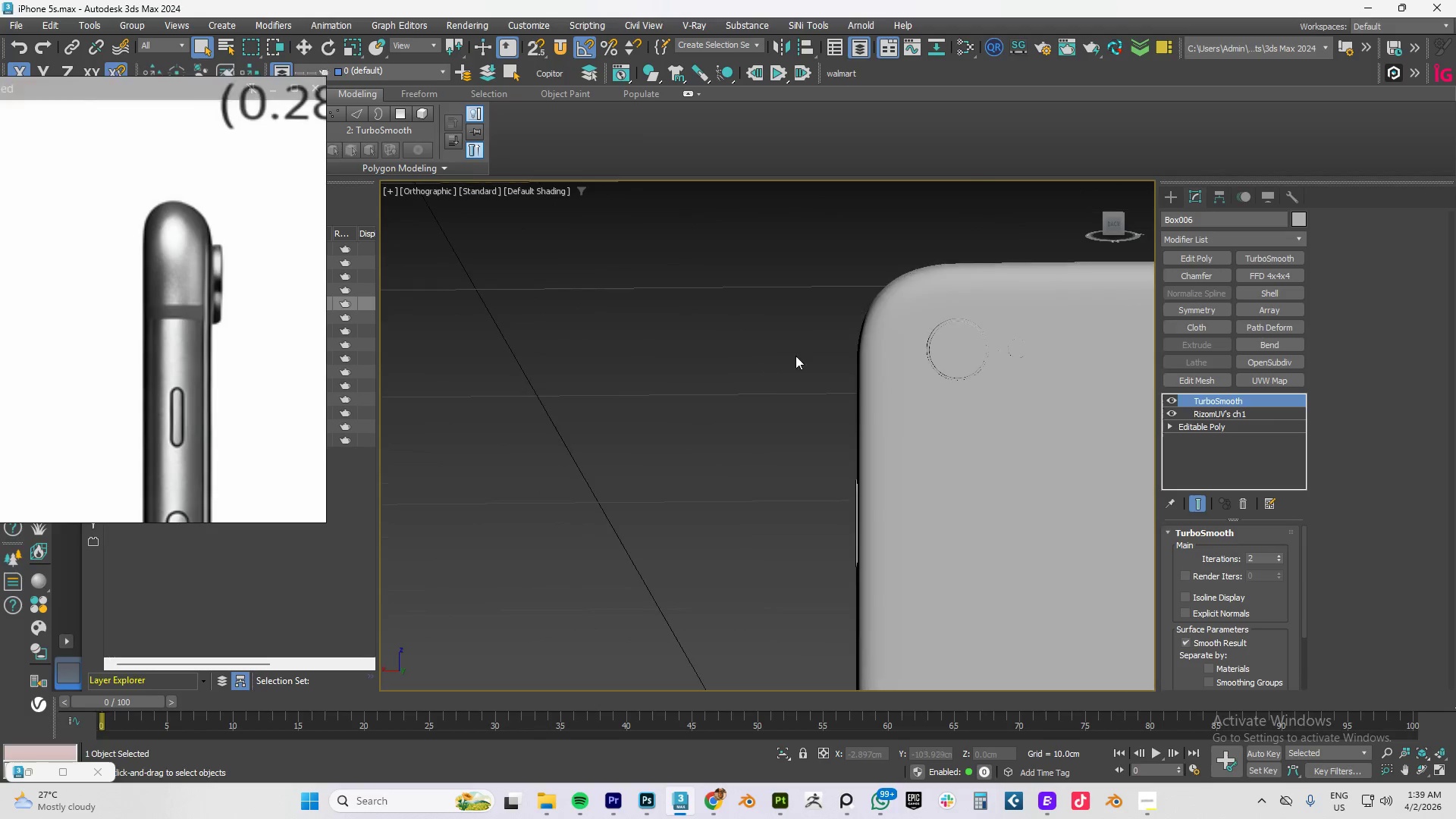 
scroll: coordinate [942, 384], scroll_direction: down, amount: 9.0
 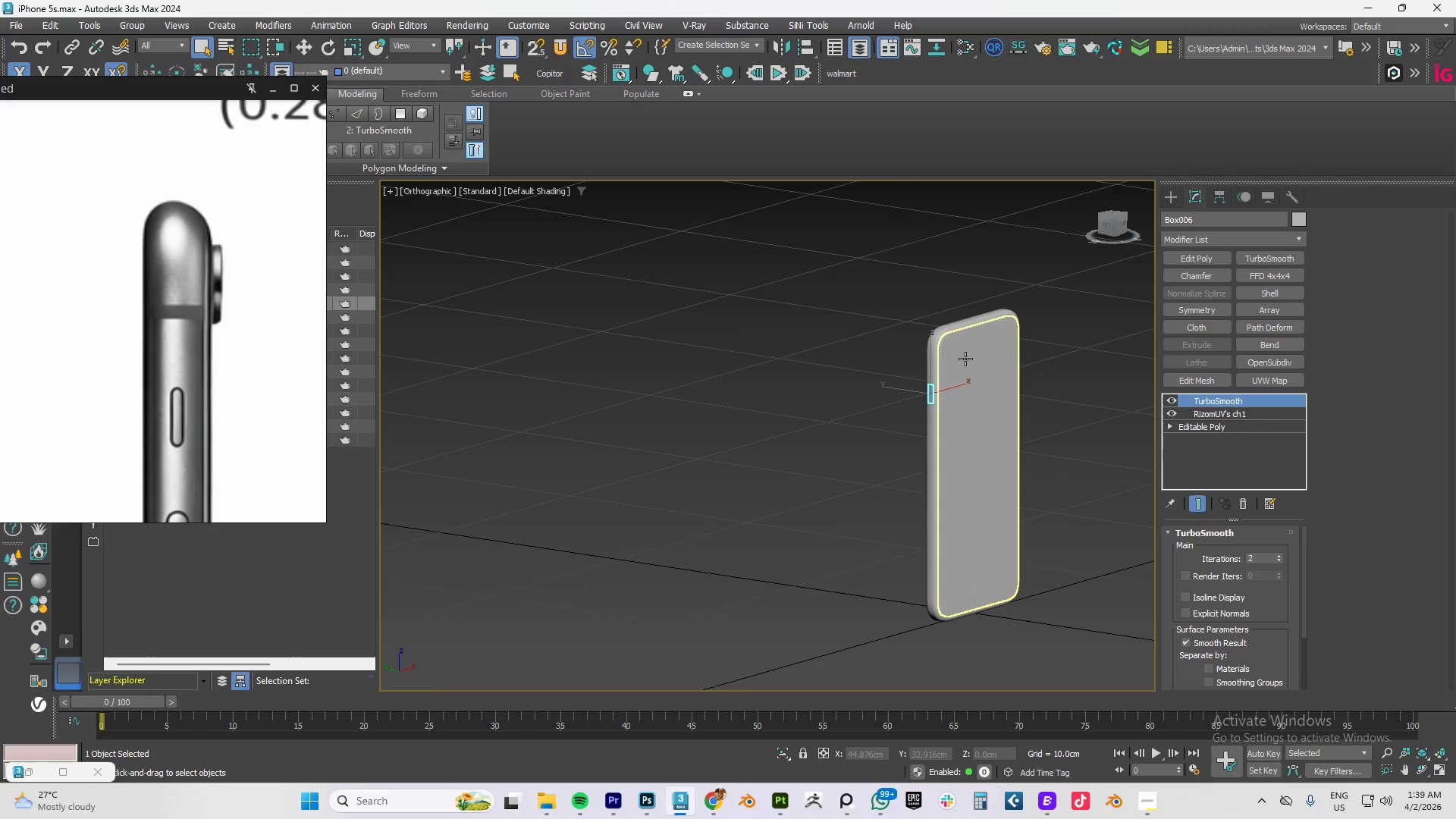 
hold_key(key=AltLeft, duration=1.22)
scroll: coordinate [876, 384], scroll_direction: up, amount: 9.0
 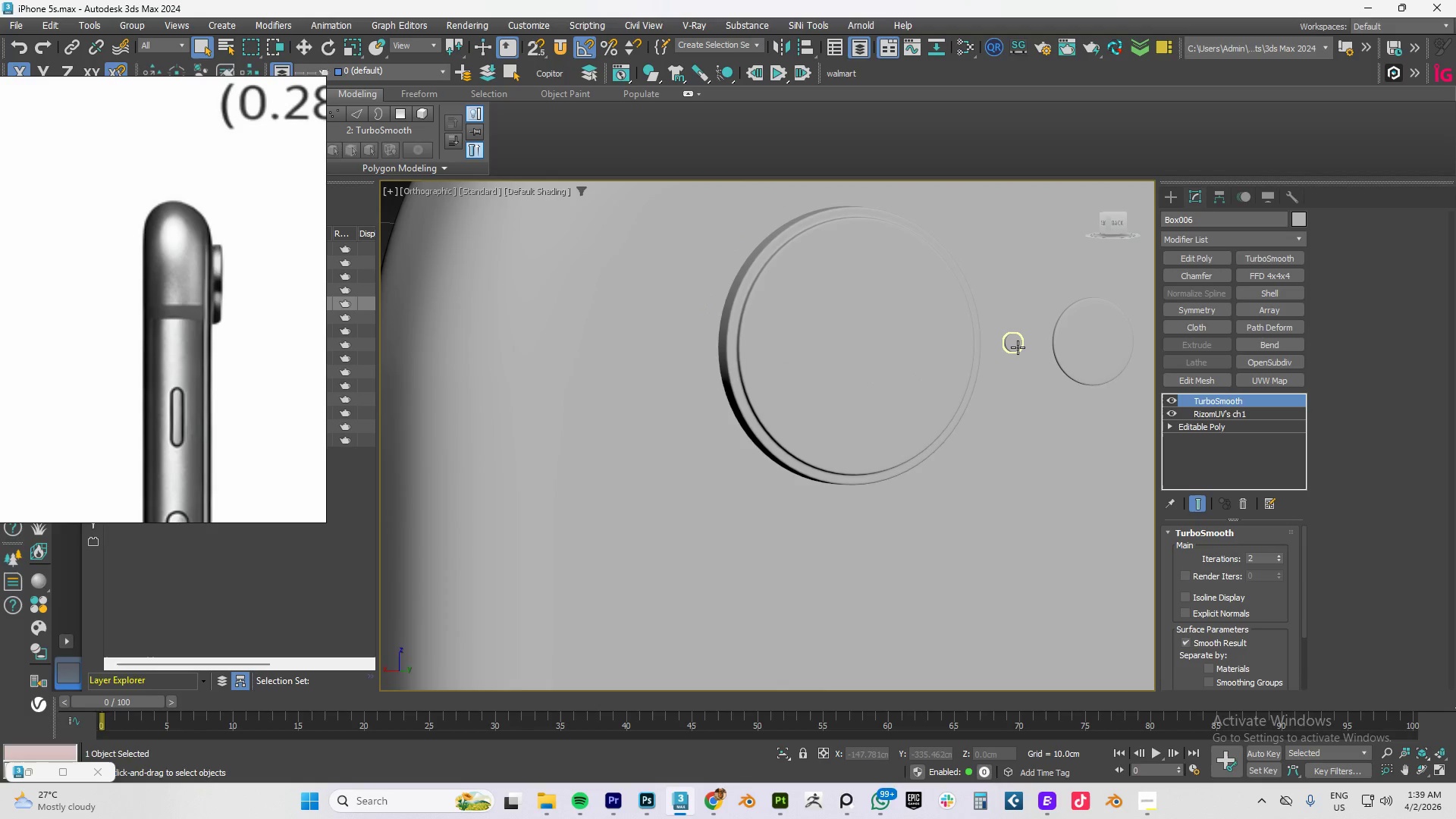 
left_click([1017, 347])
 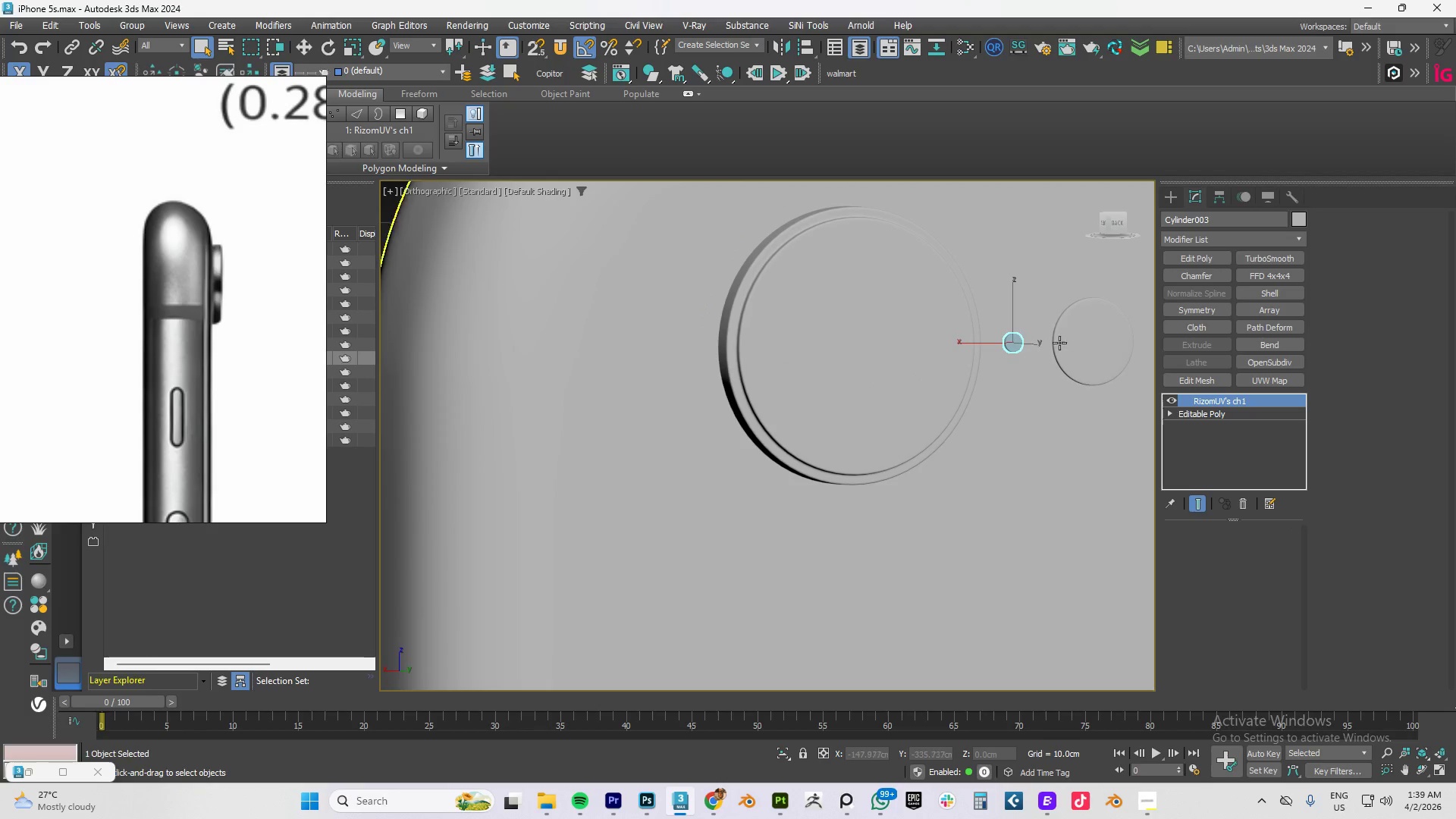 
hold_key(key=ControlLeft, duration=0.64)
double_click([1103, 343])
 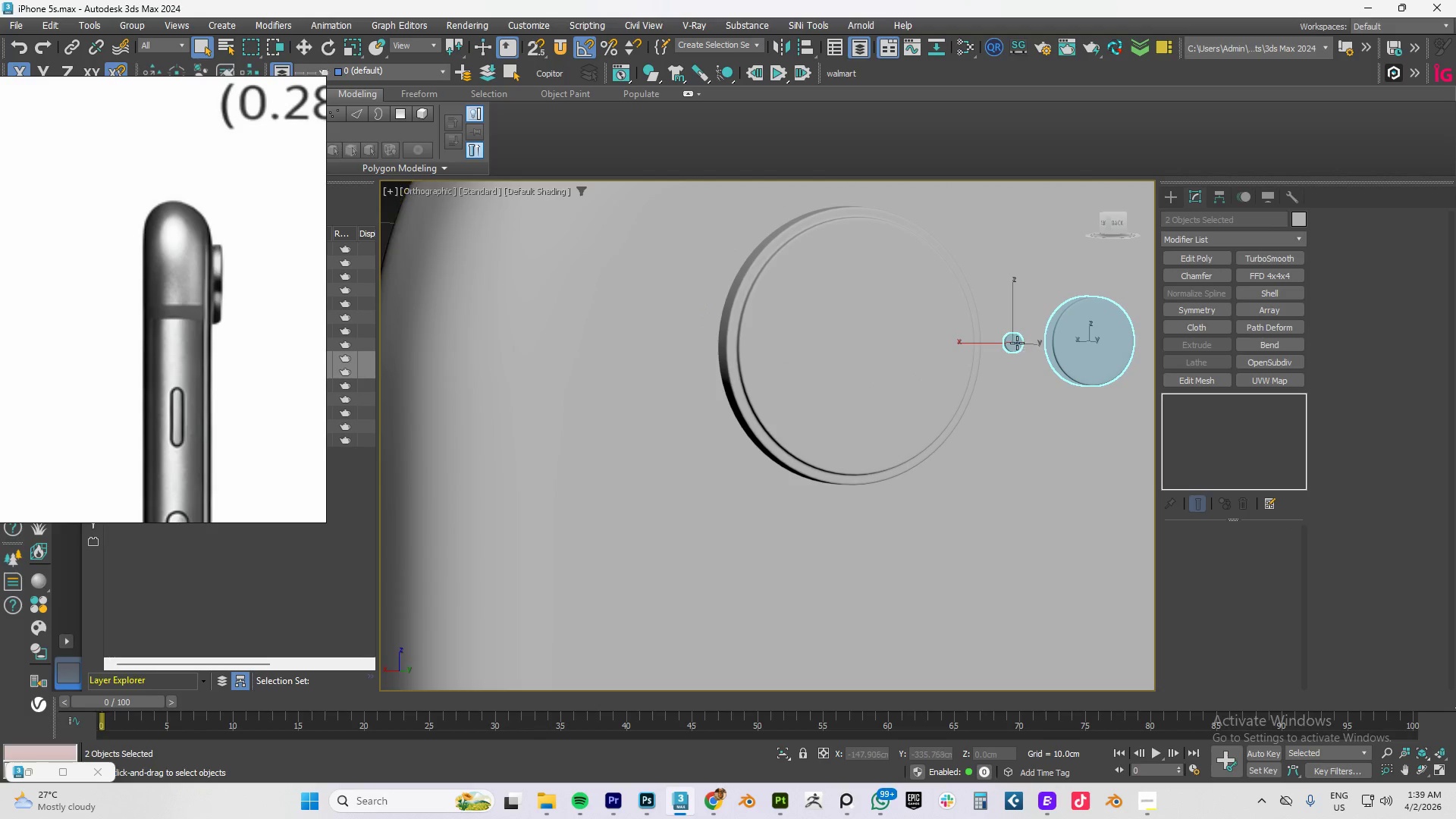 
hold_key(key=ControlLeft, duration=0.53)
 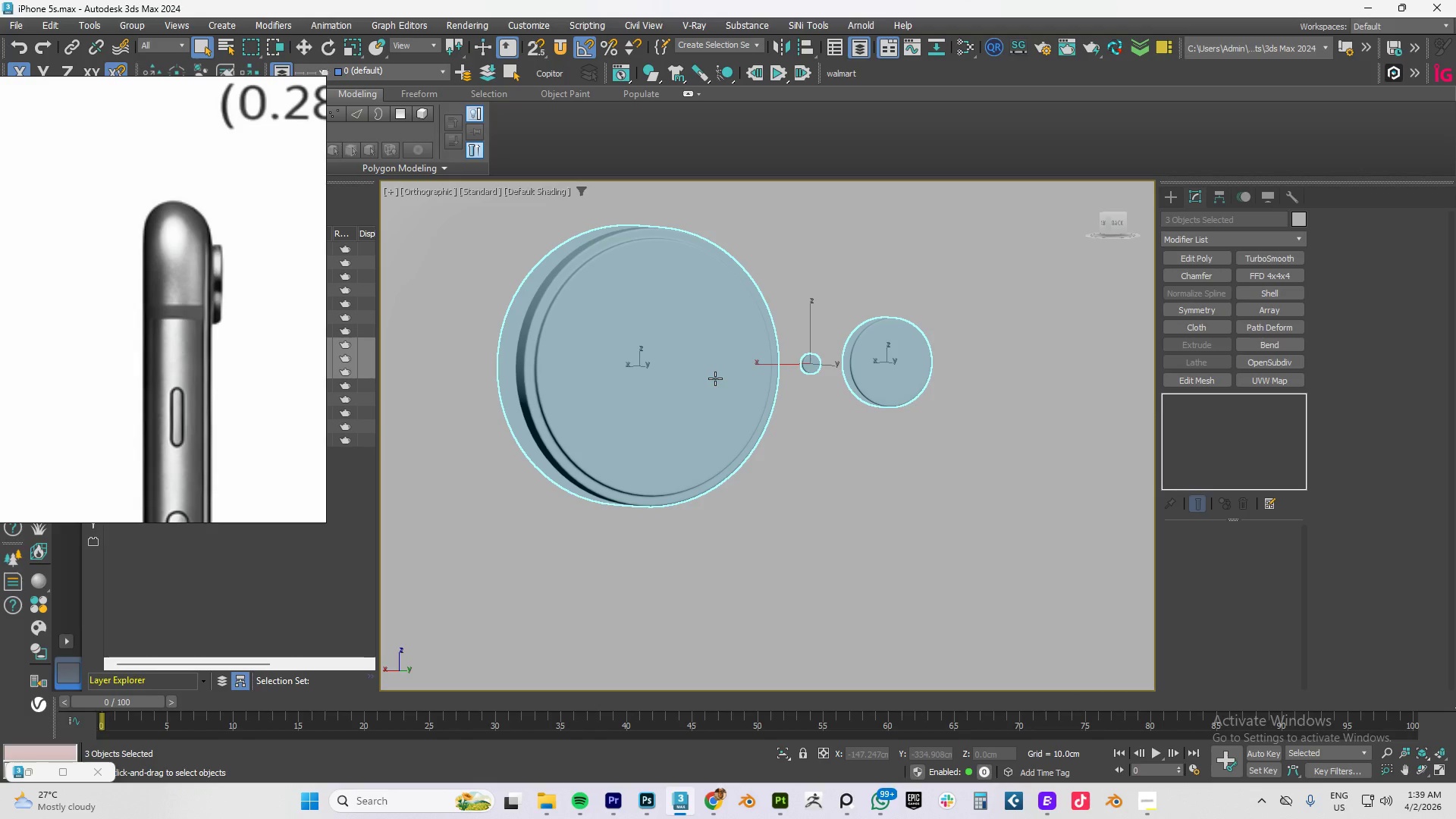 
scroll: coordinate [833, 369], scroll_direction: none, amount: 0.0
 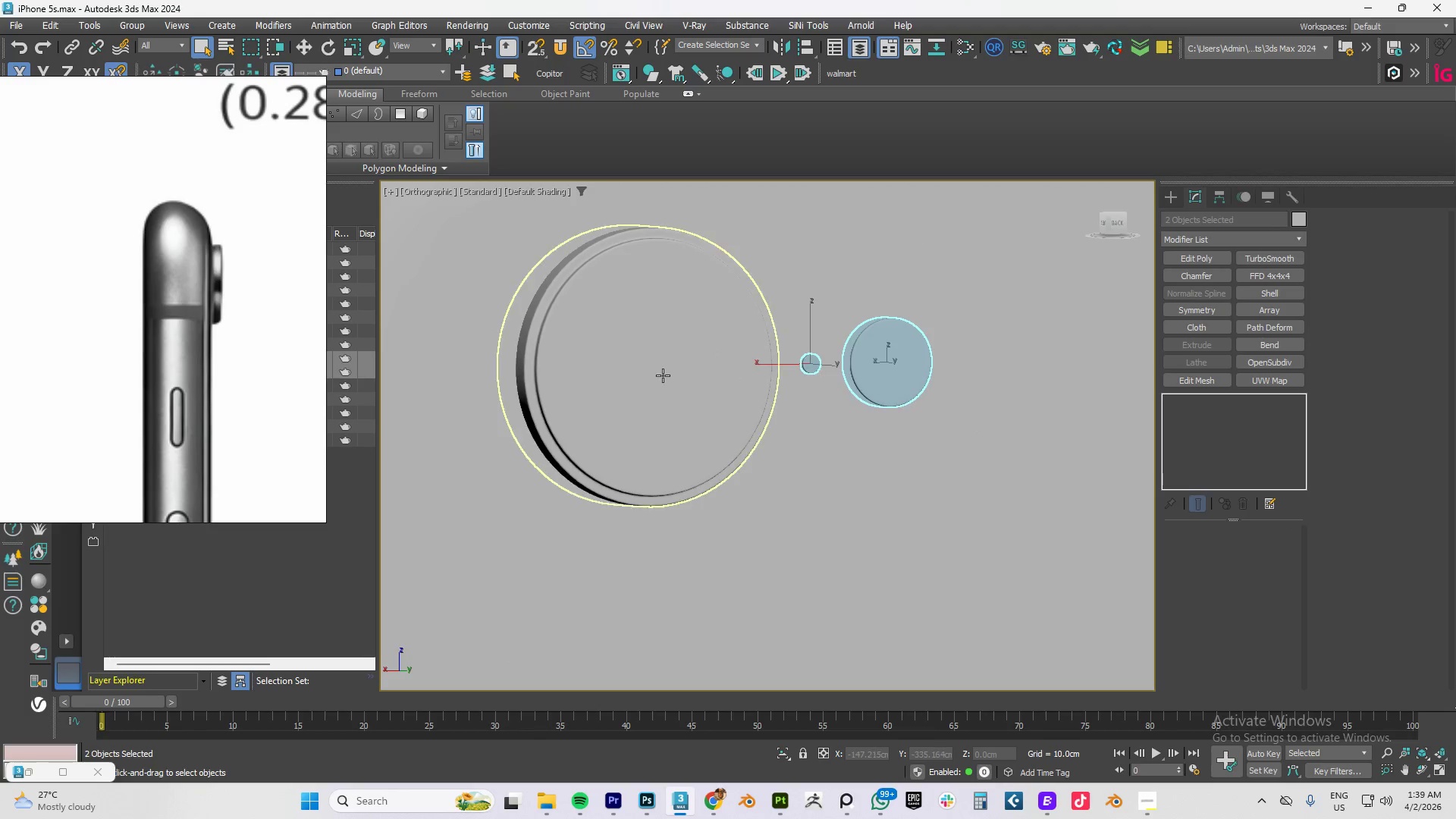 
left_click([667, 375])
 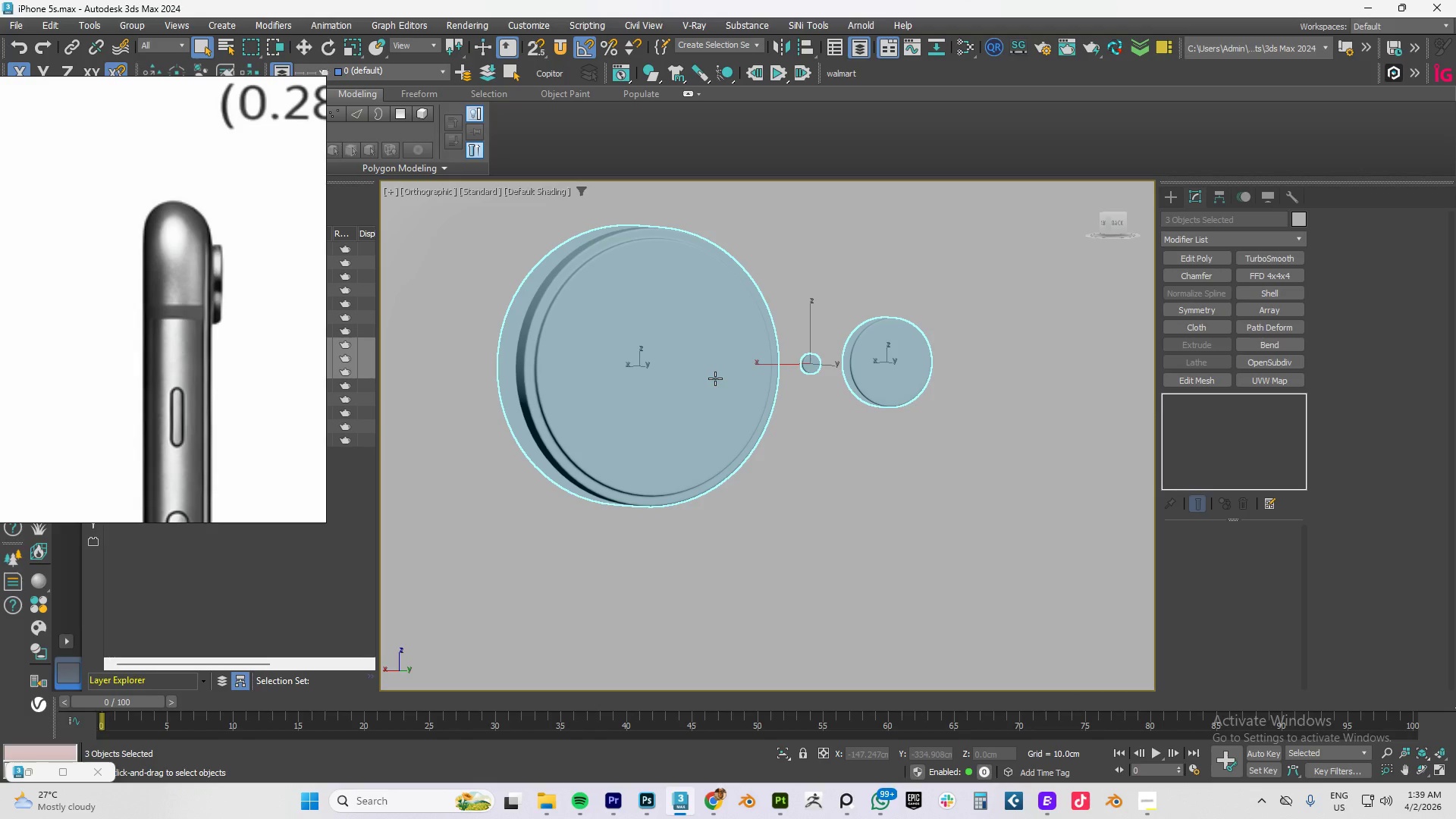 
key(W)
 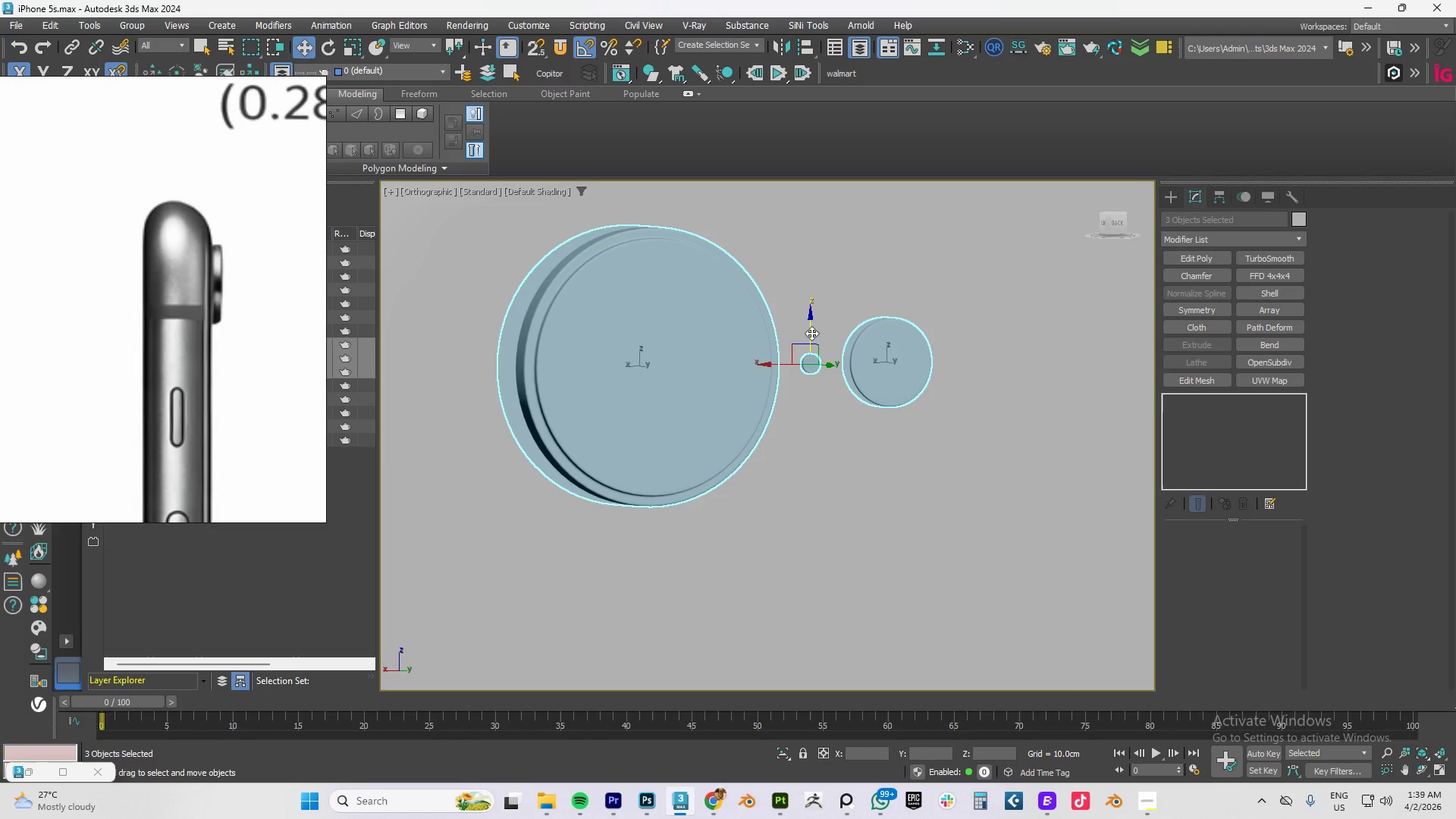 
left_click_drag(start_coordinate=[809, 330], to_coordinate=[810, 310])
 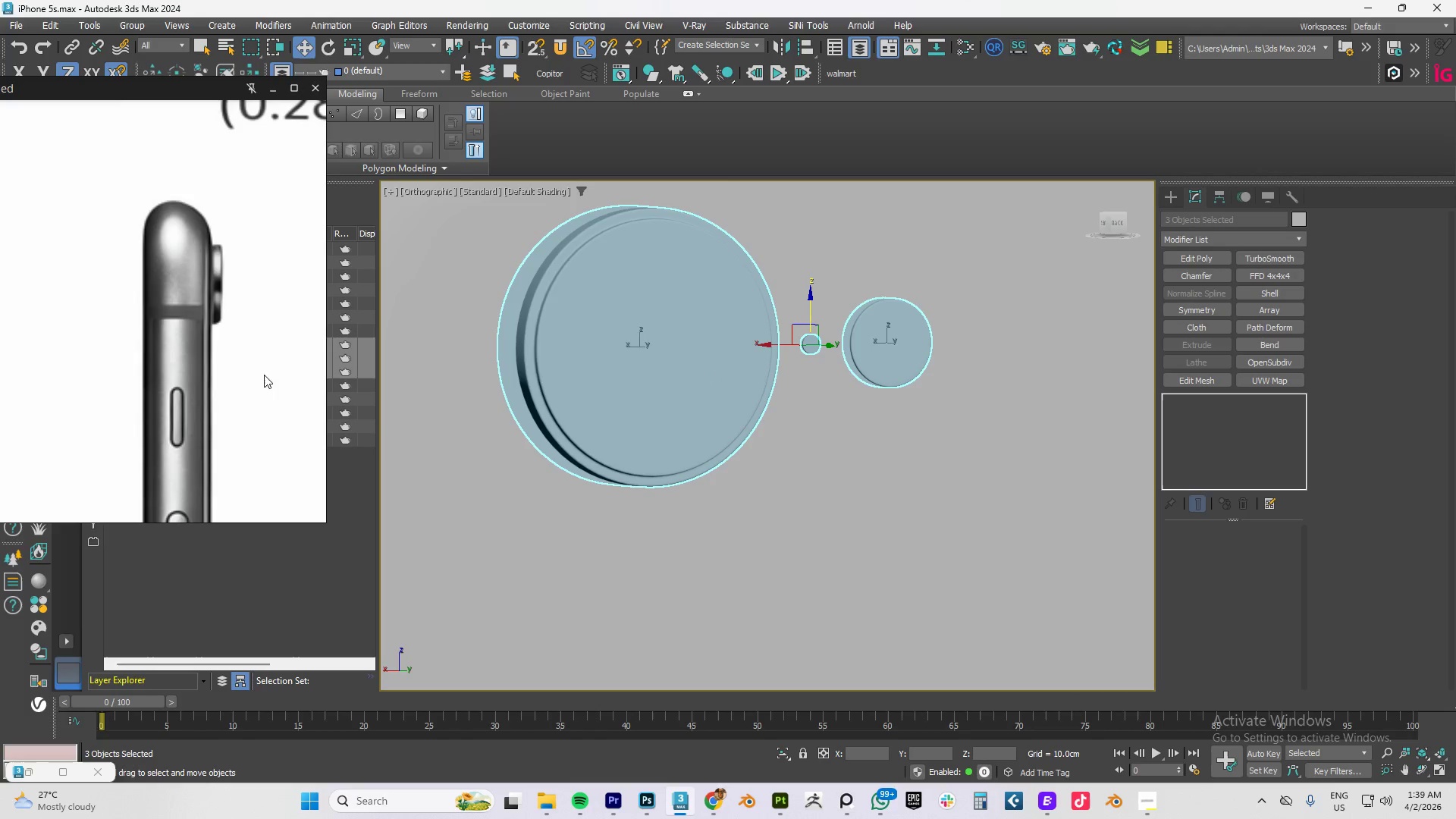 
scroll: coordinate [227, 378], scroll_direction: down, amount: 8.0
 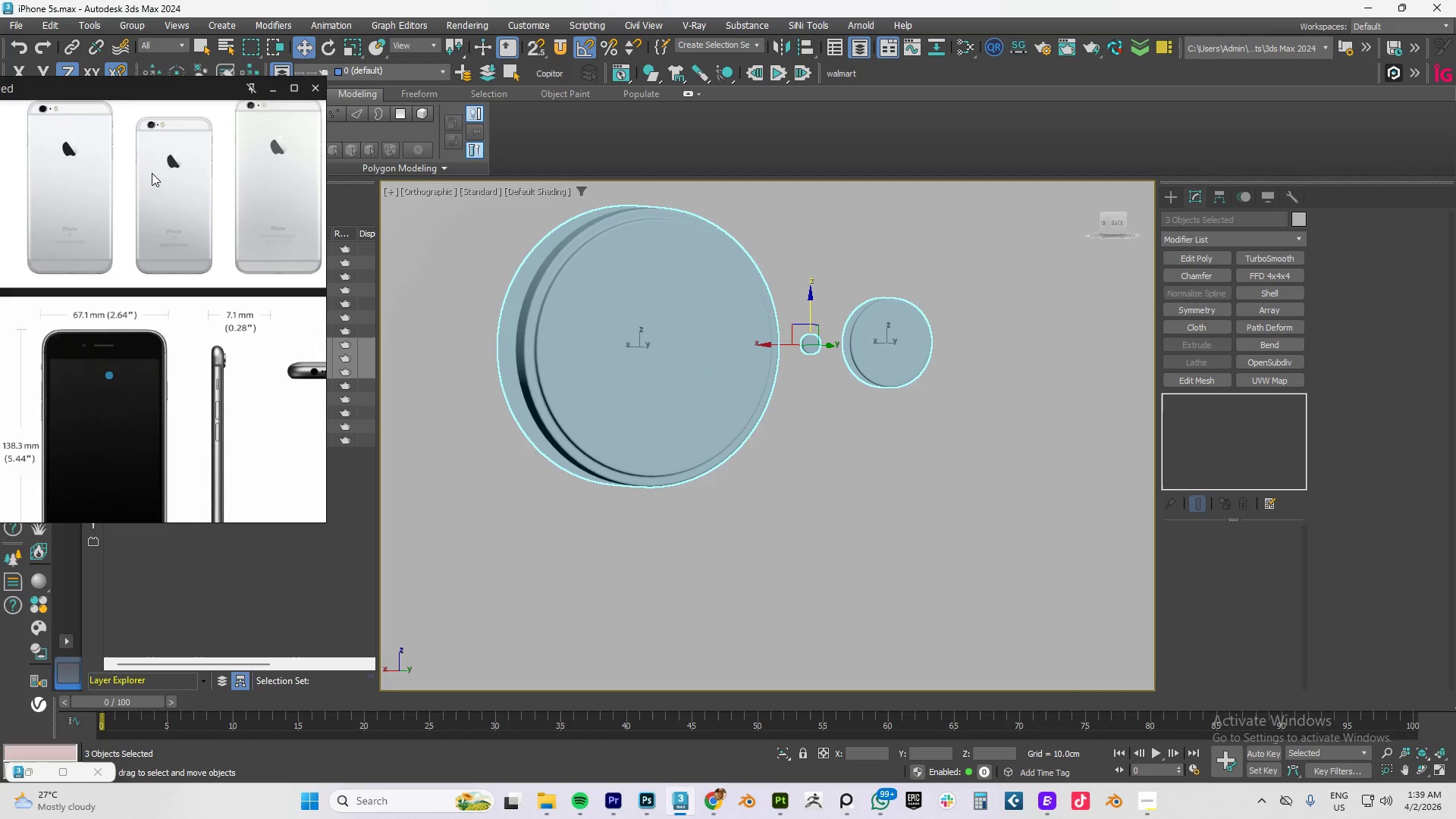 
scroll: coordinate [121, 281], scroll_direction: up, amount: 11.0
 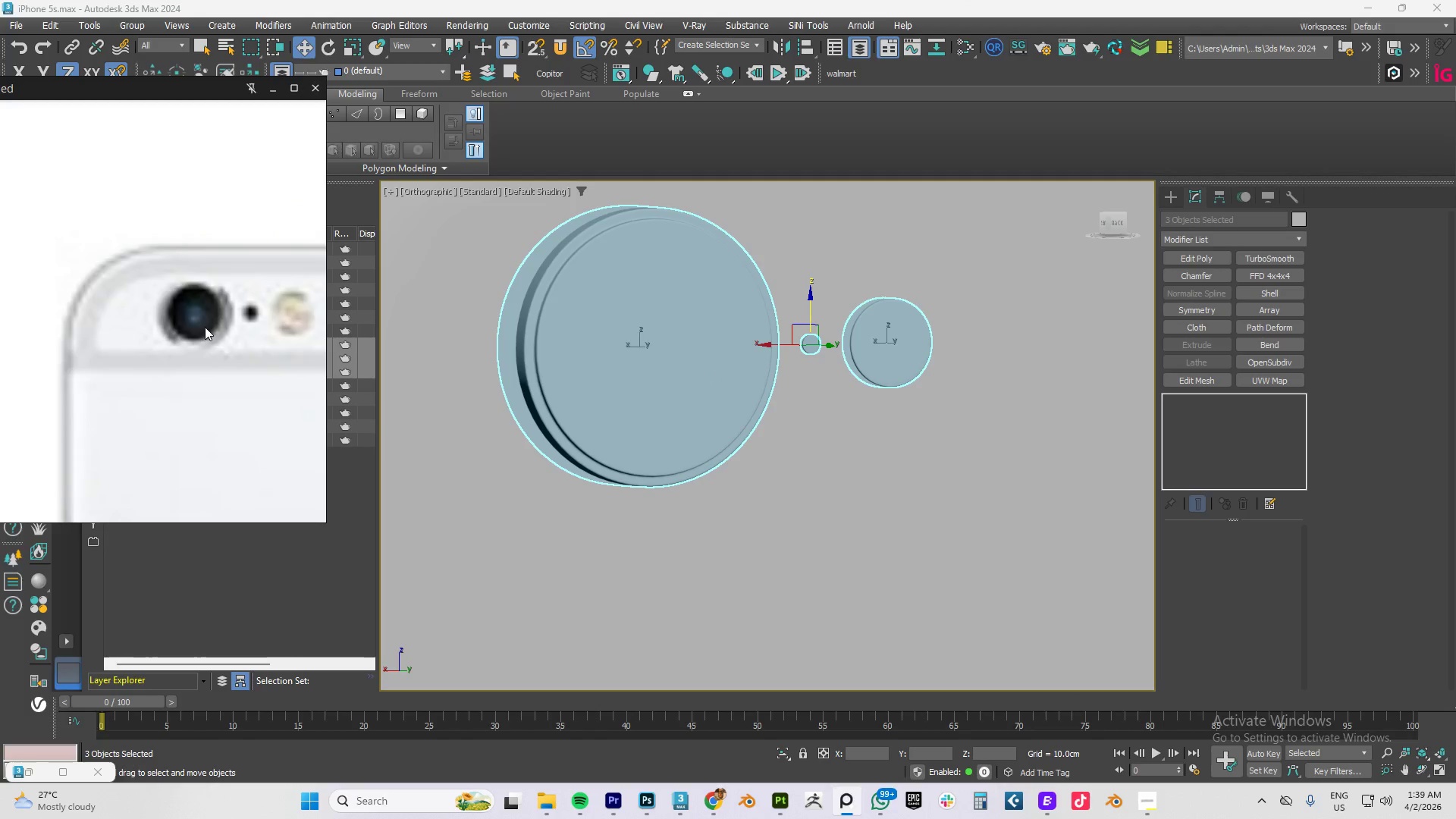 
scroll: coordinate [209, 325], scroll_direction: down, amount: 9.0
 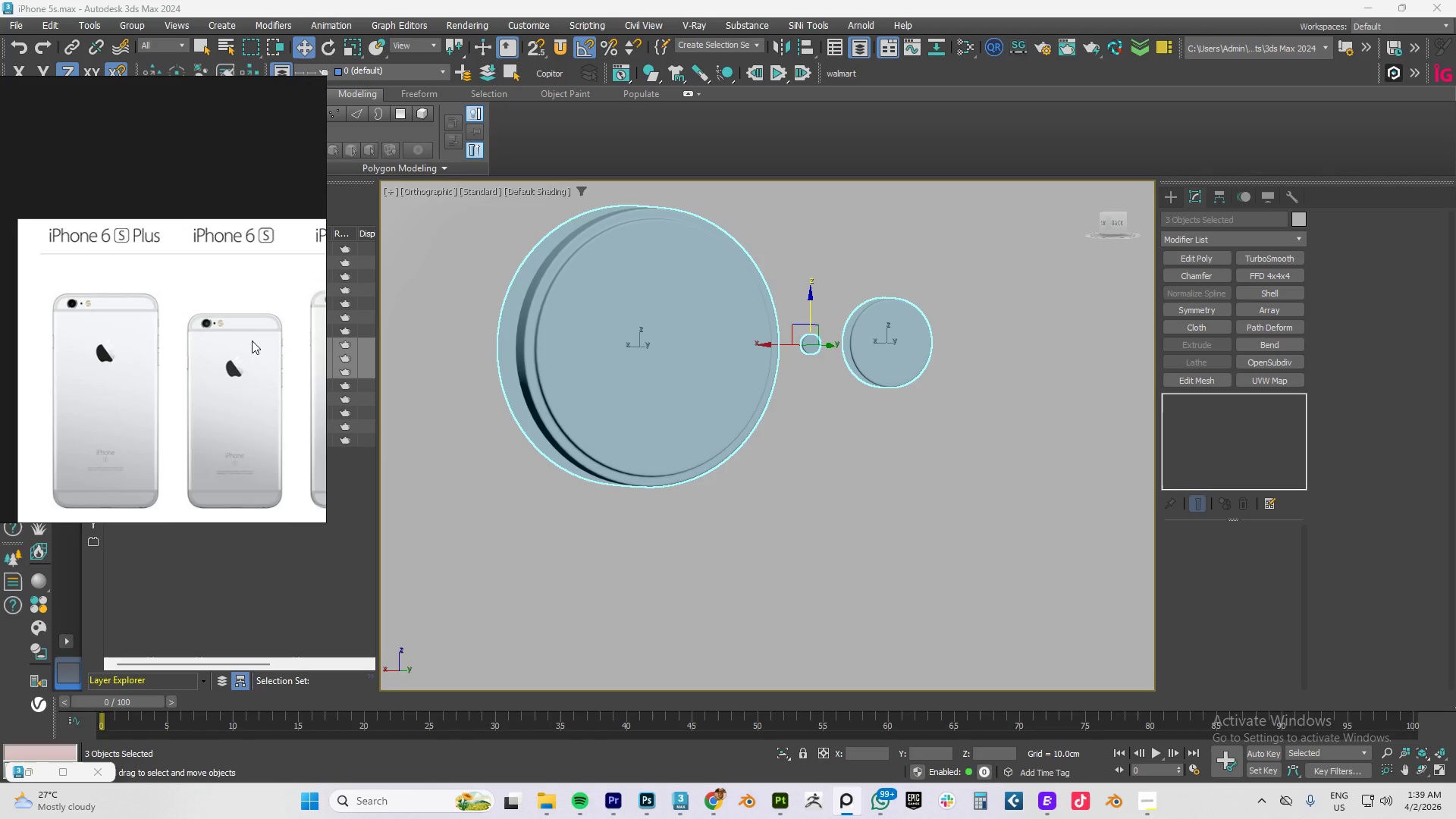 
wait(5.66)
 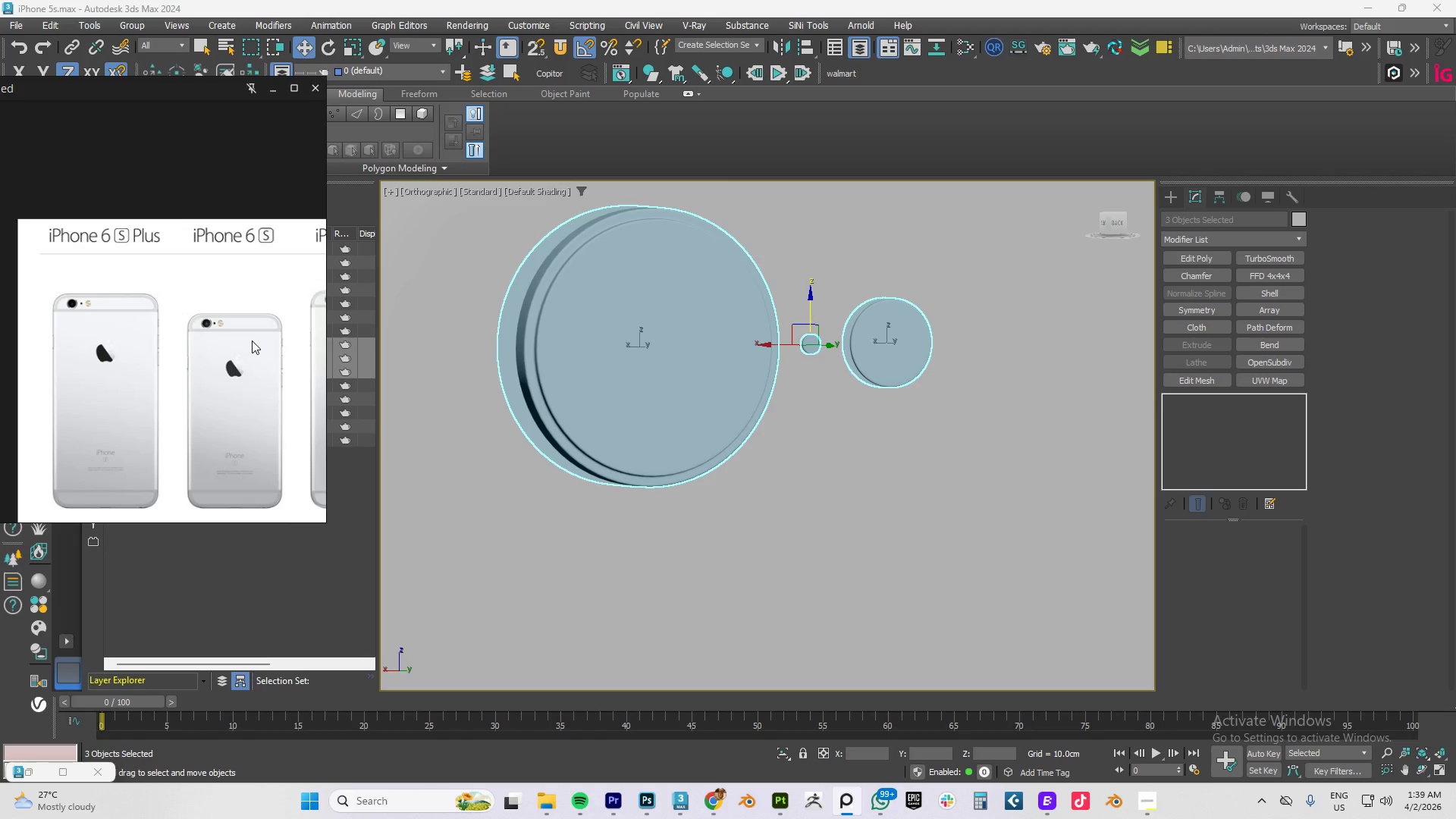 
hold_key(key=ControlLeft, duration=0.56)
 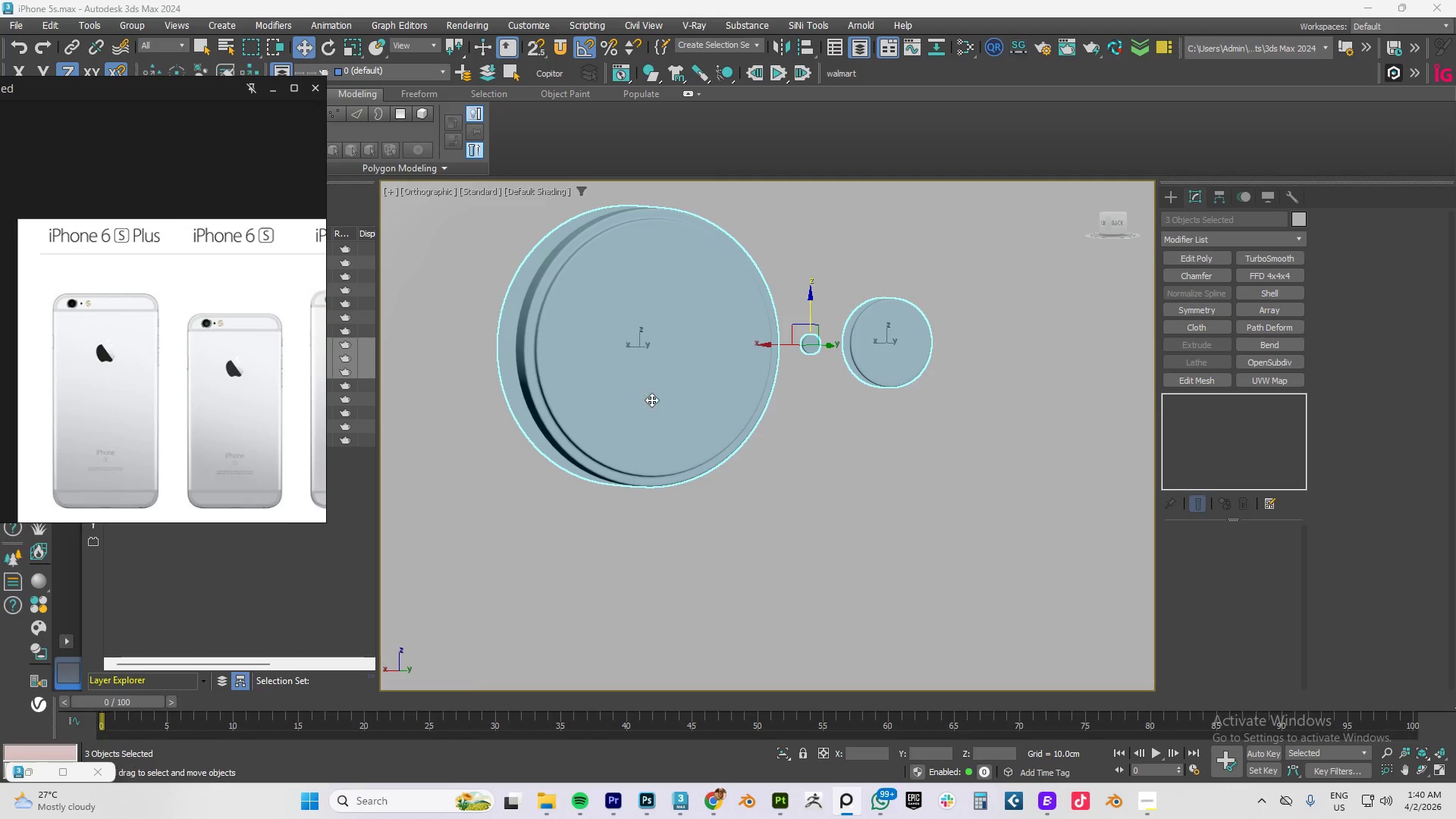 
scroll: coordinate [651, 402], scroll_direction: down, amount: 5.0
 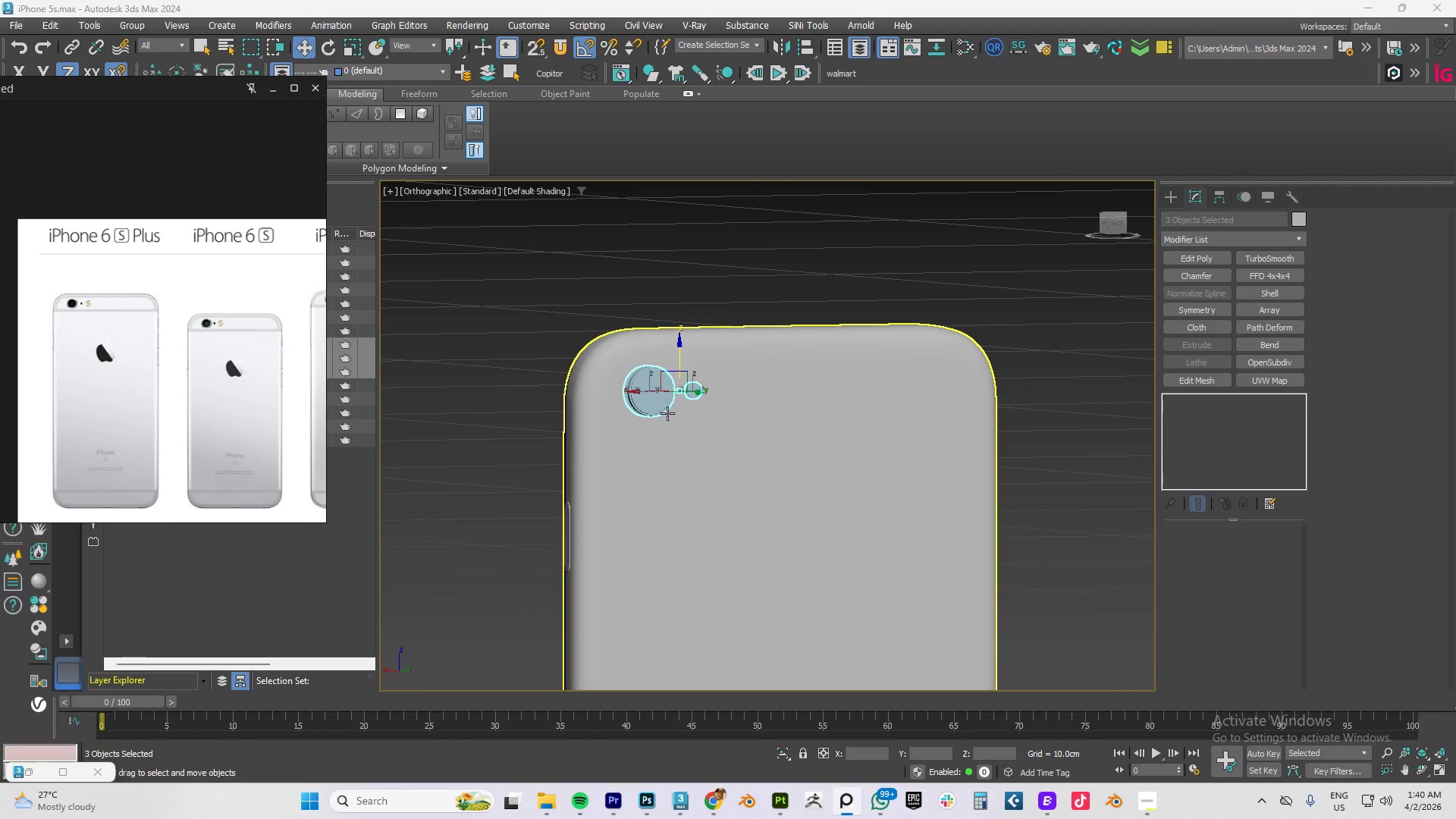 
key(Control+S)
 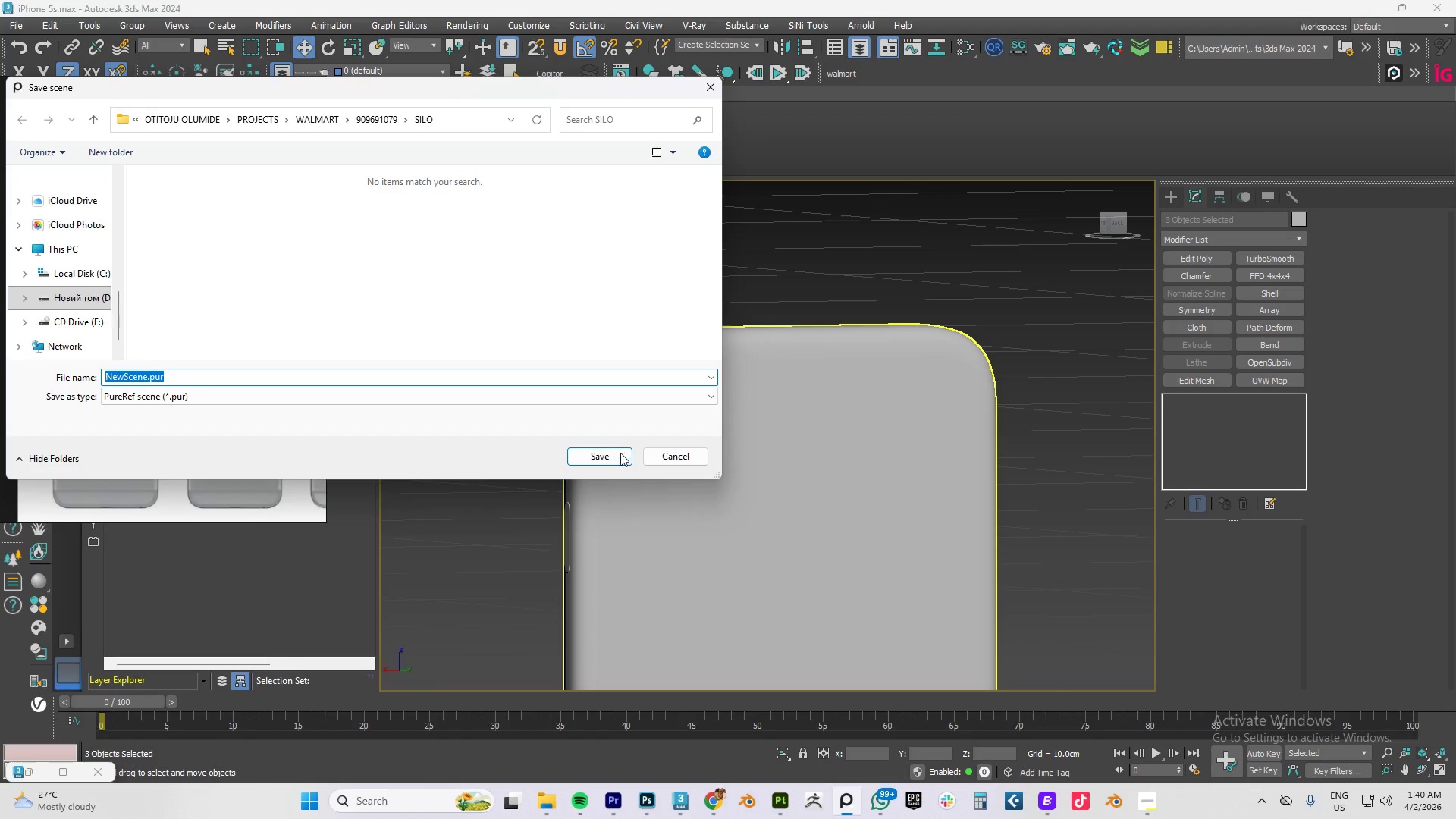 
left_click([671, 453])
 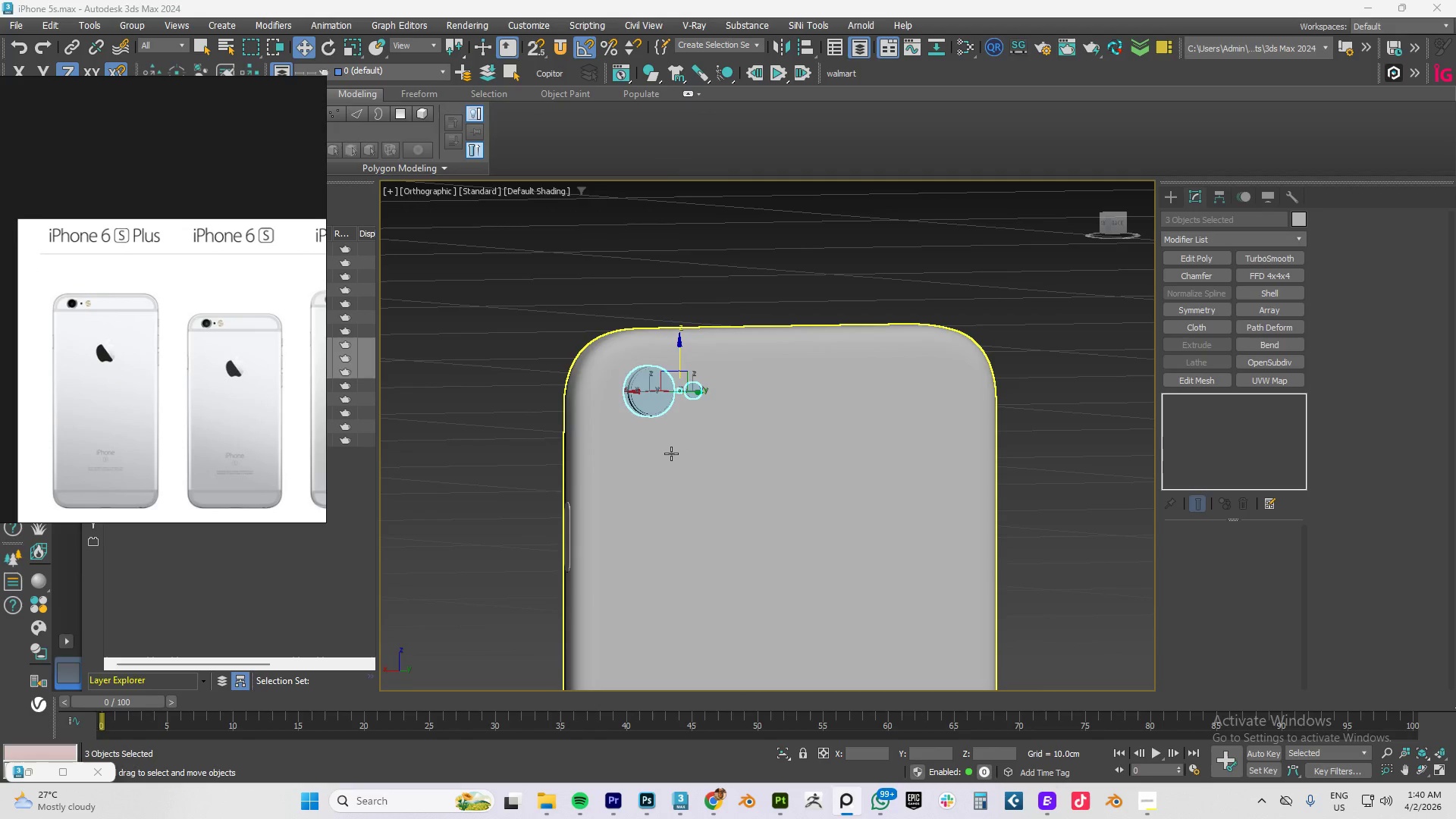 
left_click([671, 453])
 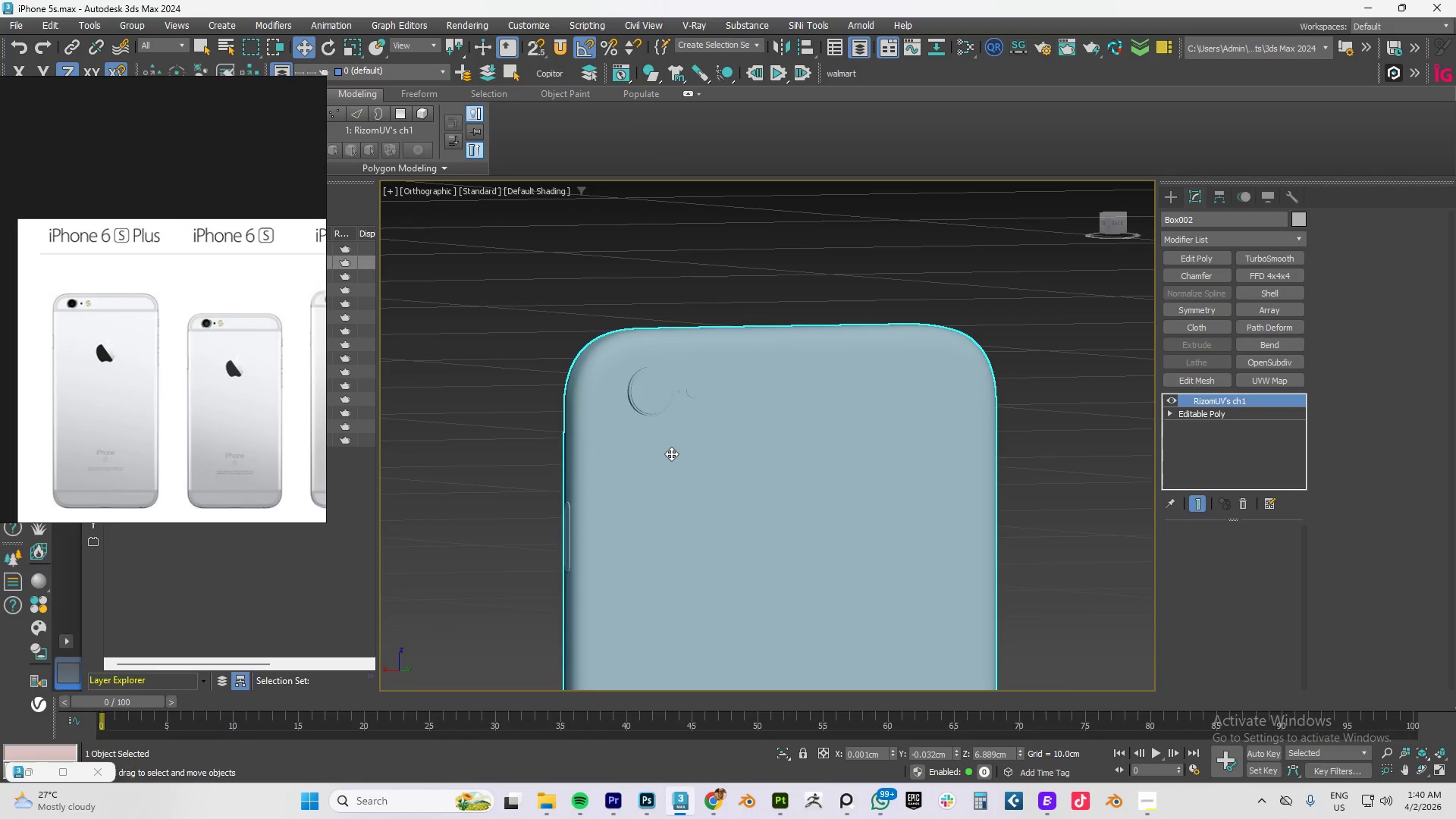 
key(Control+S)
 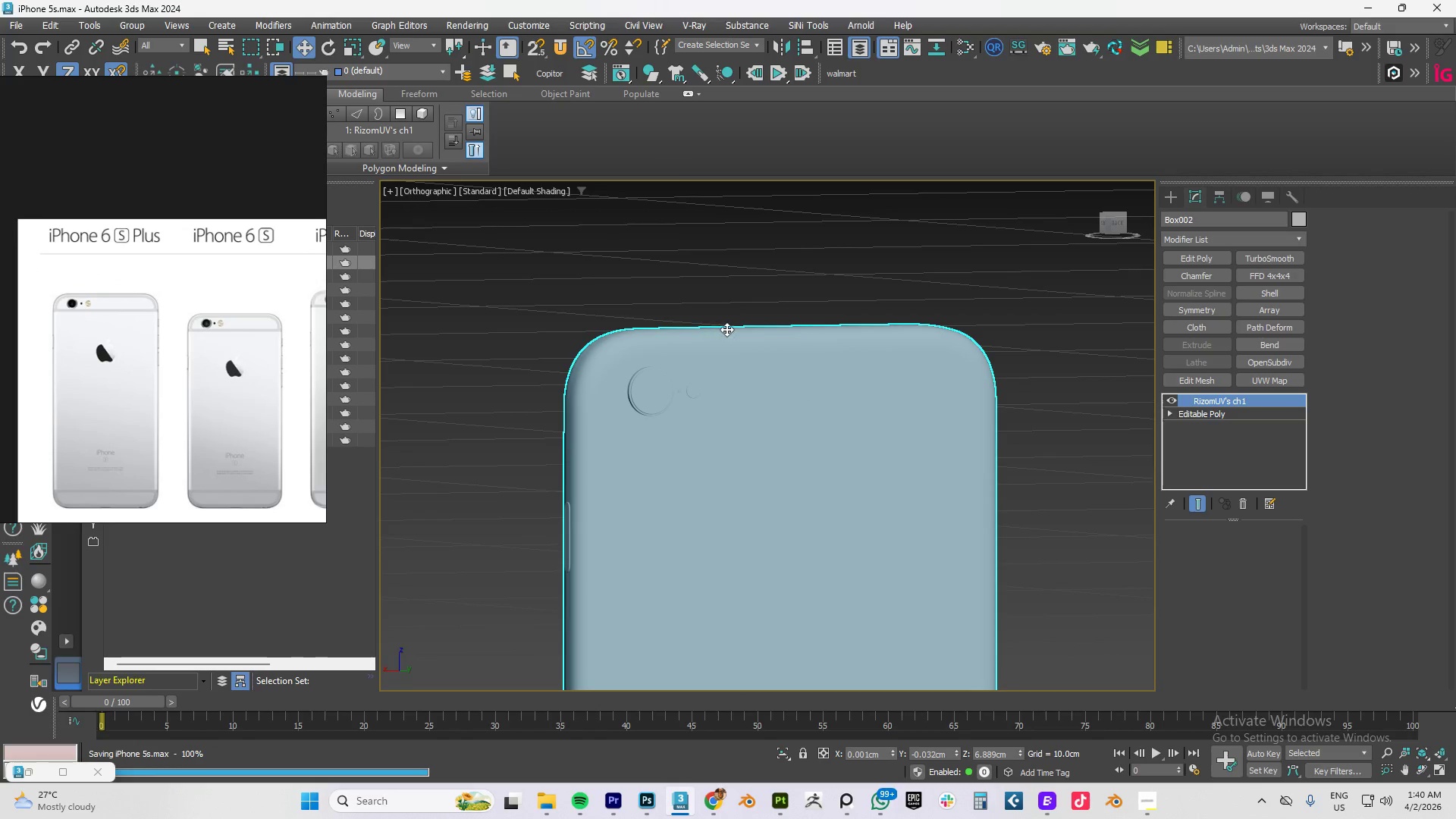 
scroll: coordinate [689, 351], scroll_direction: down, amount: 5.0
 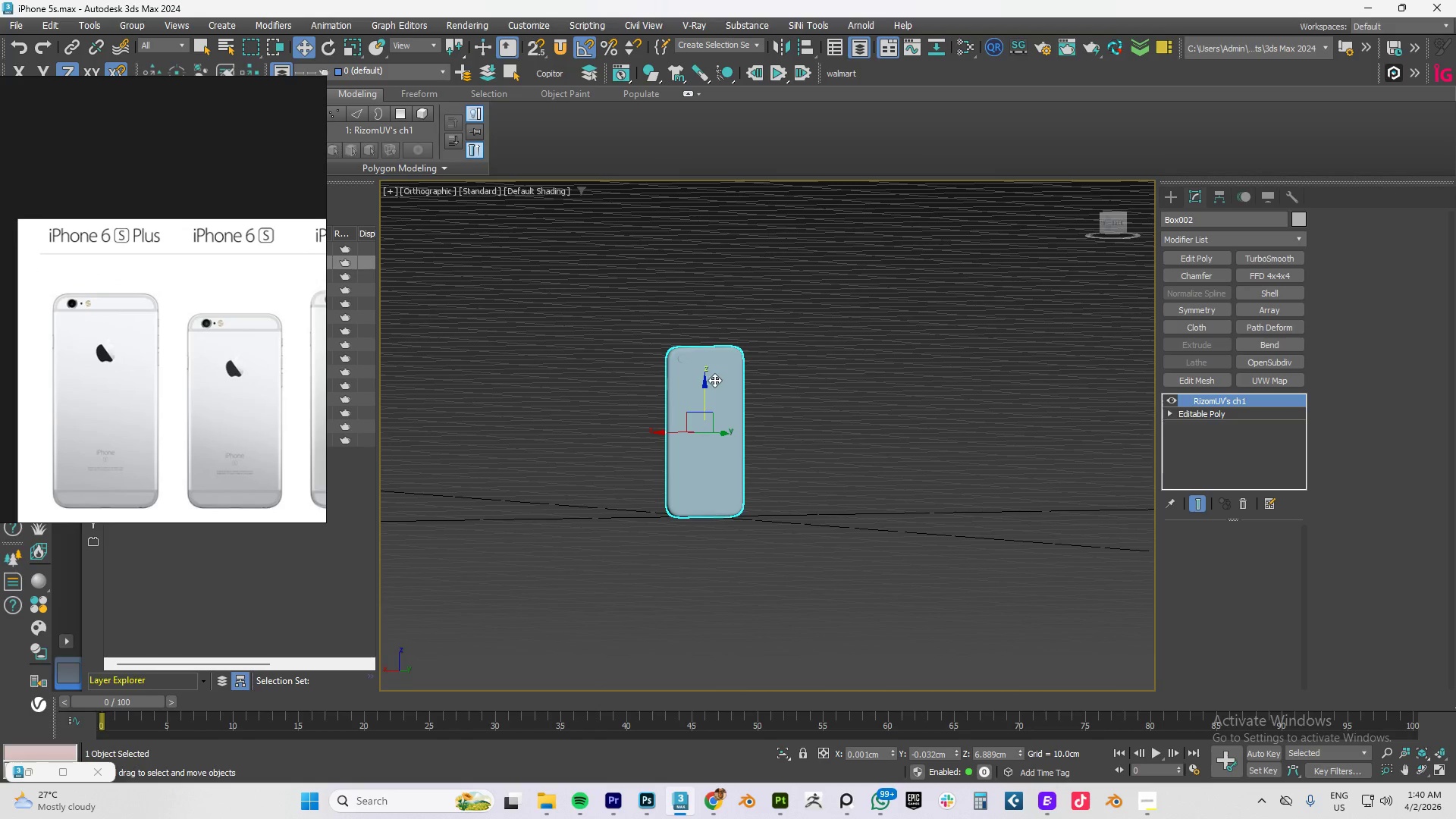 
key(F4)
 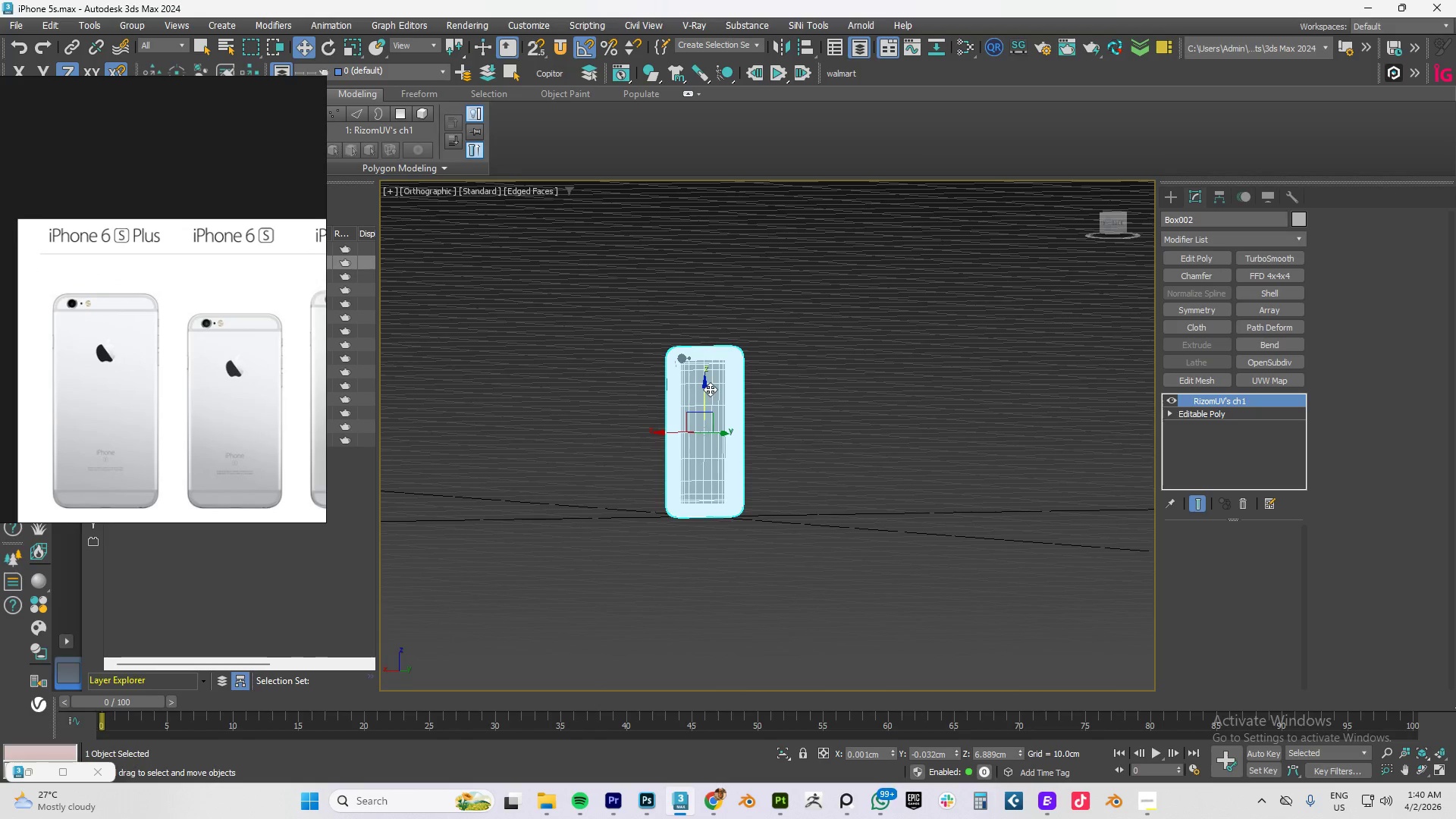 
scroll: coordinate [791, 259], scroll_direction: up, amount: 9.0
 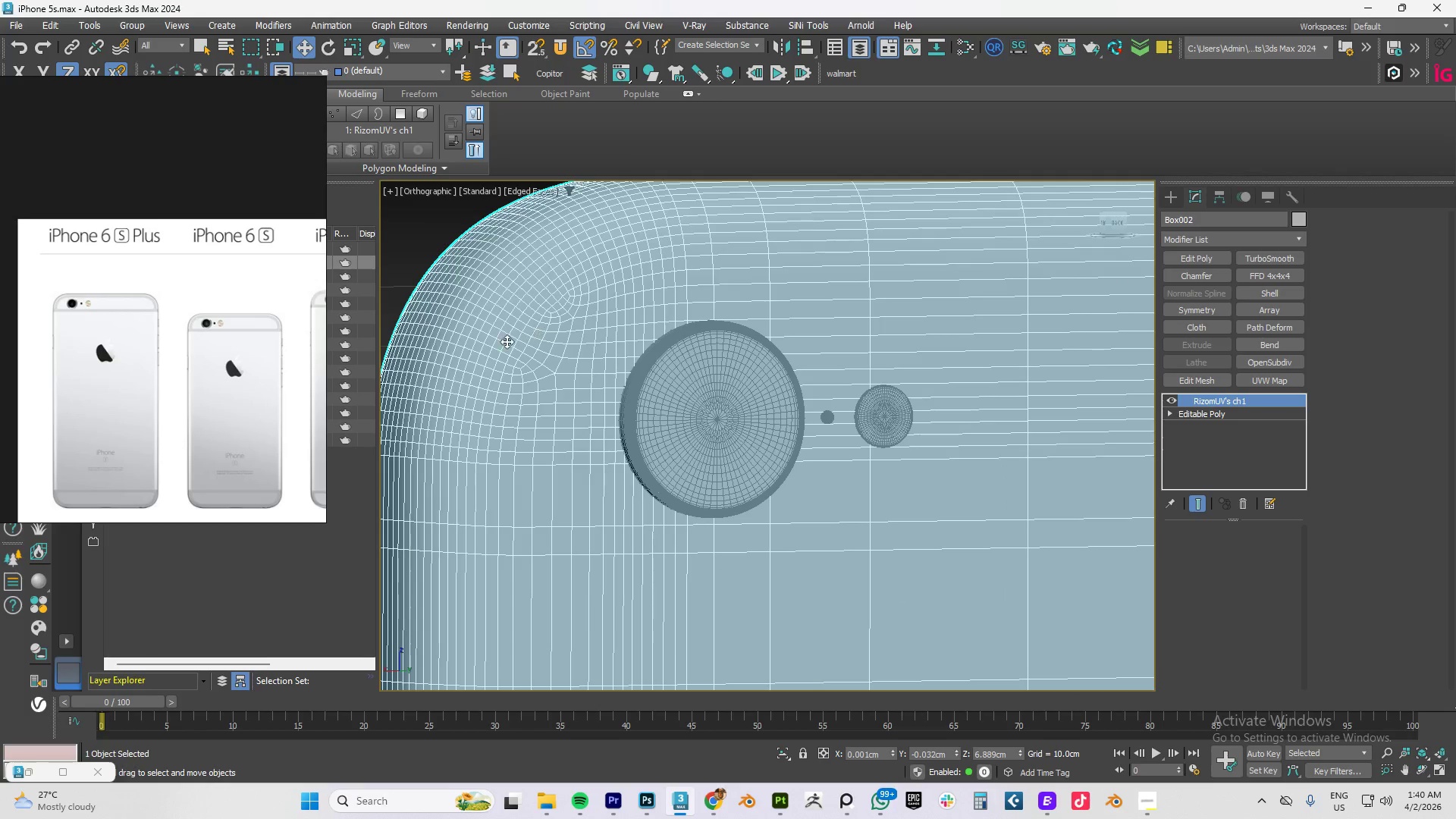 
left_click([1219, 416])
 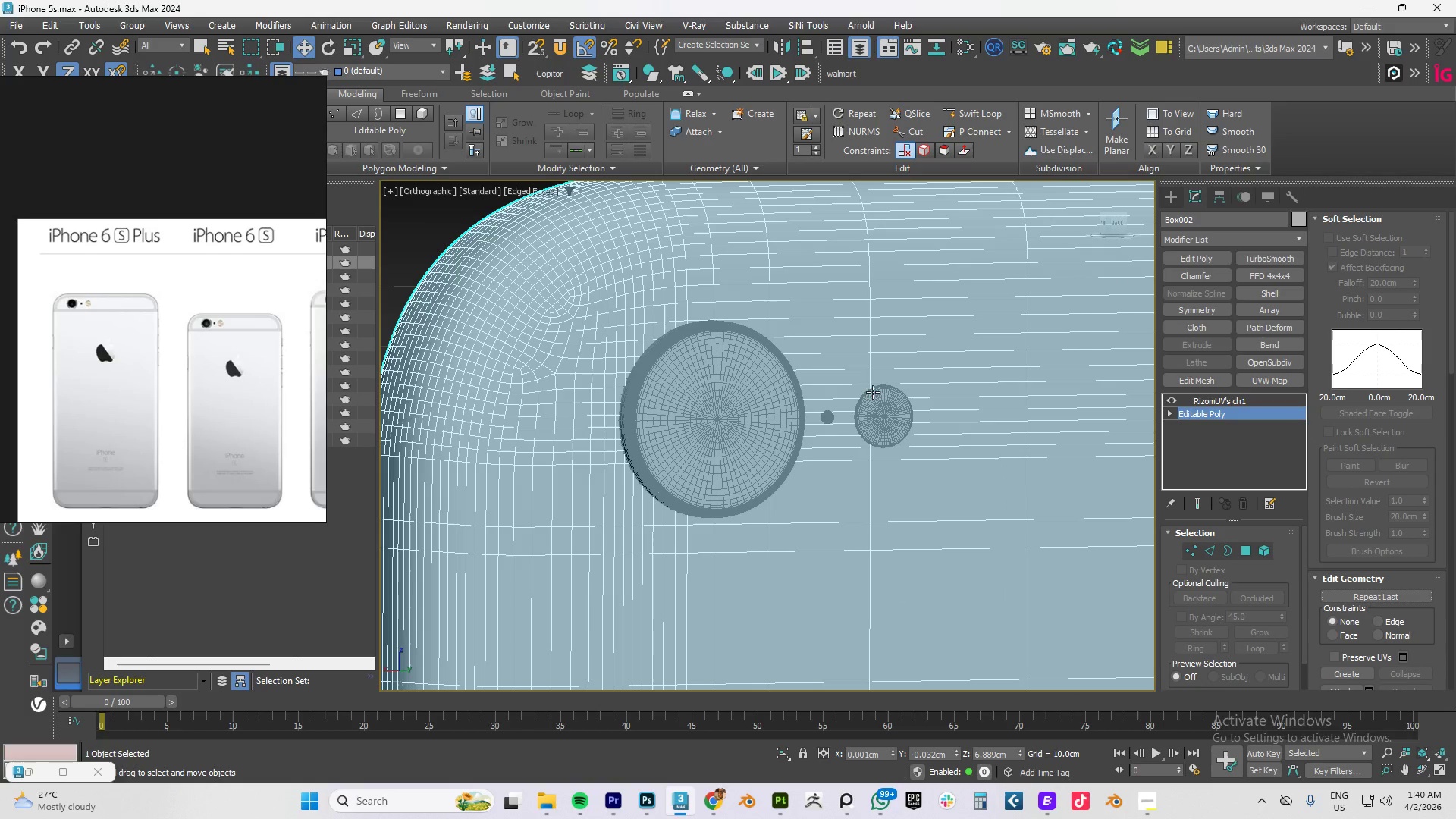 
type(43)
 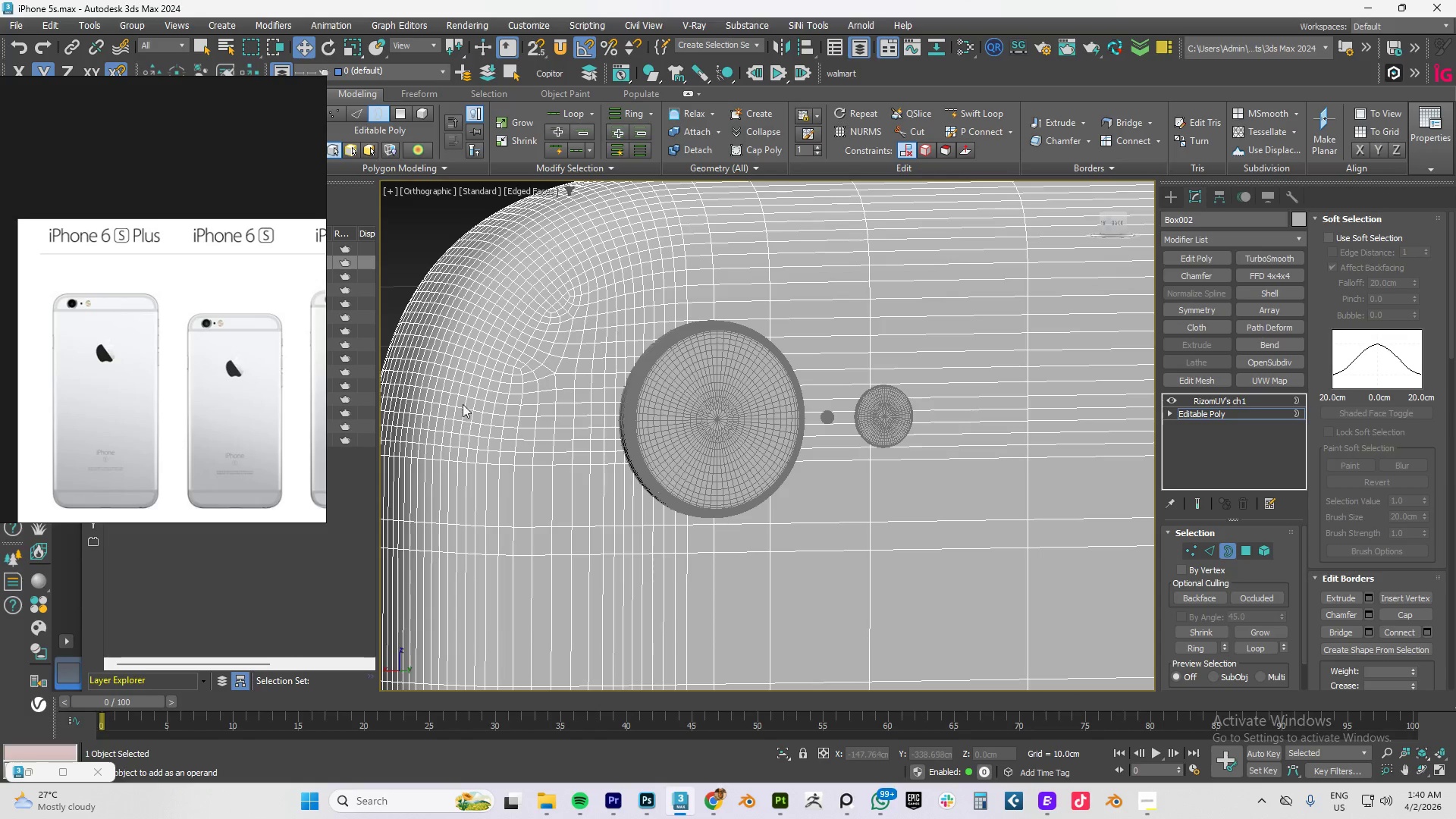 
left_click([435, 491])
 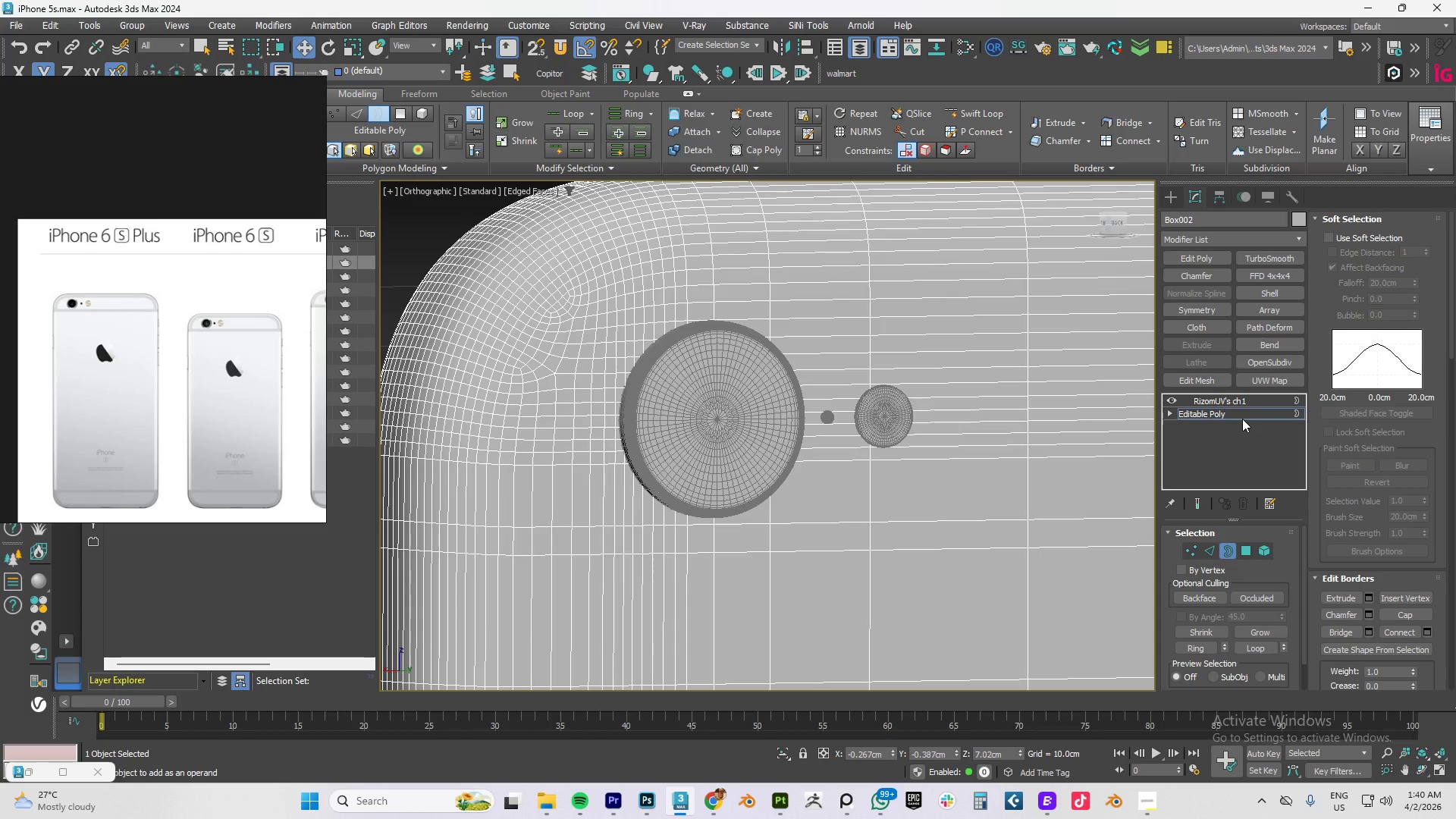 
key(4)
 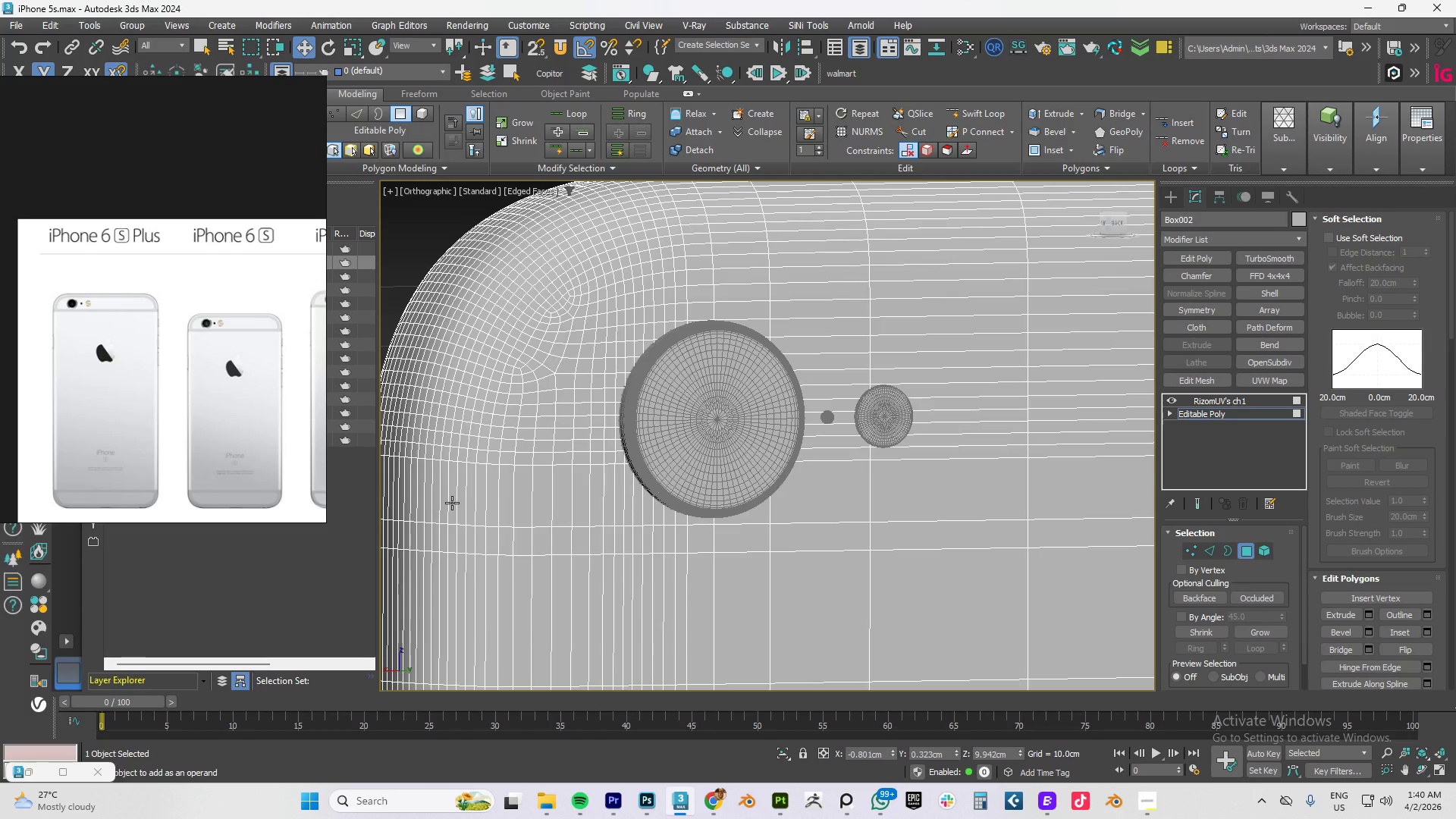 
left_click([436, 507])
 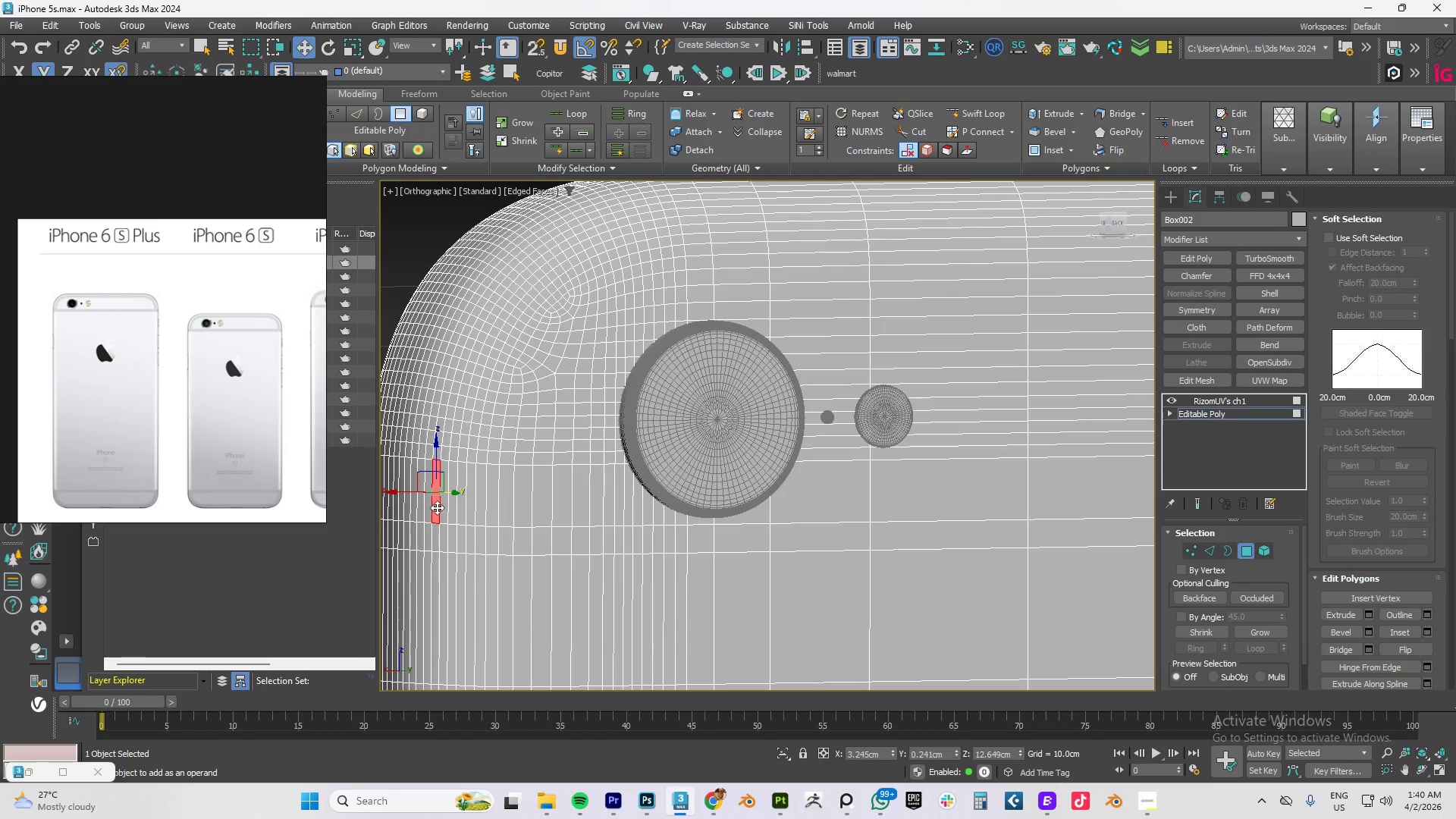 
hold_key(key=ControlLeft, duration=1.5)
left_click([437, 446])
 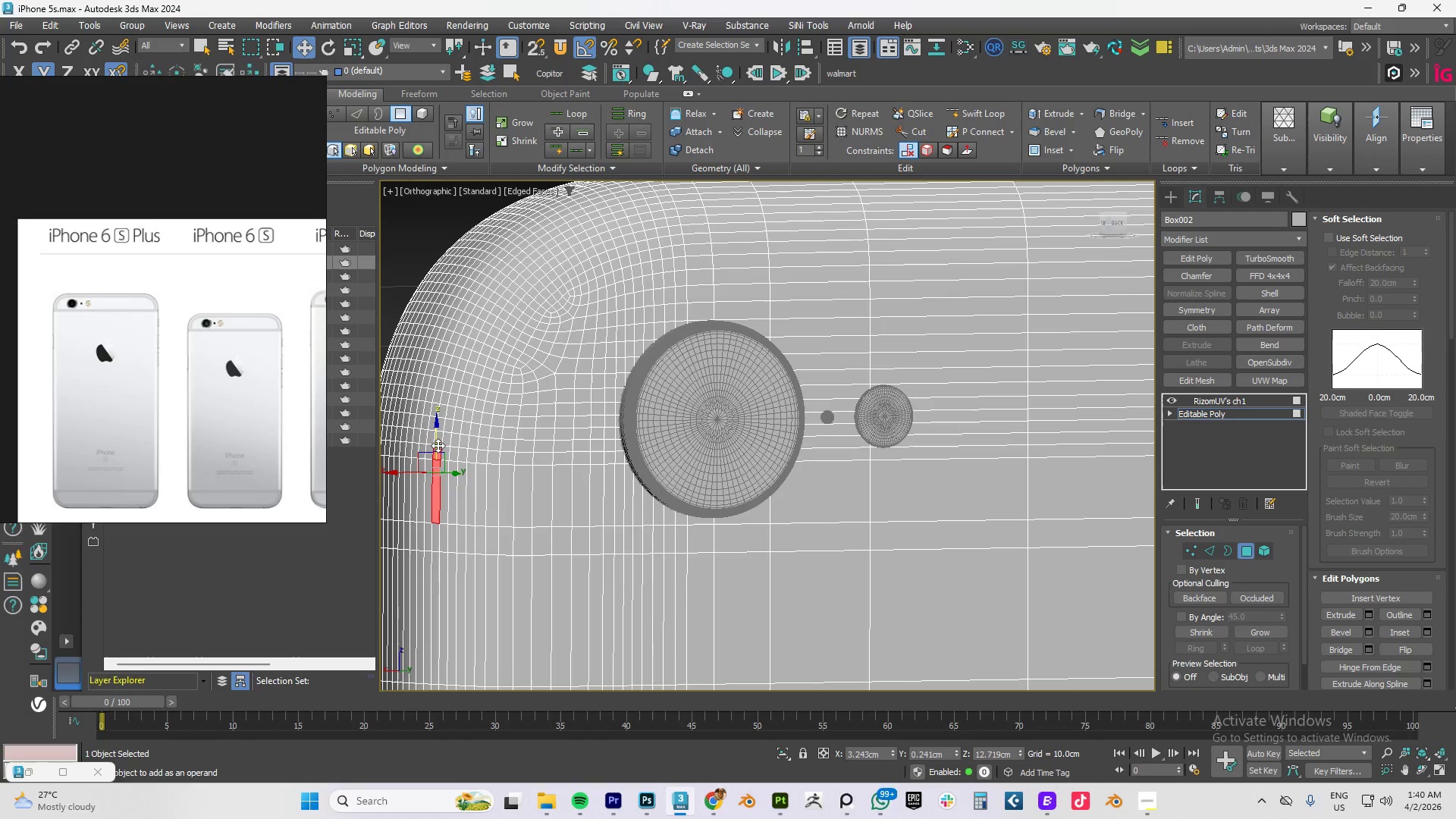 
hold_key(key=ControlLeft, duration=1.52)
left_click([439, 435])
 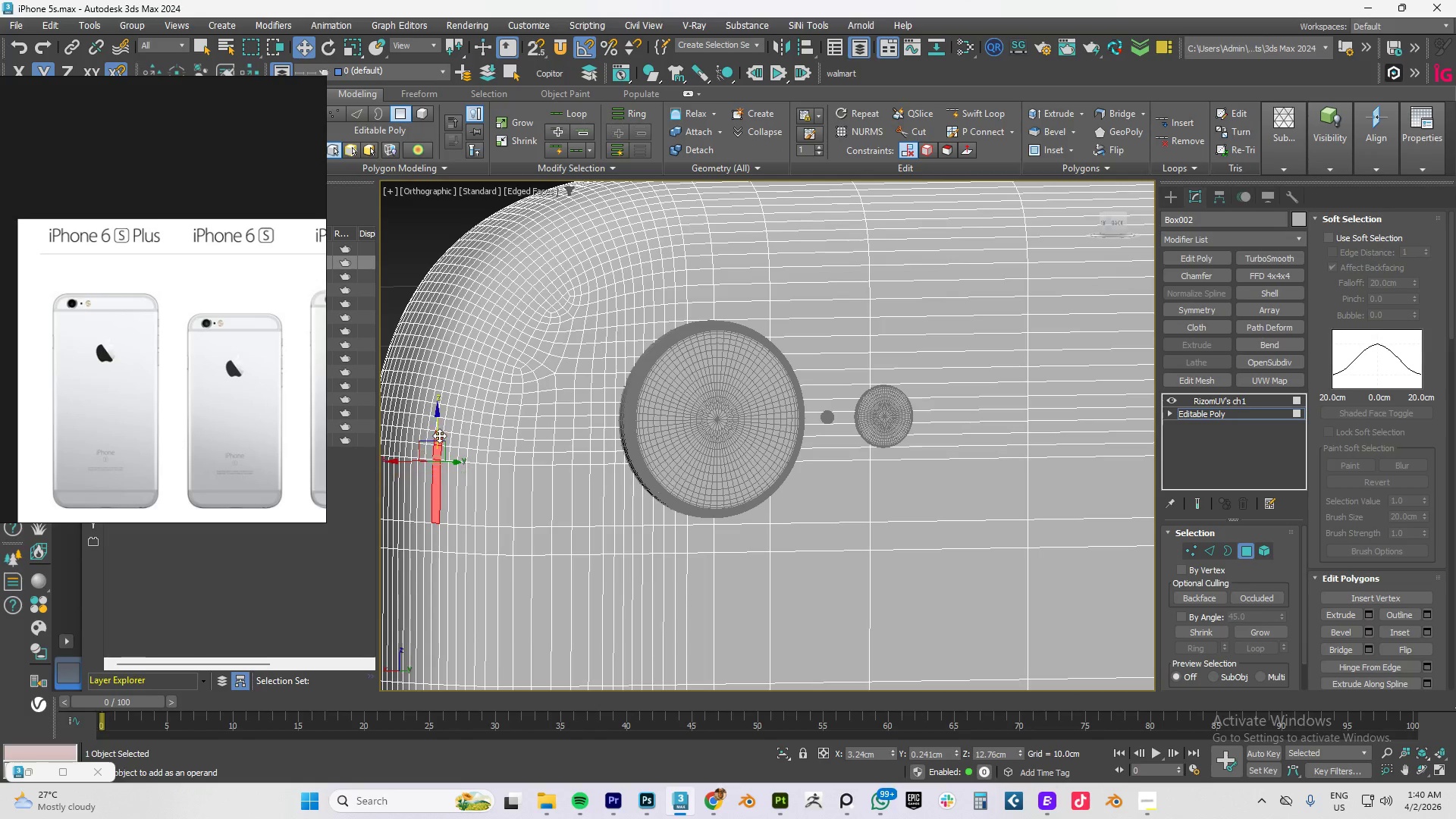 
double_click([439, 435])
 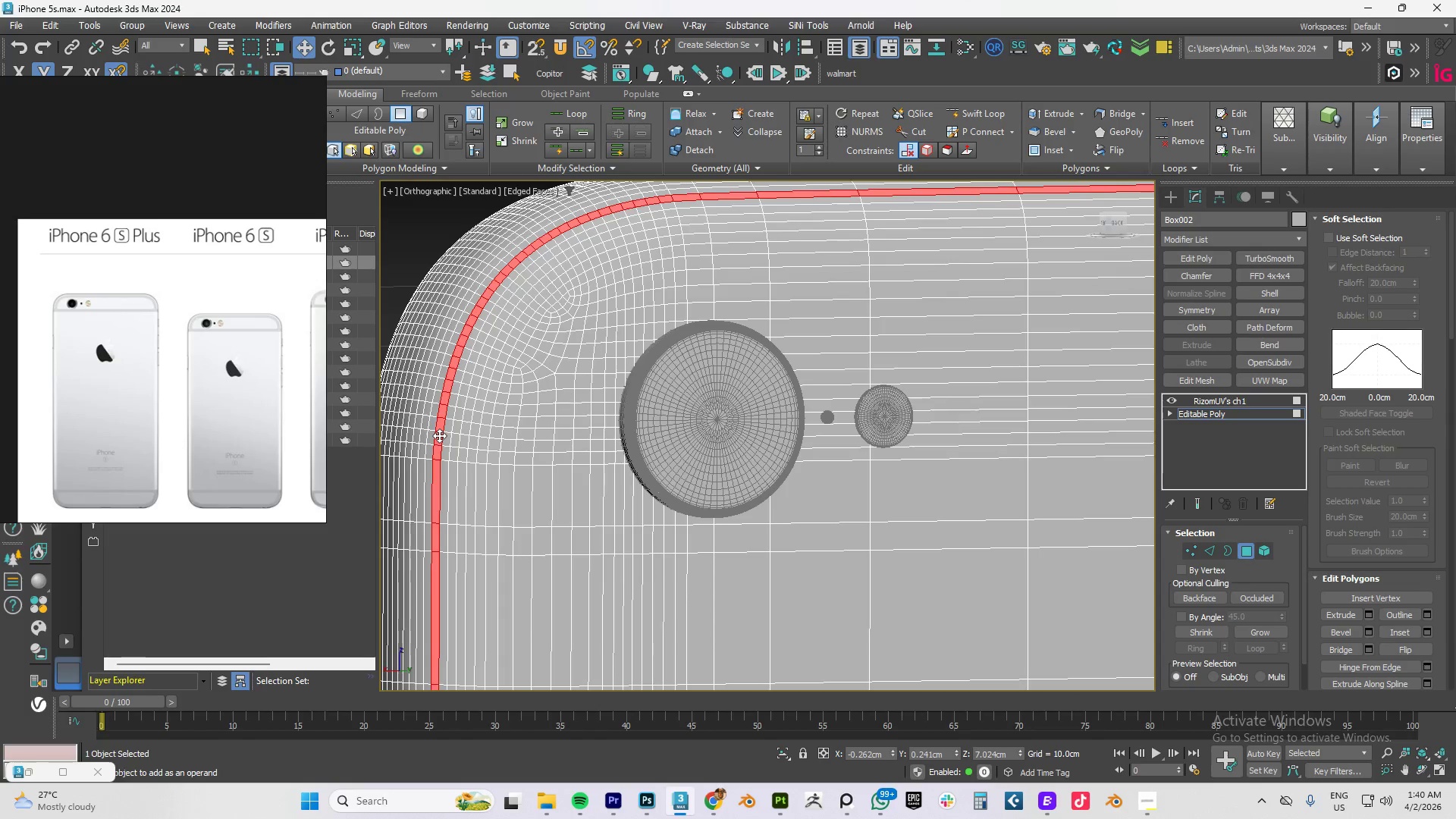 
hold_key(key=ControlLeft, duration=0.67)
 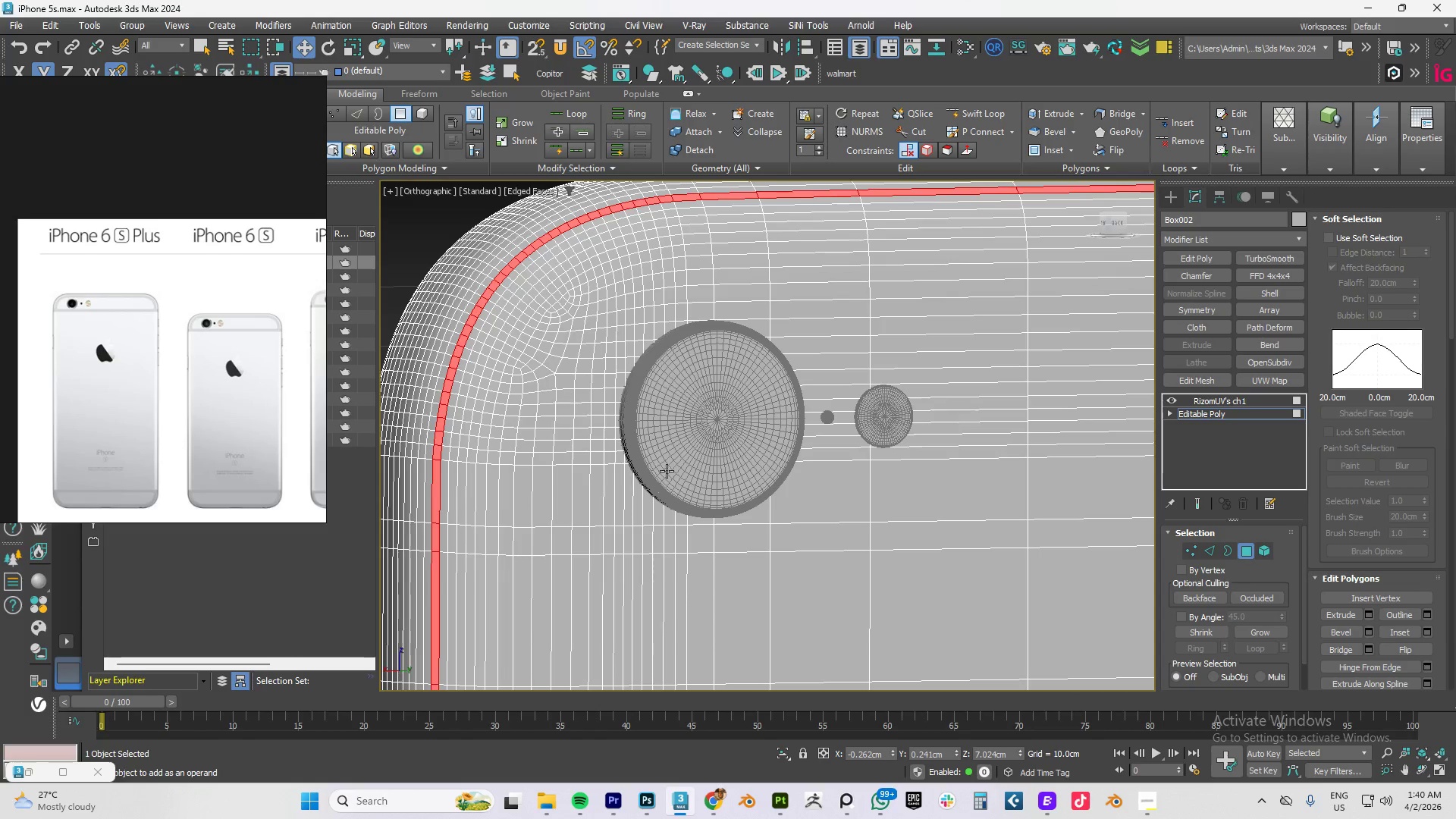 
key(Alt+AltLeft)
 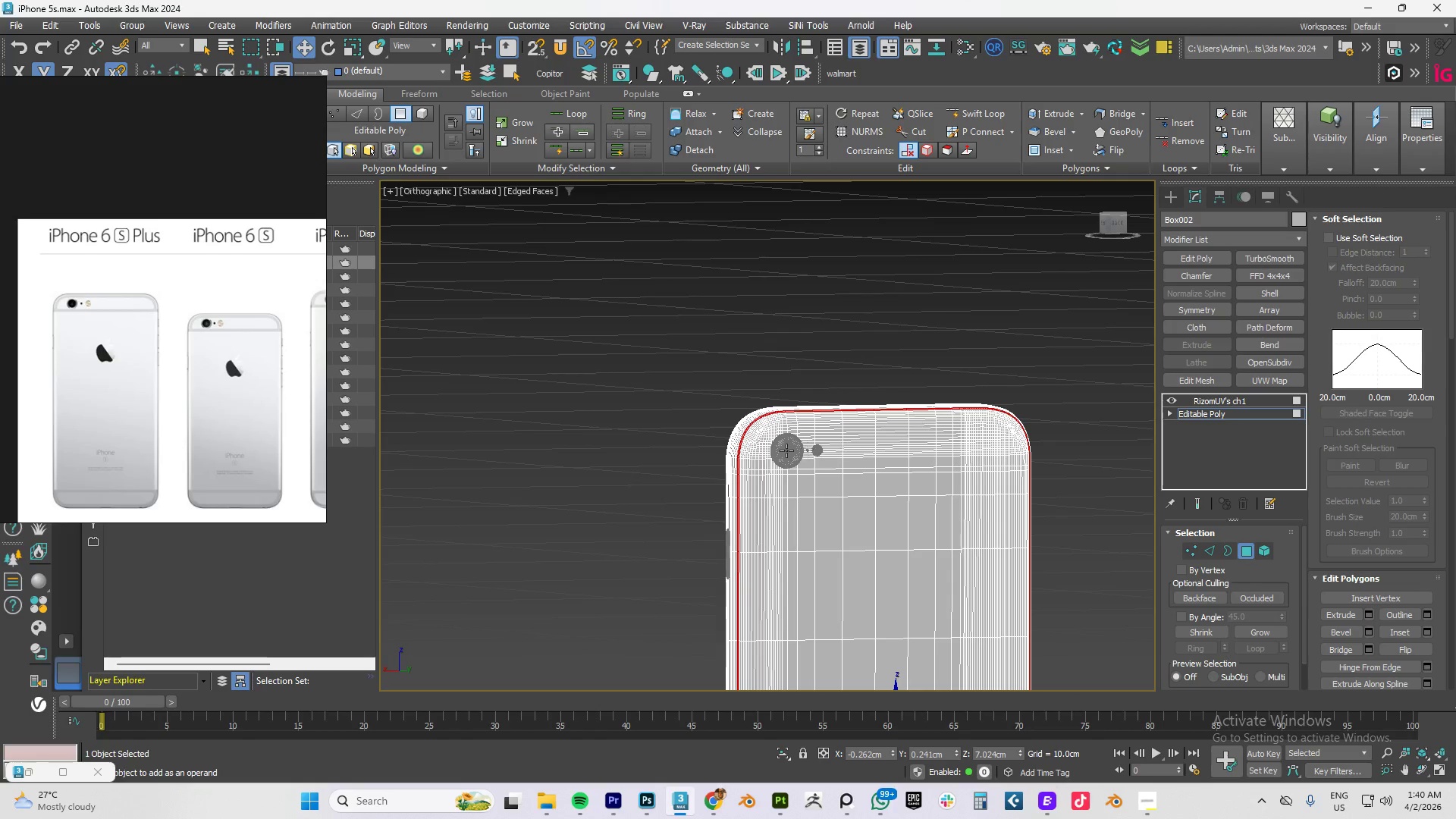 
scroll: coordinate [803, 457], scroll_direction: down, amount: 5.0
 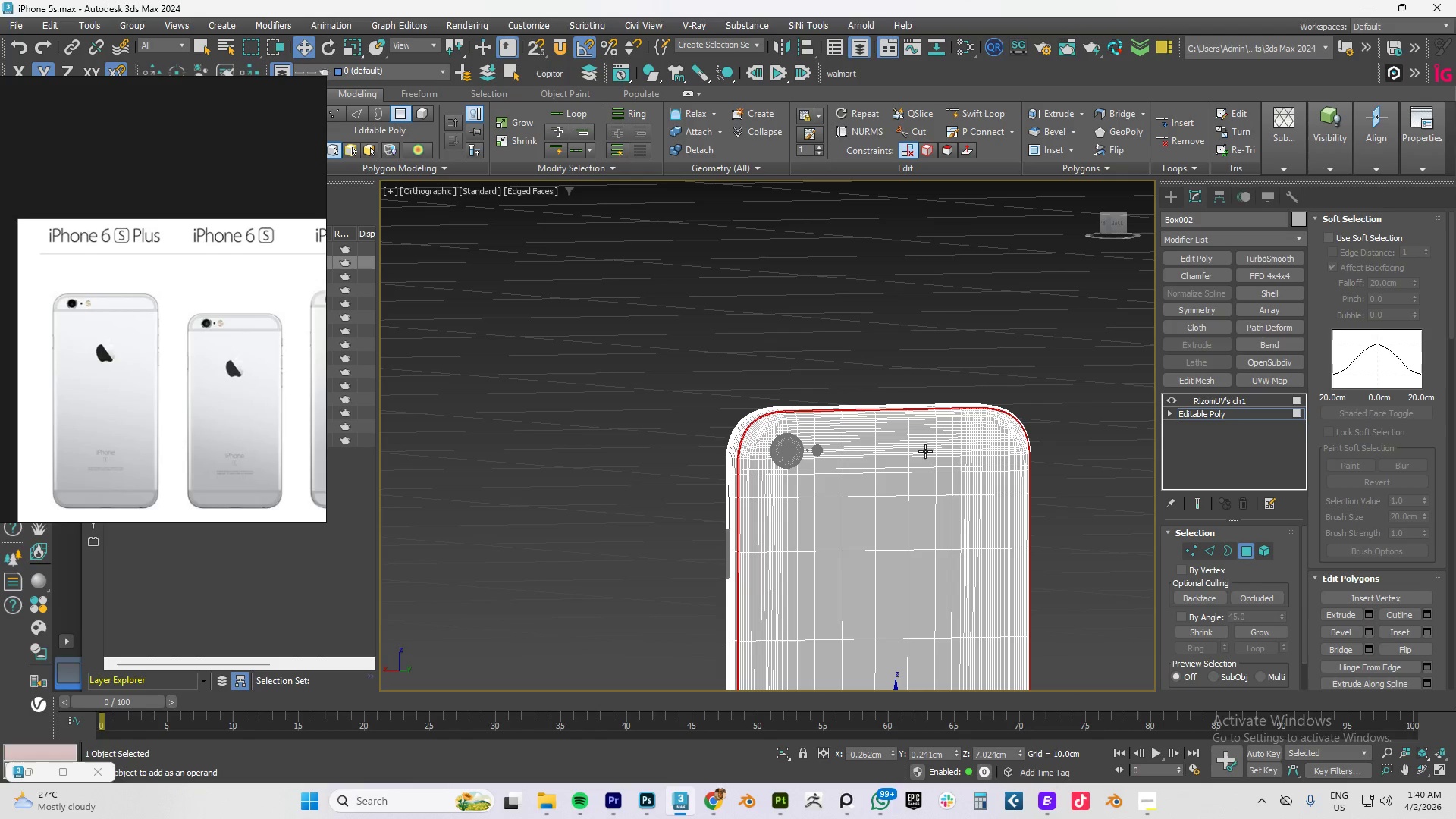 
hold_key(key=ControlLeft, duration=1.5)
 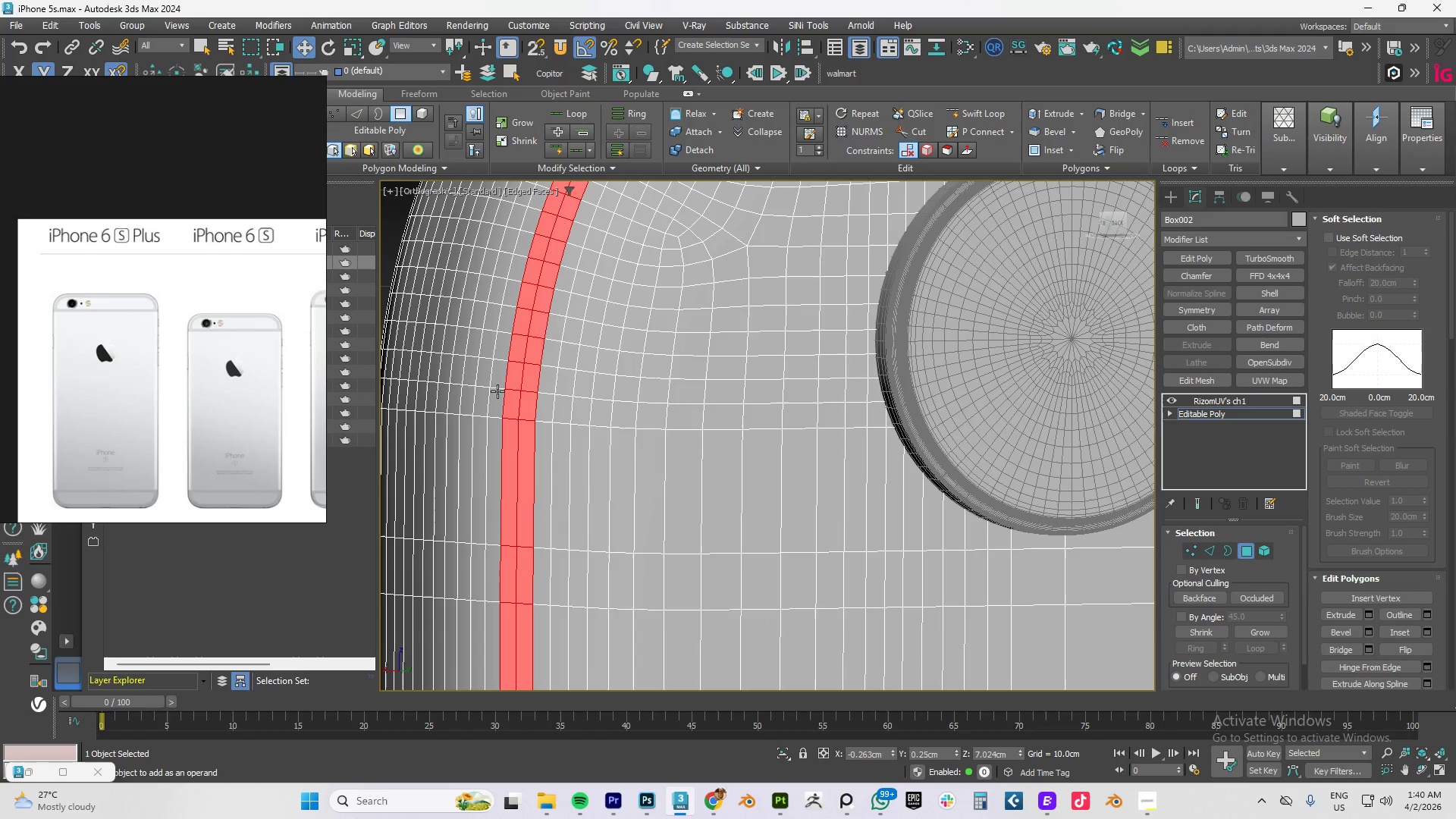 
scroll: coordinate [673, 468], scroll_direction: up, amount: 7.0
 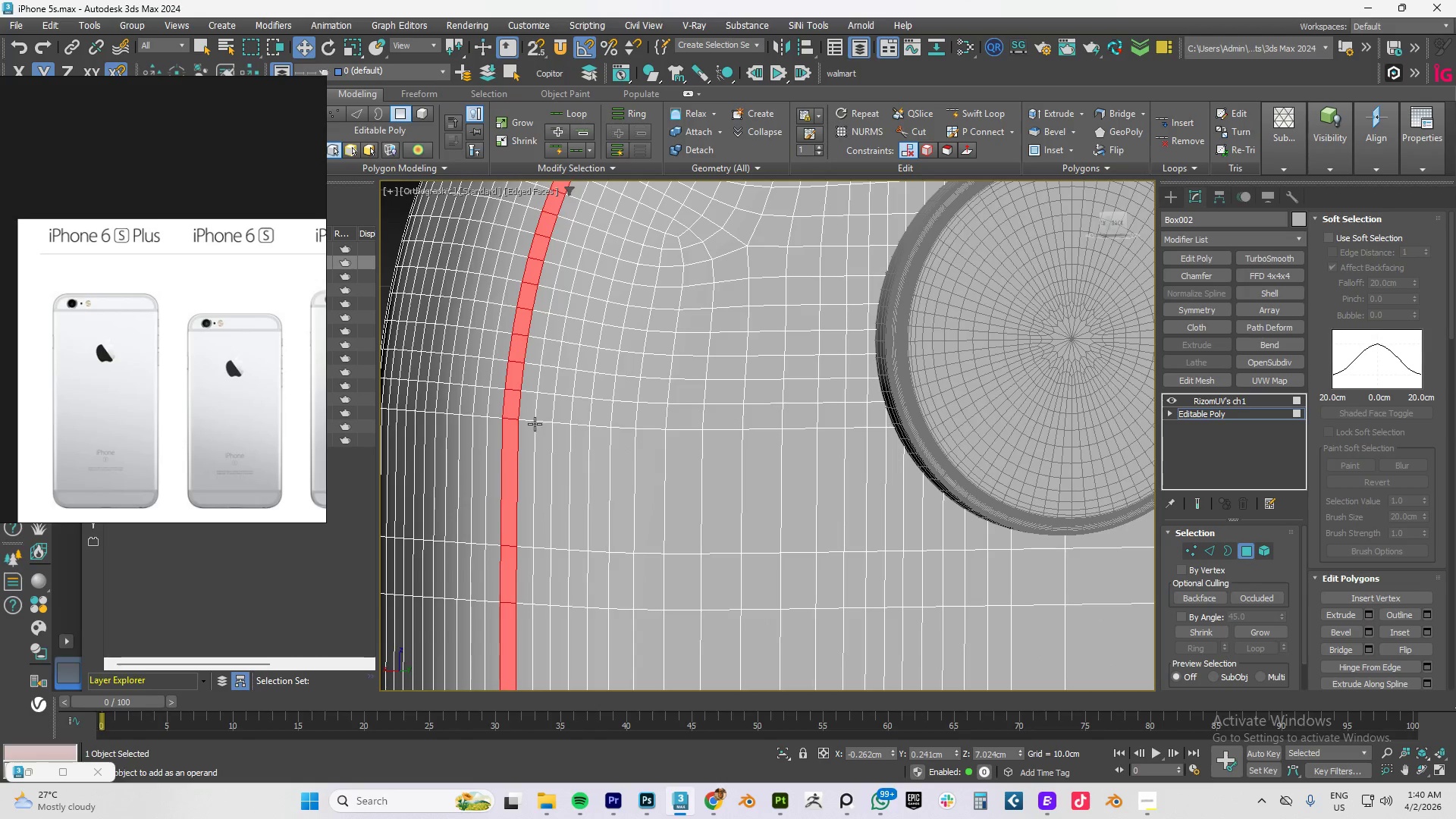 
left_click([526, 408])
 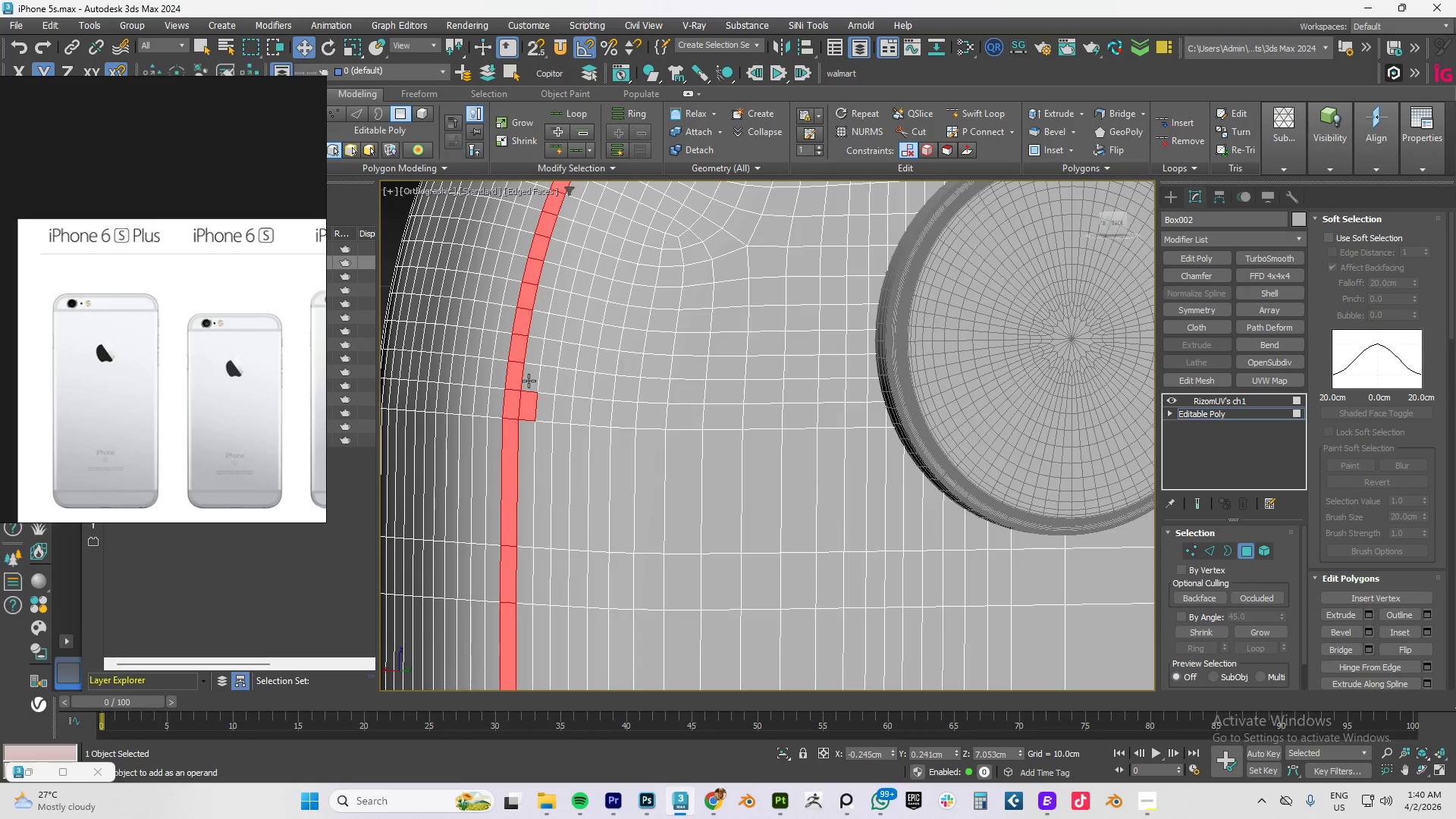 
left_click([529, 381])
 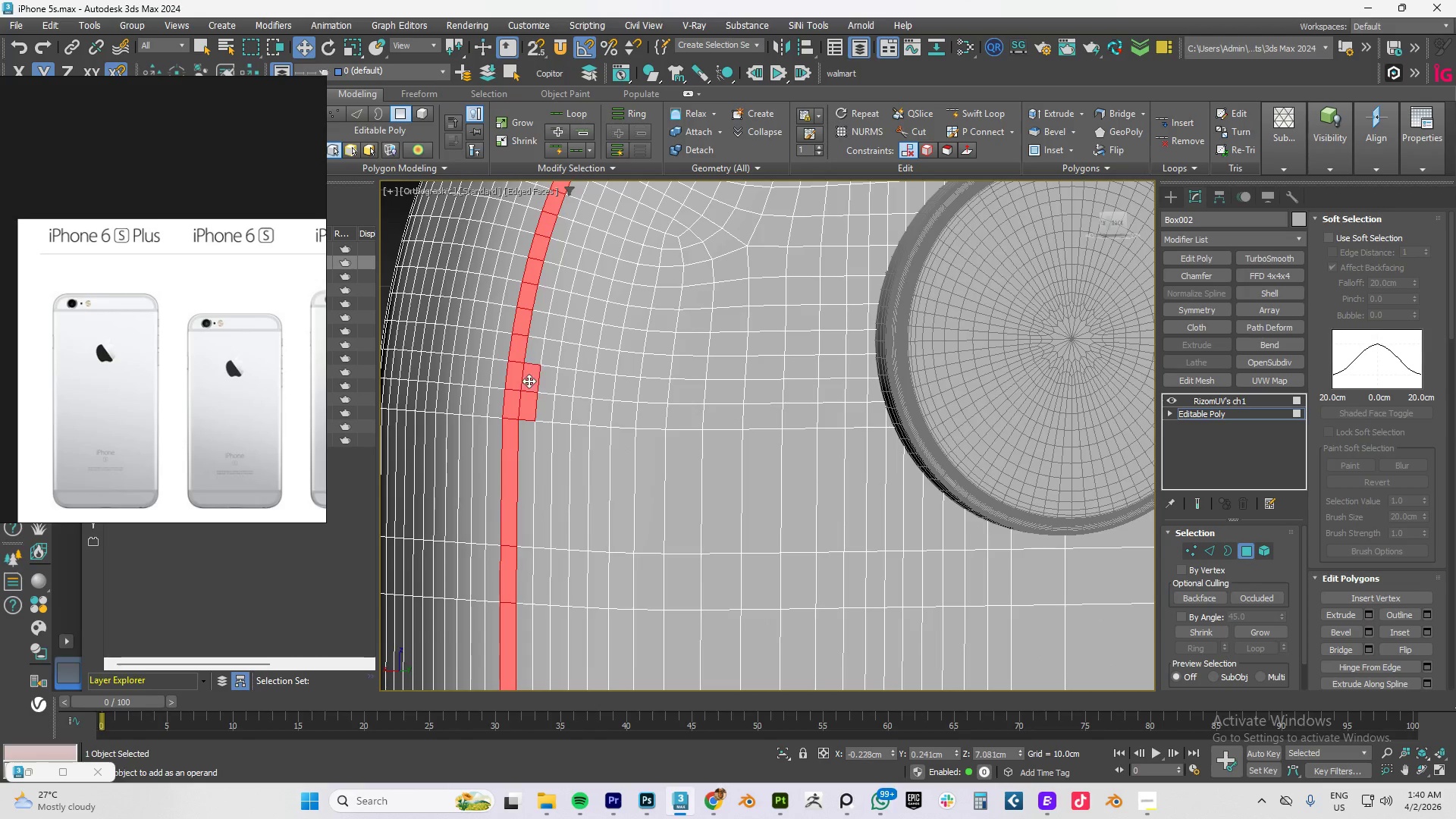 
hold_key(key=ControlLeft, duration=1.52)
double_click([529, 381])
 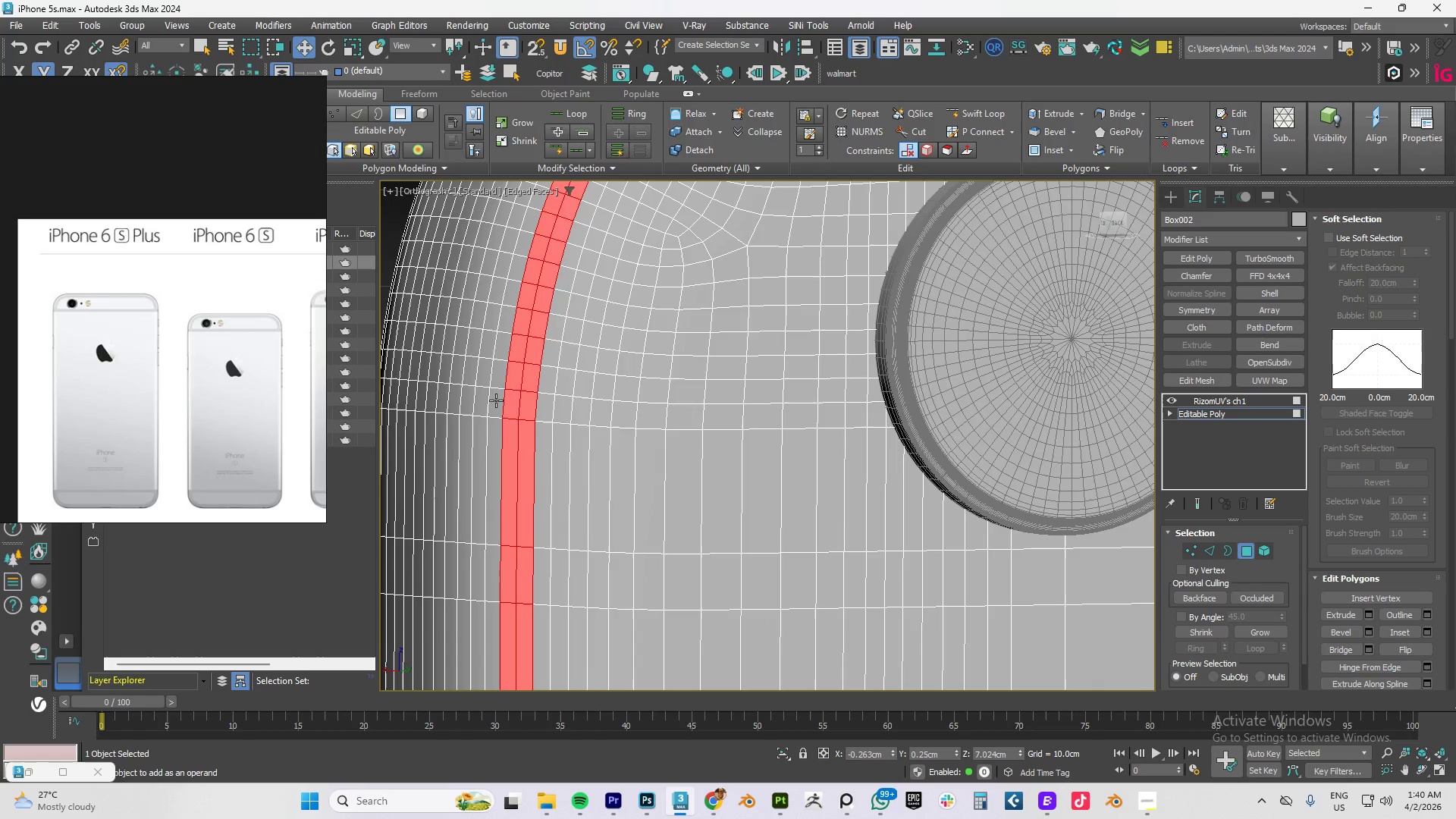 
hold_key(key=ControlLeft, duration=1.51)
left_click([496, 400])
 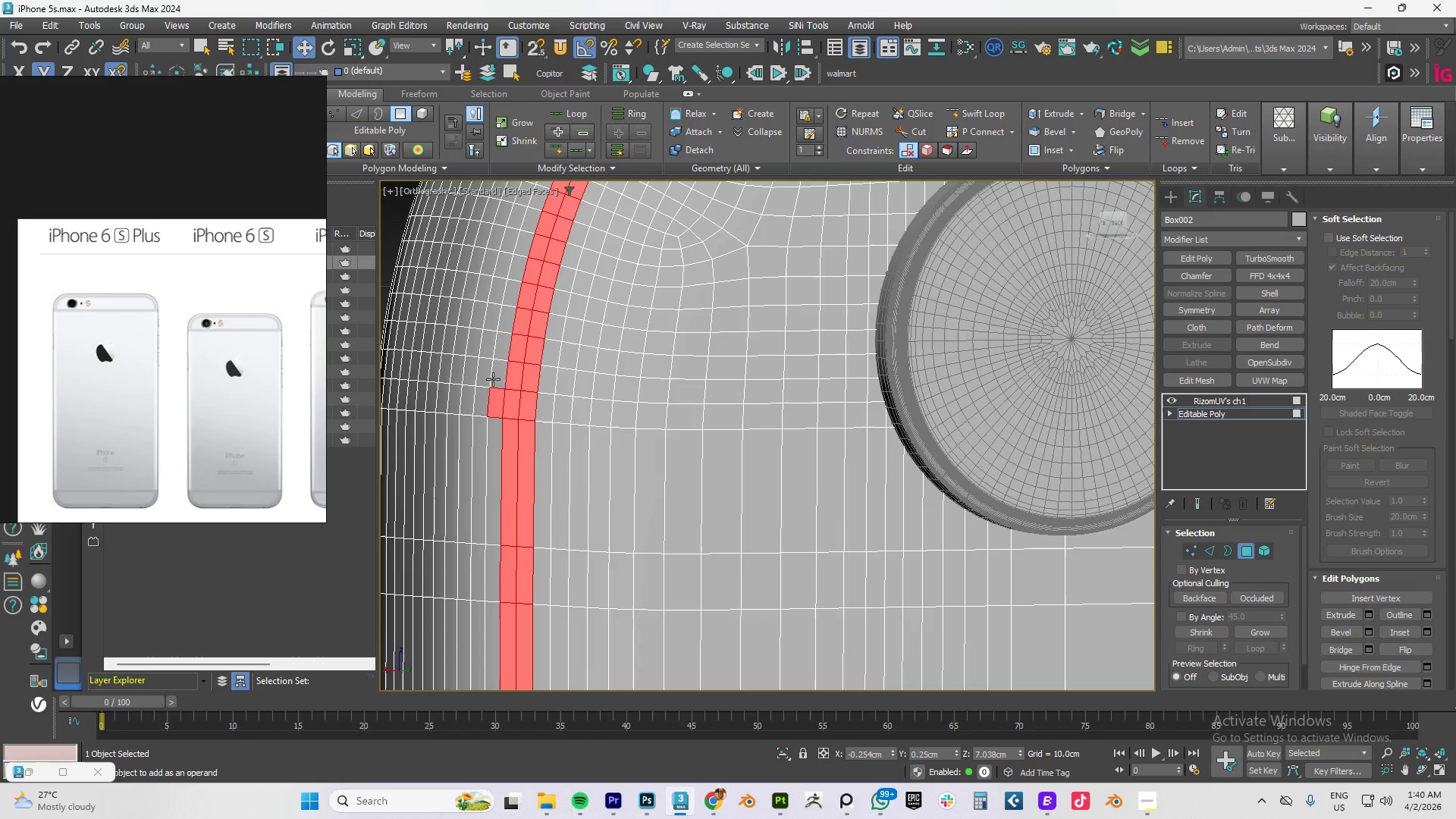 
hold_key(key=ControlLeft, duration=1.2)
left_click([496, 373])
 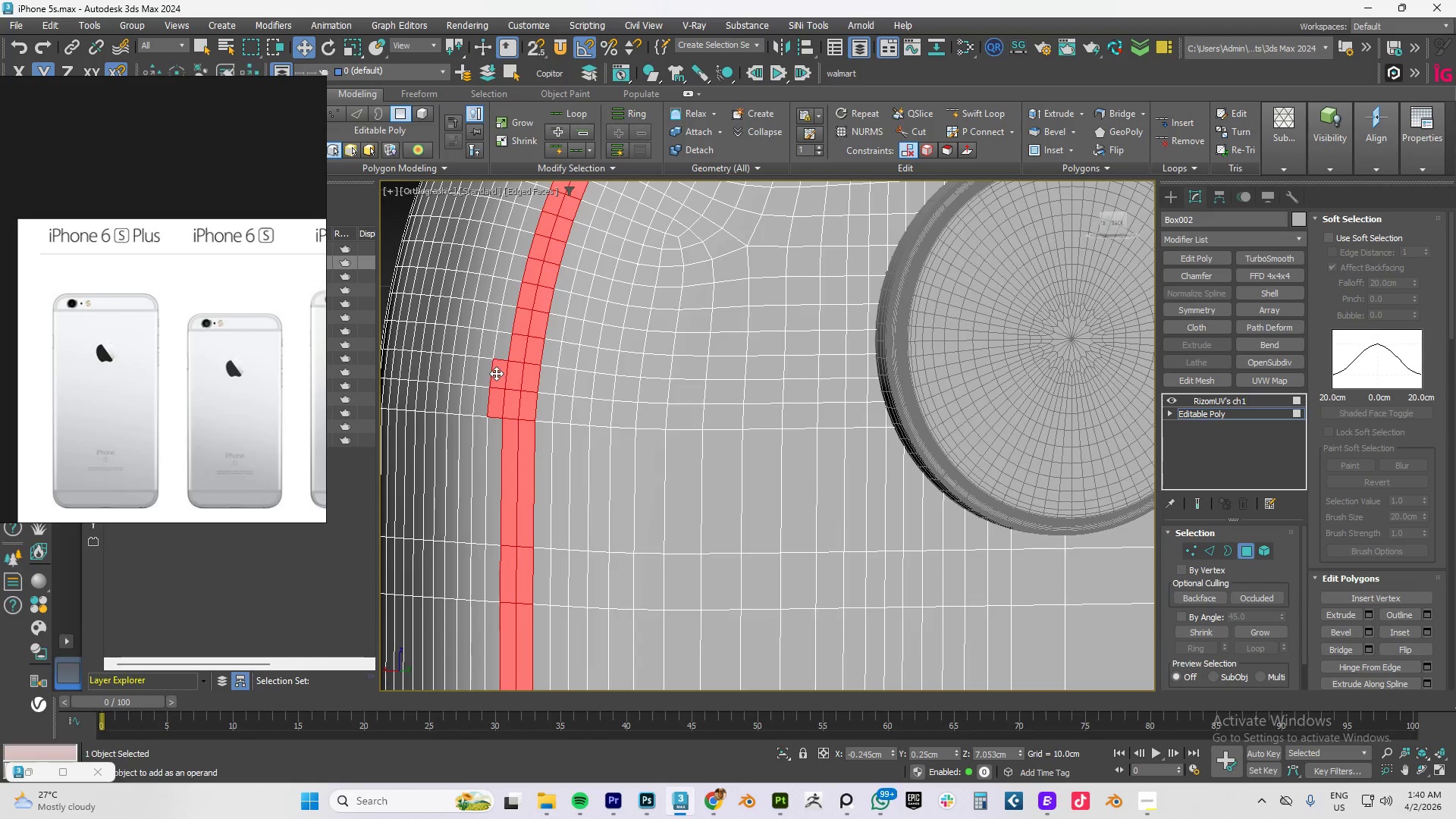 
double_click([496, 373])
 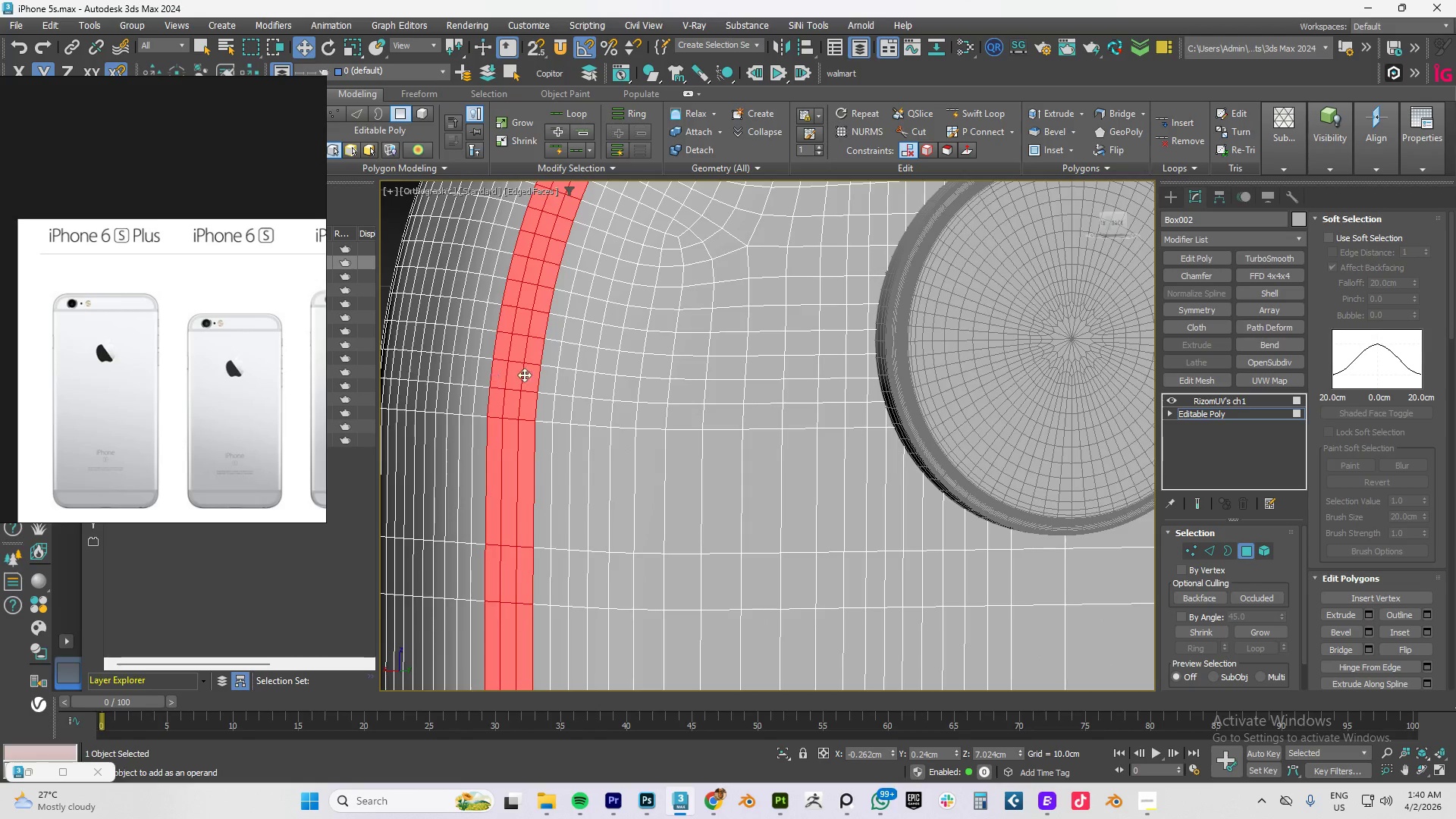 
scroll: coordinate [618, 391], scroll_direction: down, amount: 5.0
 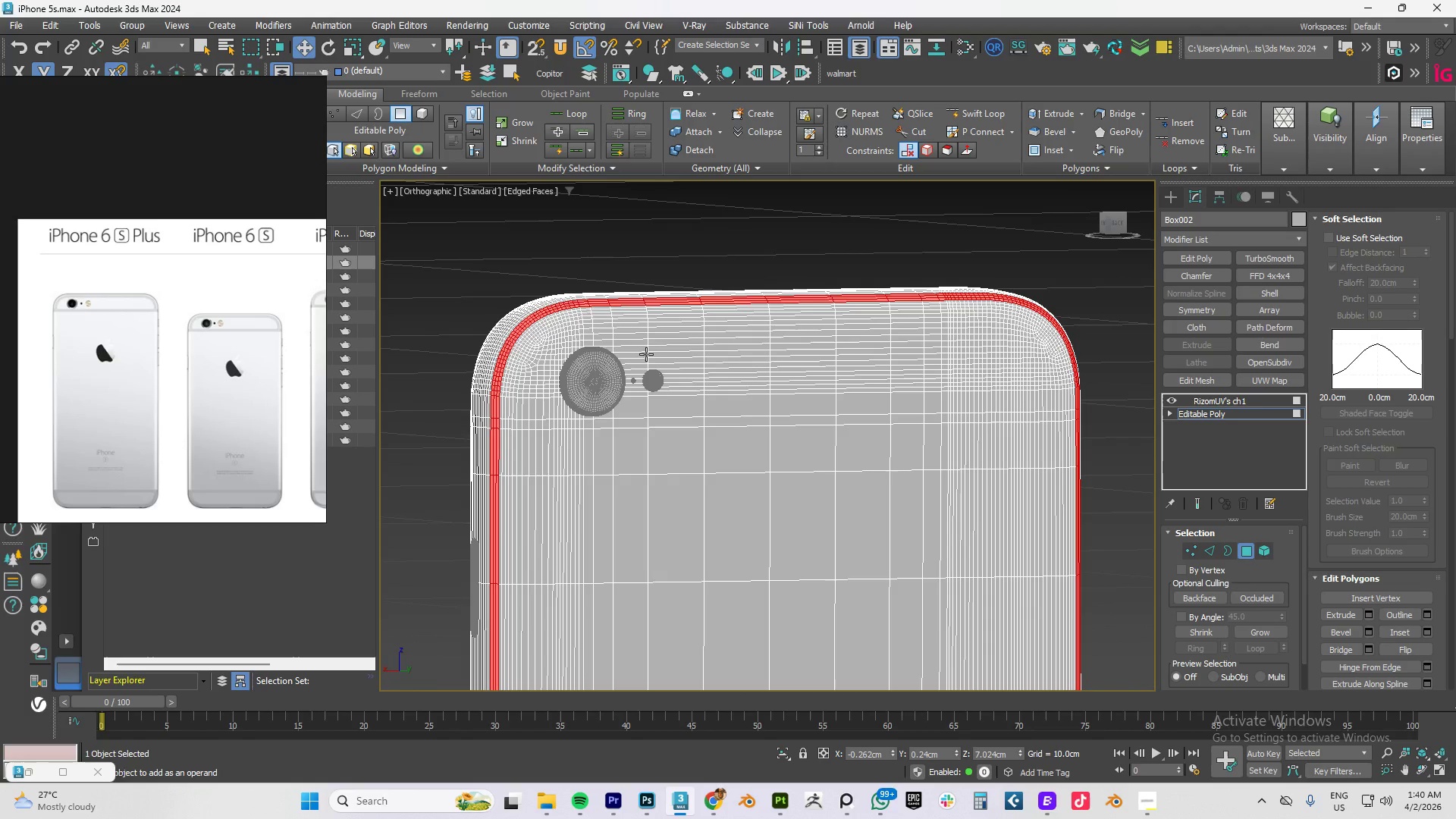 
scroll: coordinate [548, 301], scroll_direction: up, amount: 9.0
 